 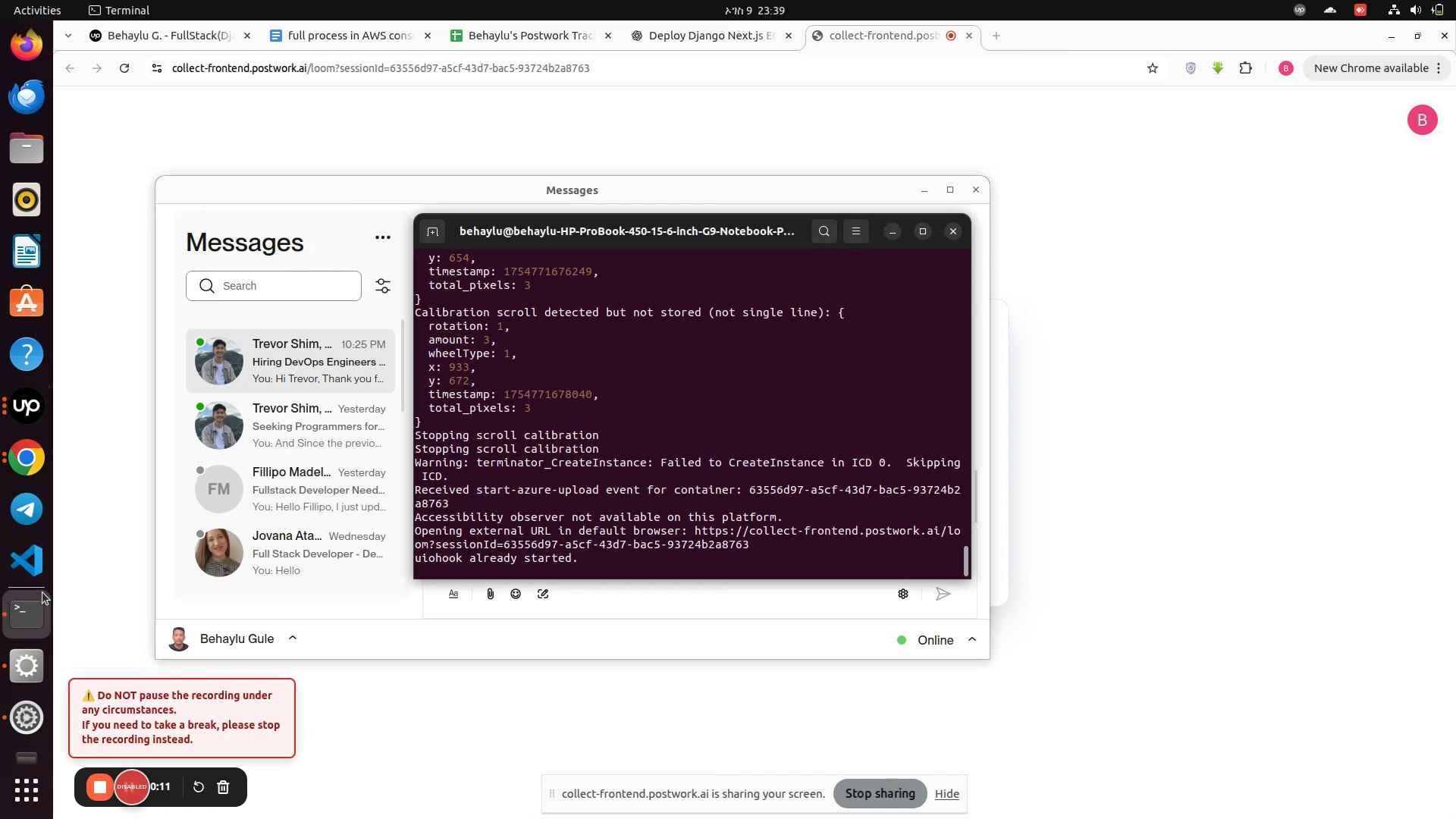 
left_click([440, 237])
 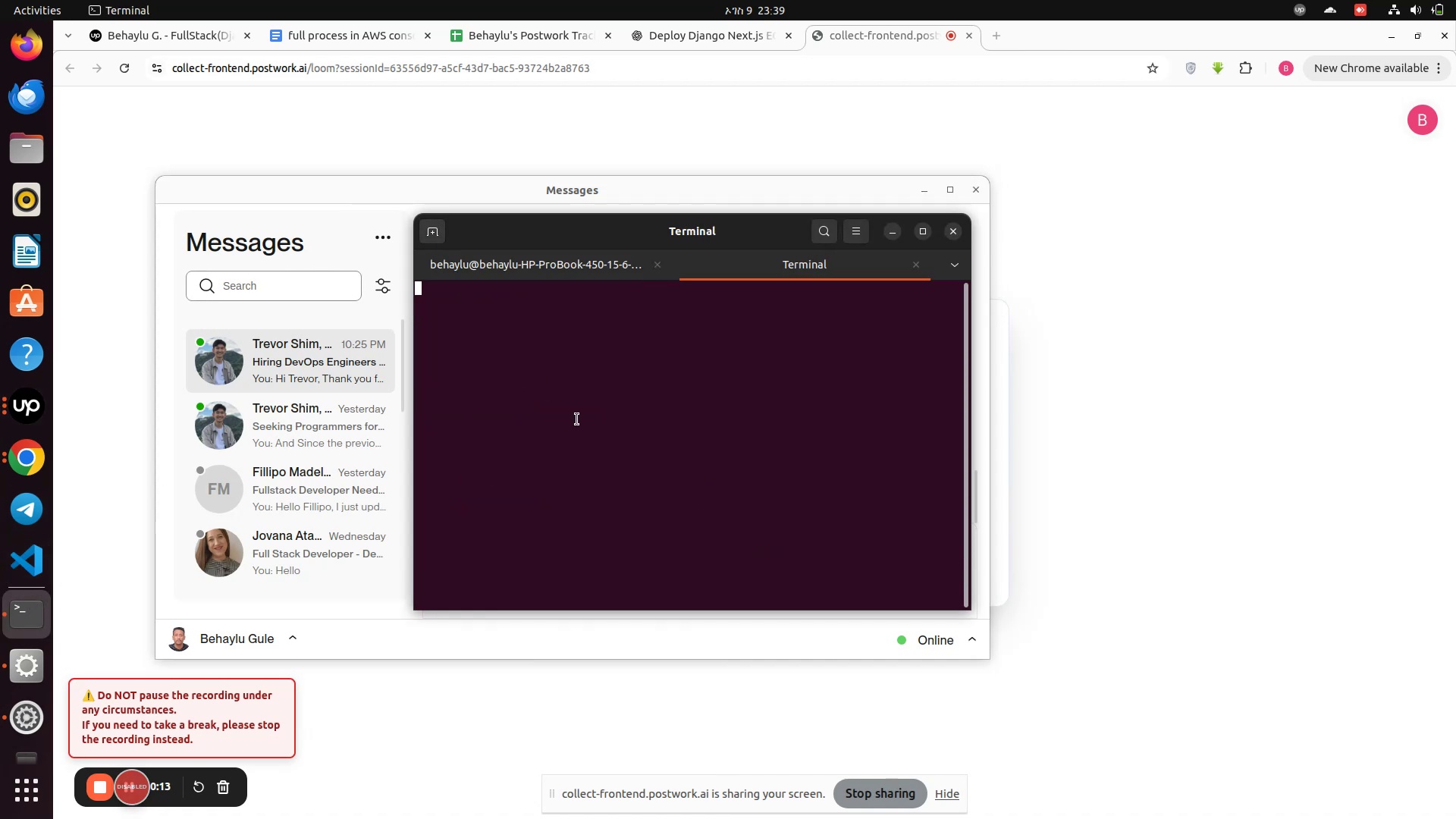 
left_click([579, 428])
 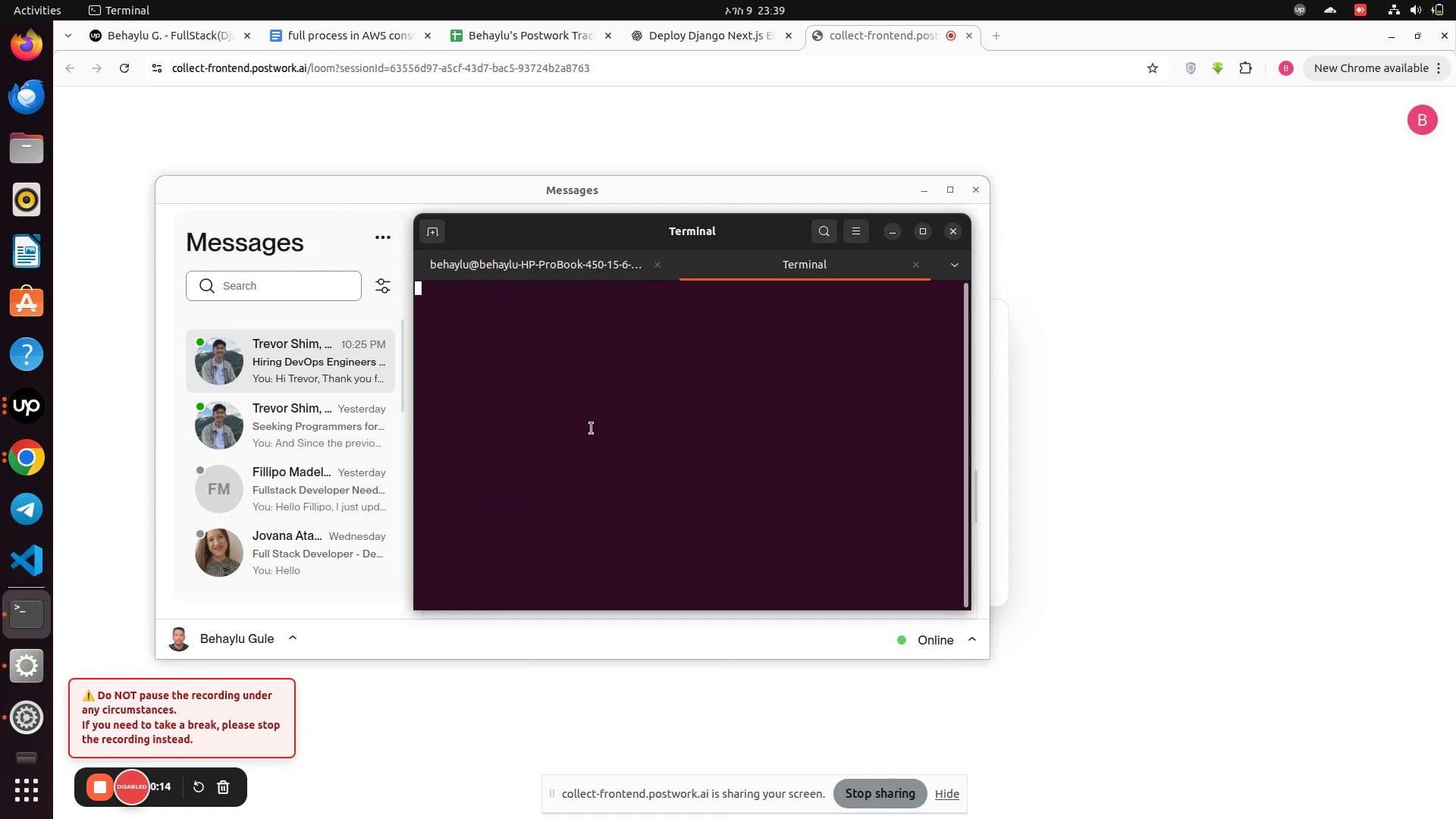 
key(Enter)
 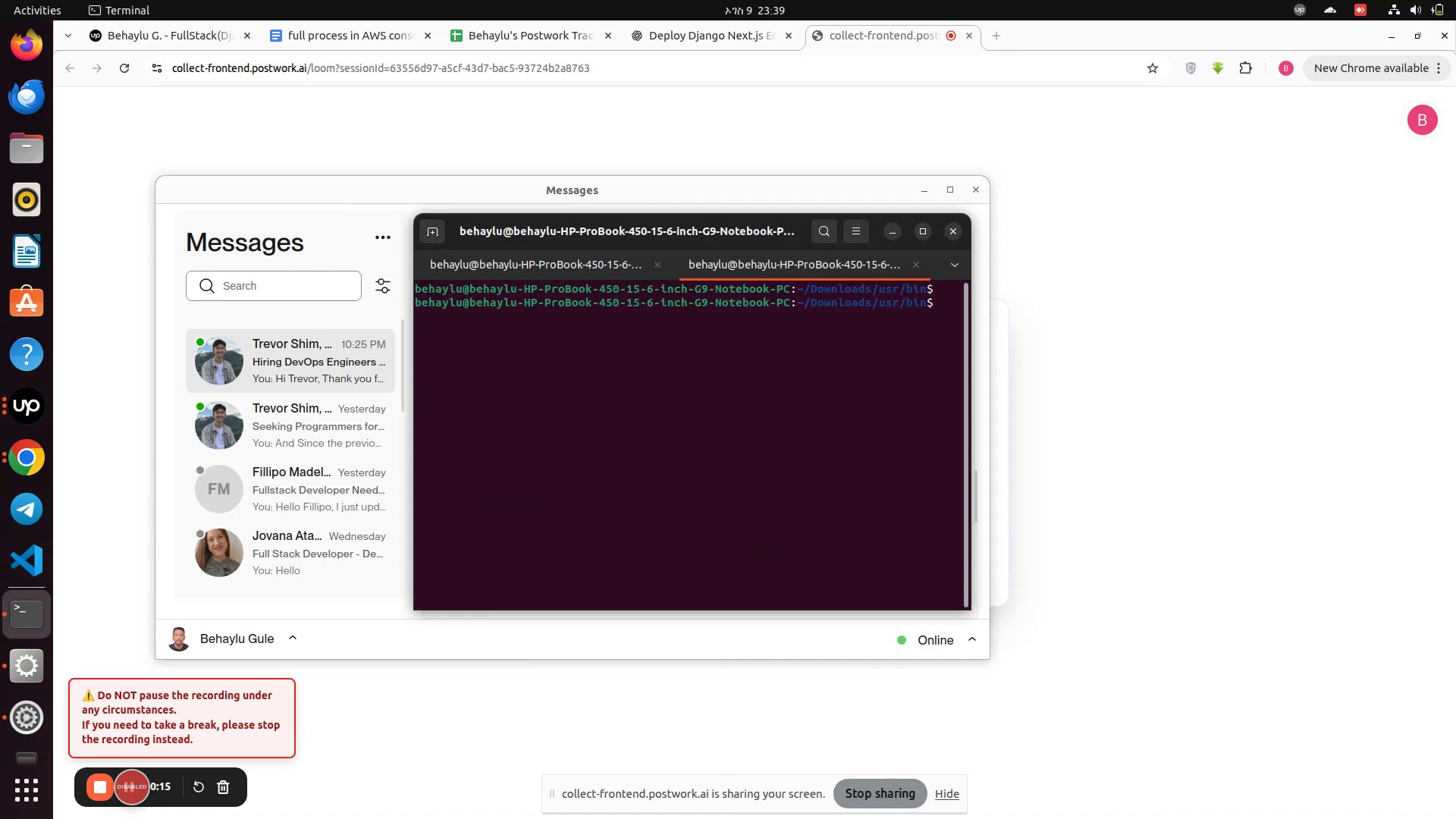 
type(ls)
 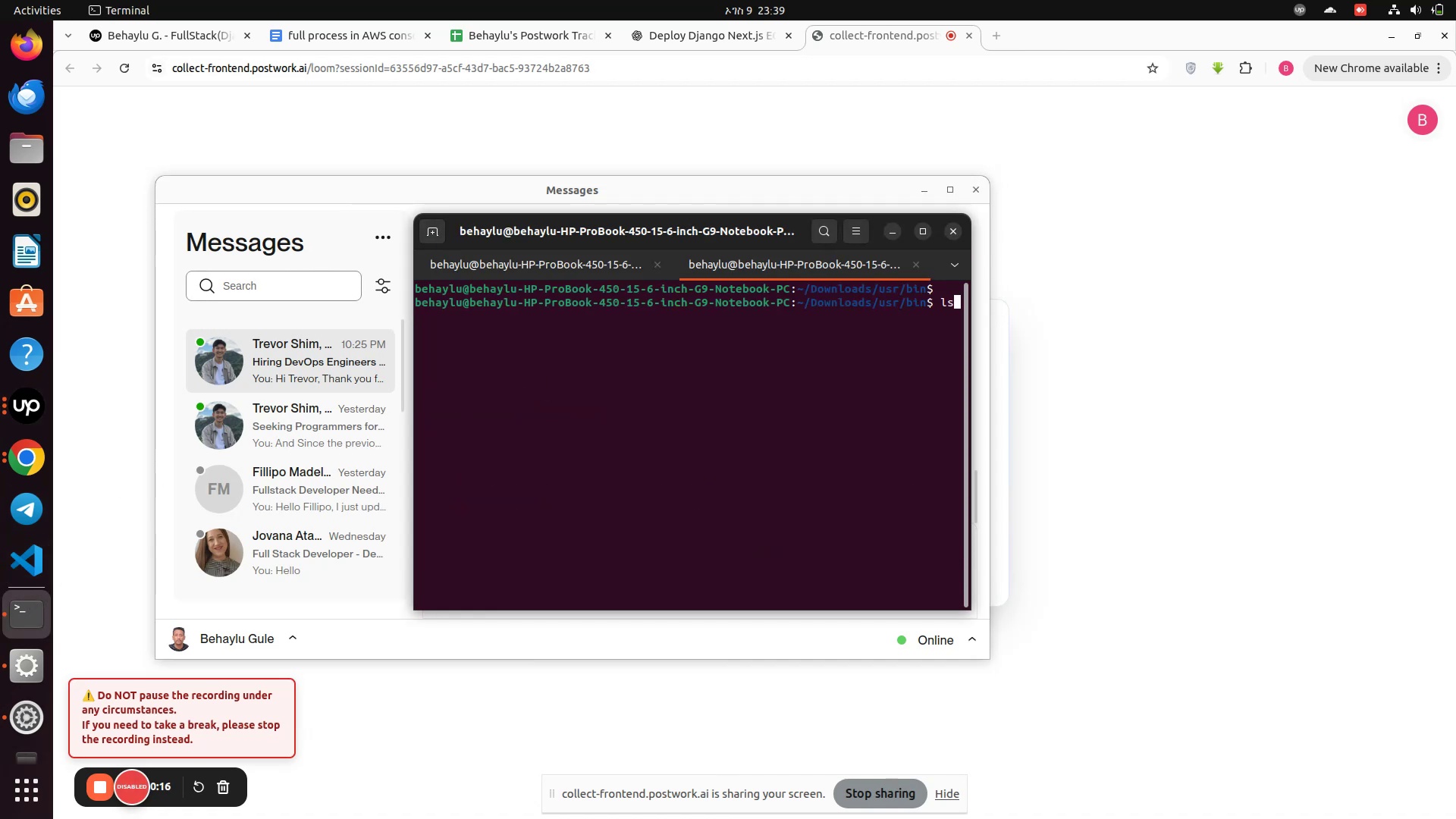 
key(Enter)
 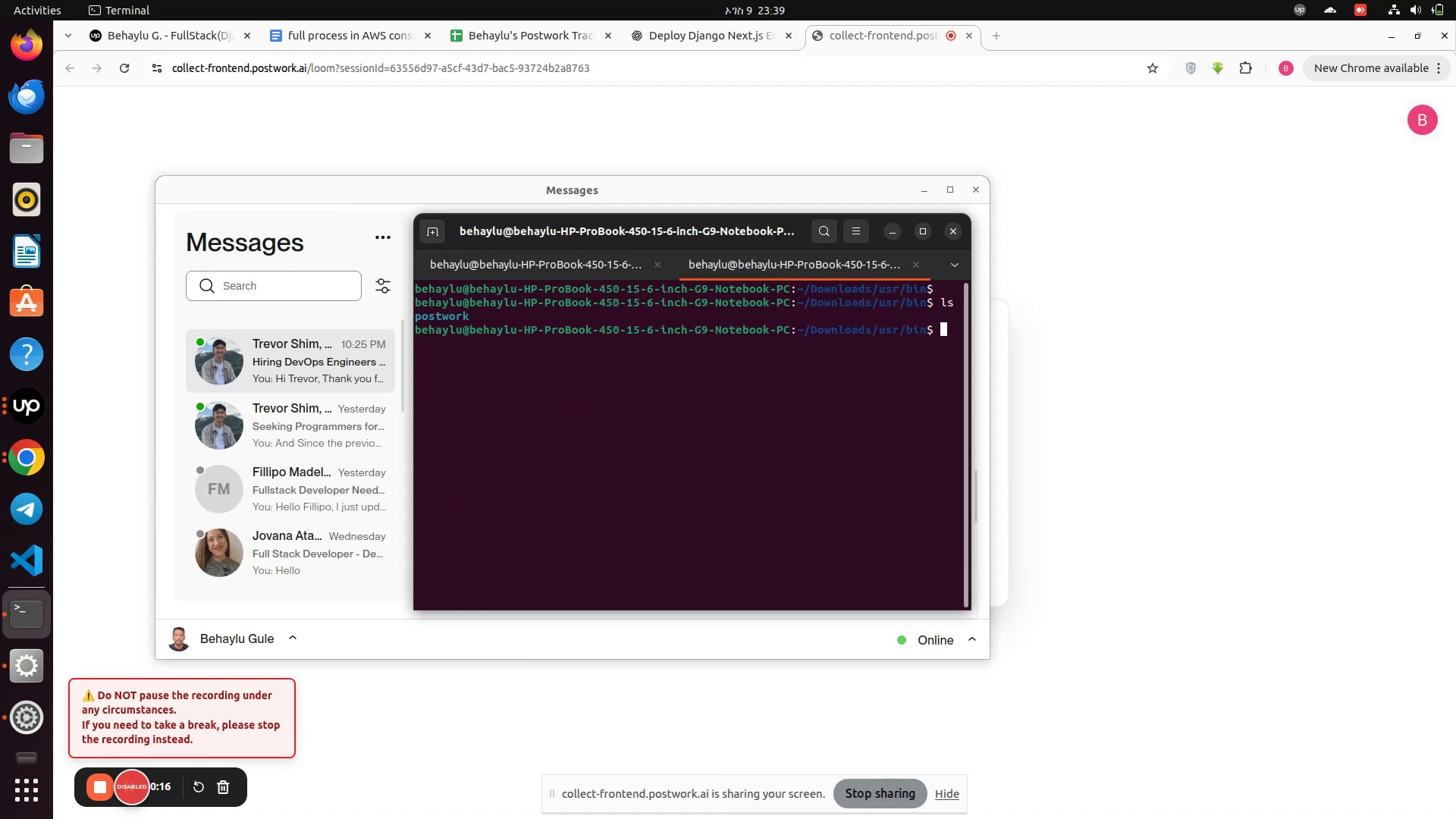 
type(cd )
 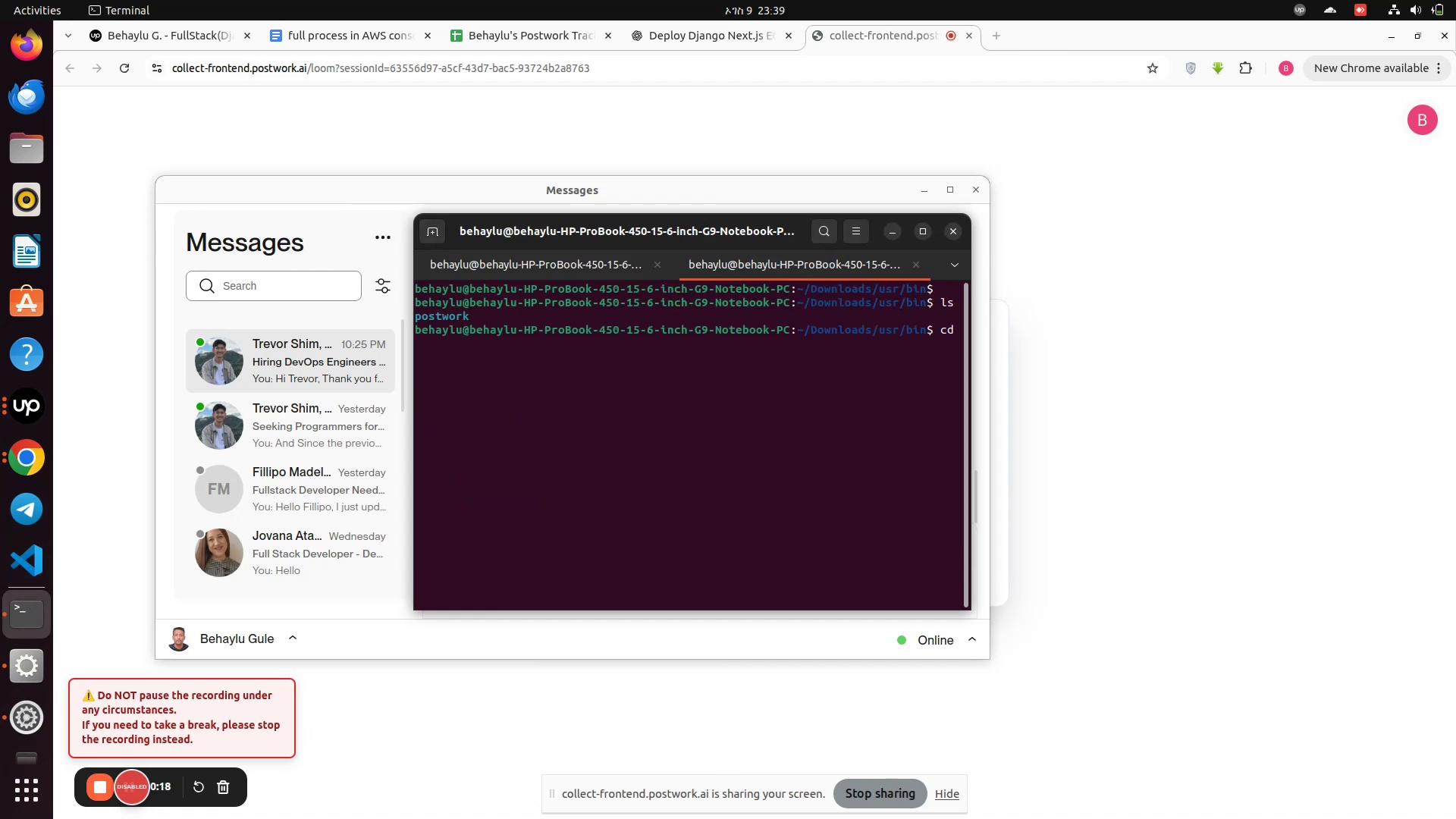 
key(Enter)
 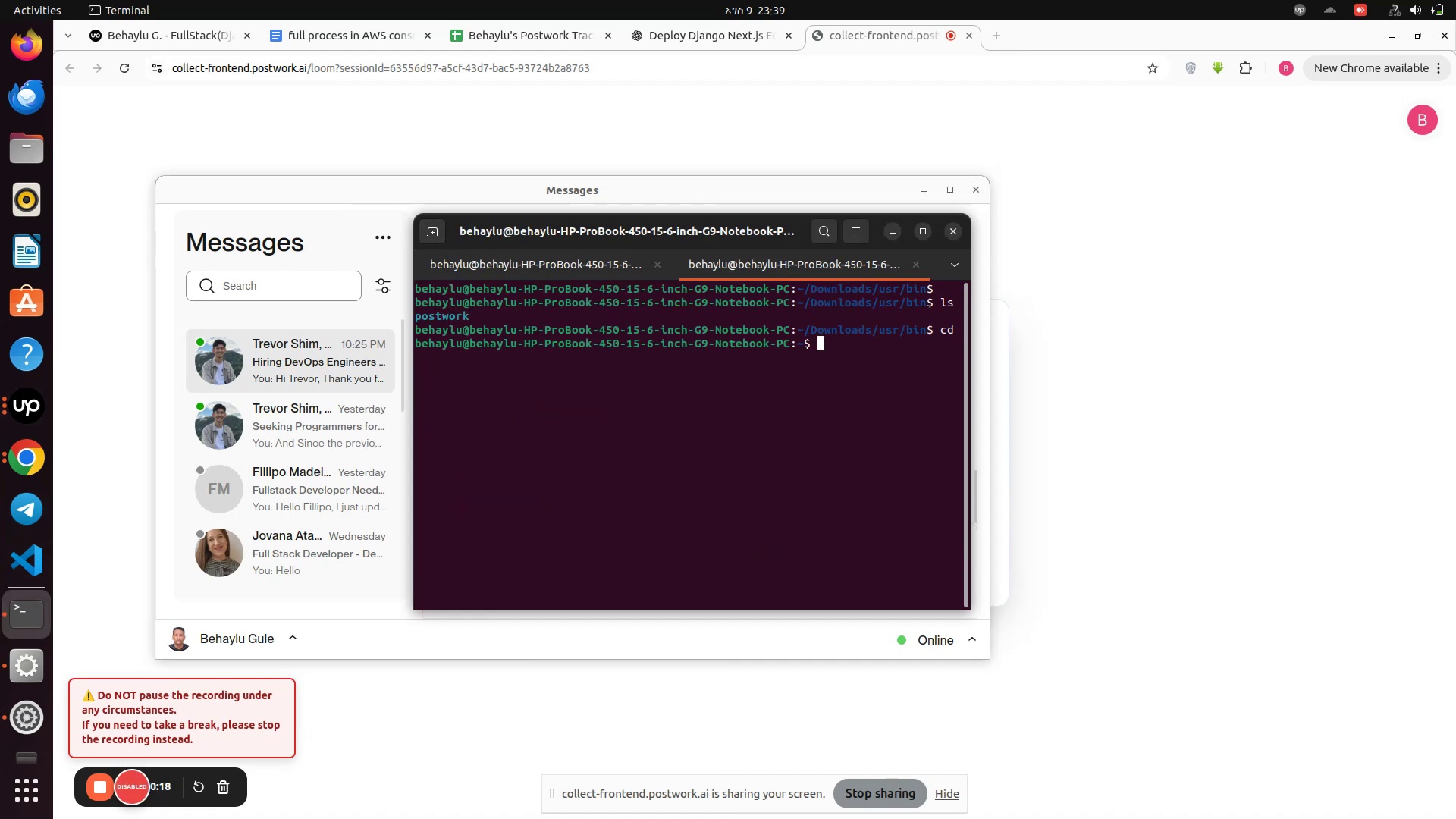 
type(cd)
 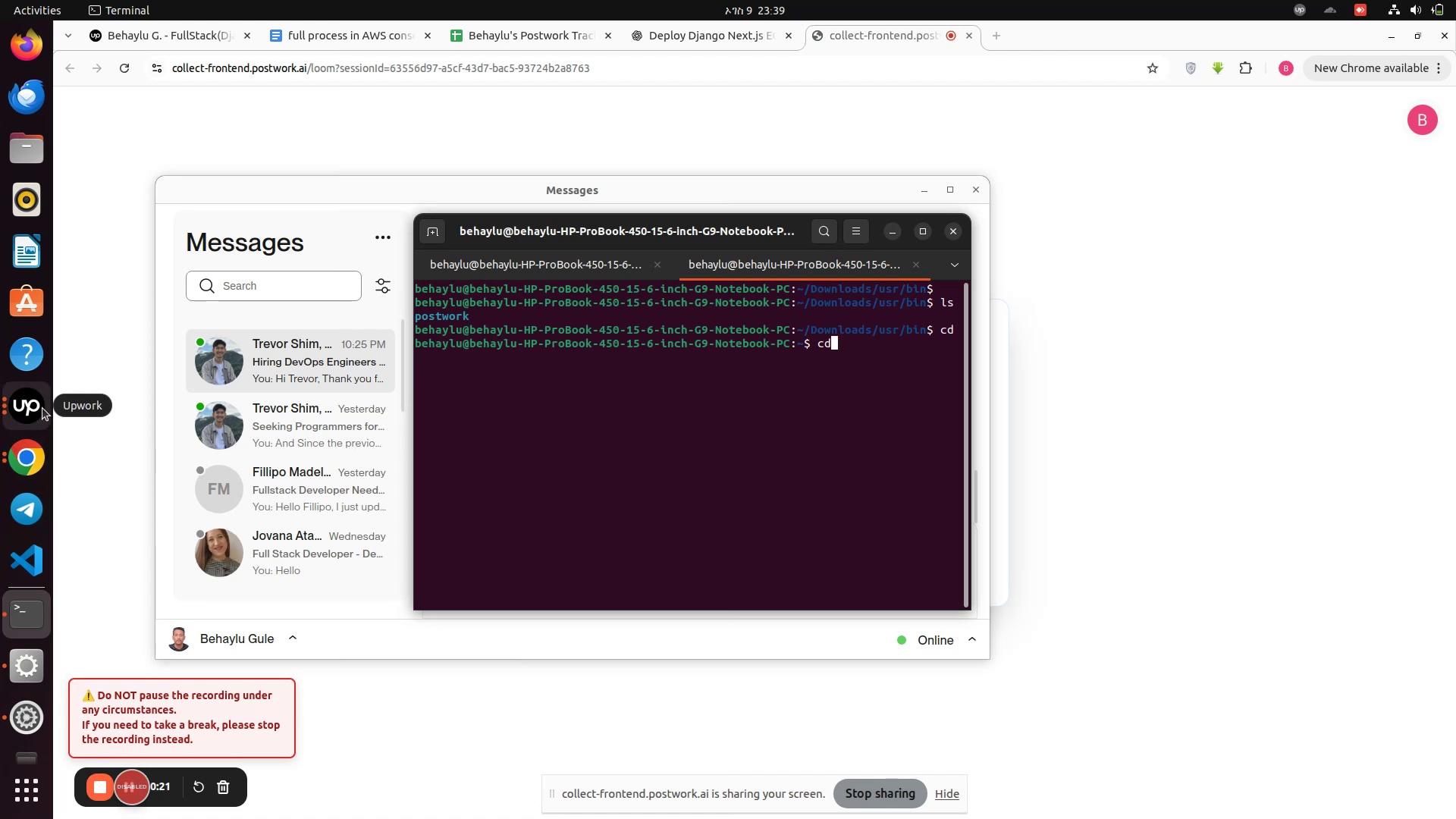 
left_click([40, 403])
 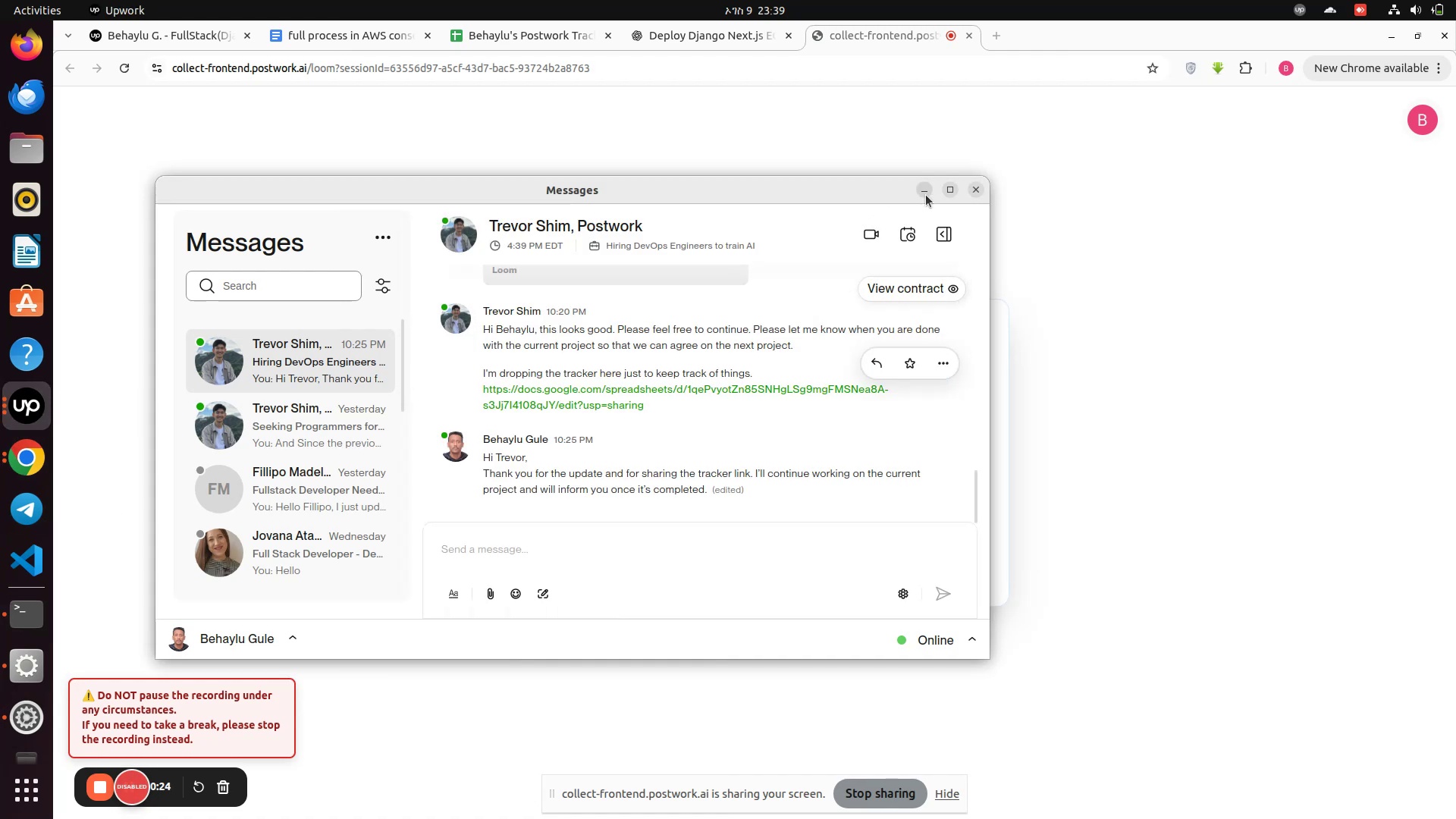 
left_click([936, 190])
 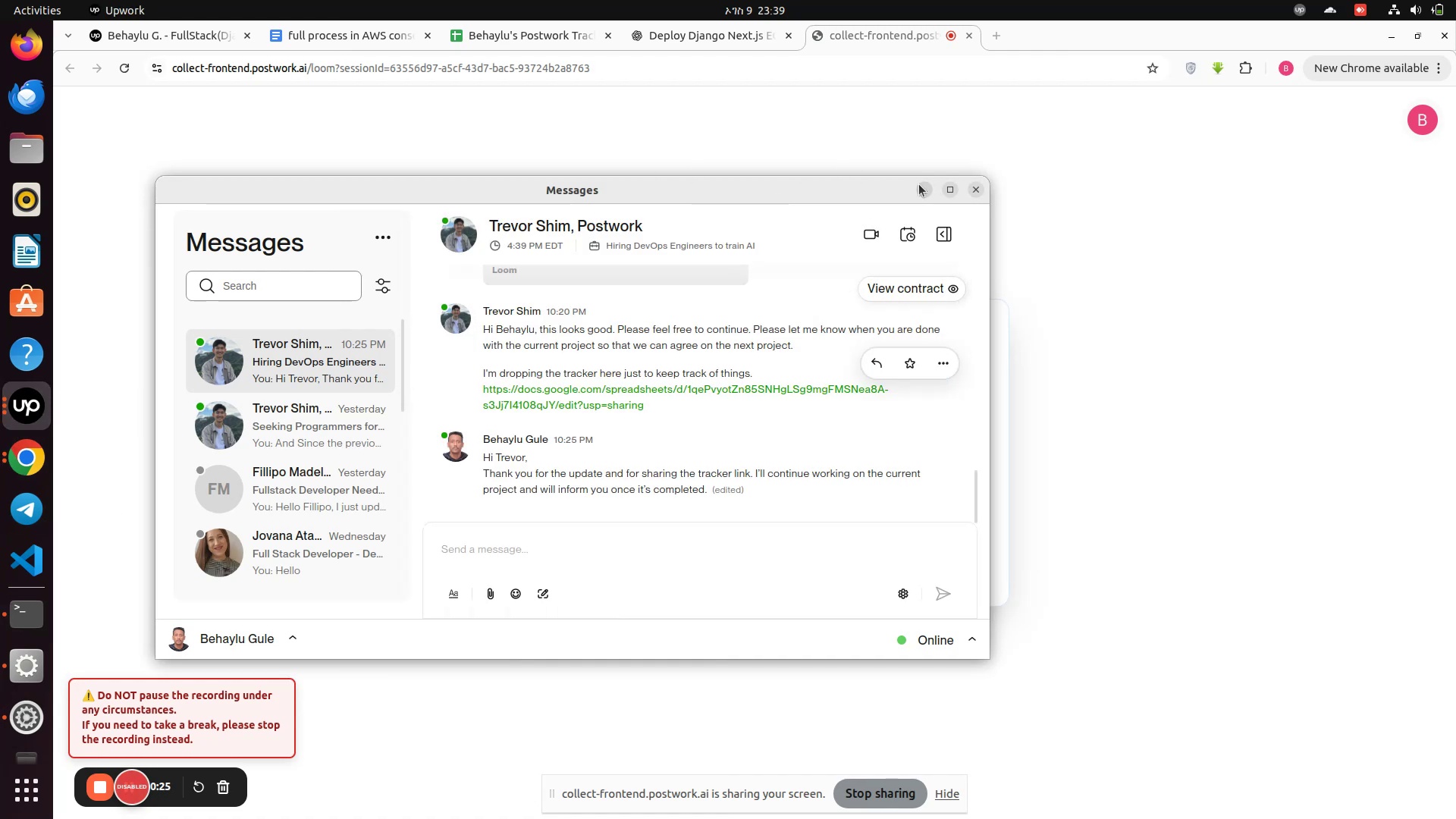 
left_click([921, 185])
 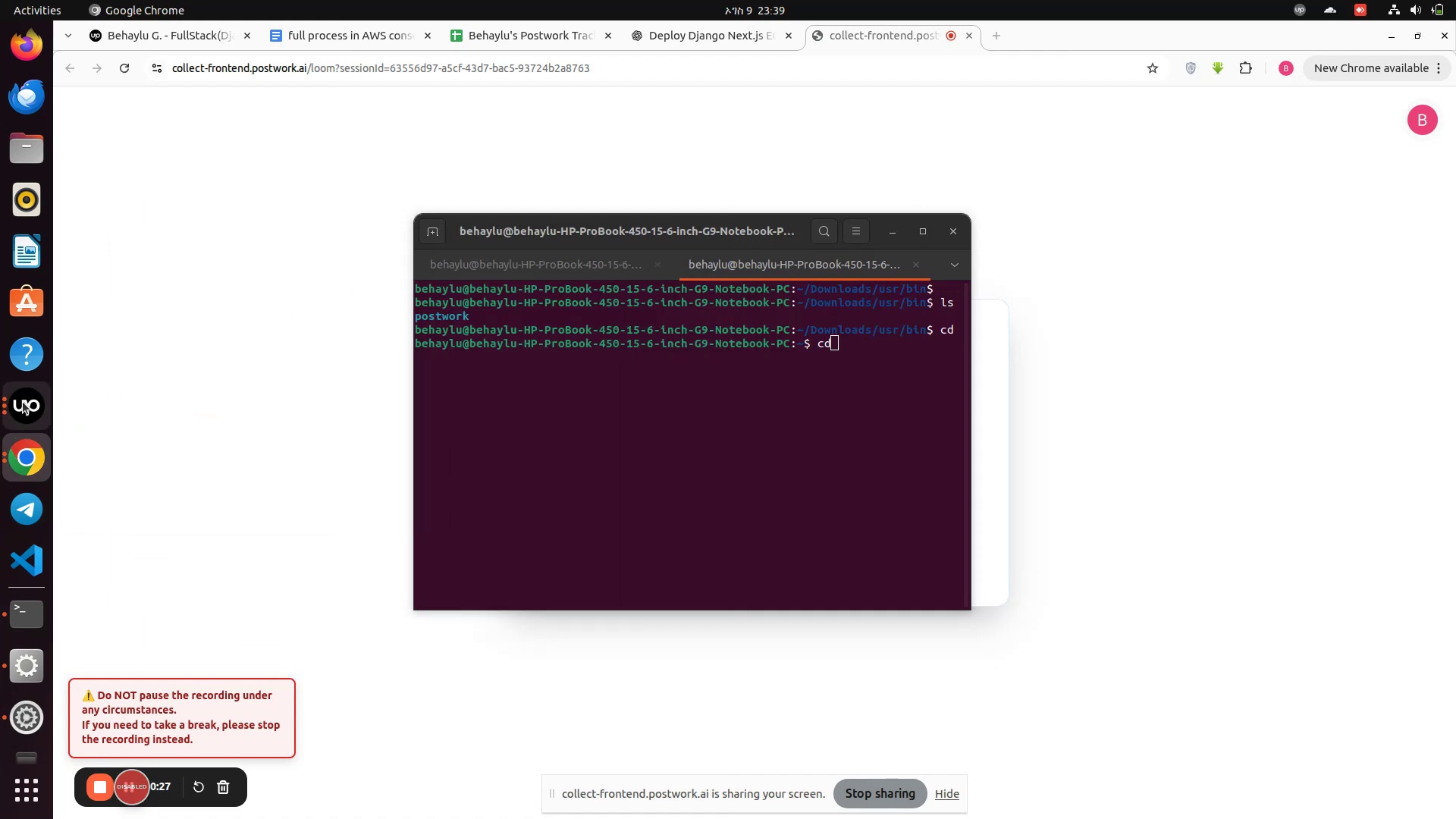 
left_click([23, 402])
 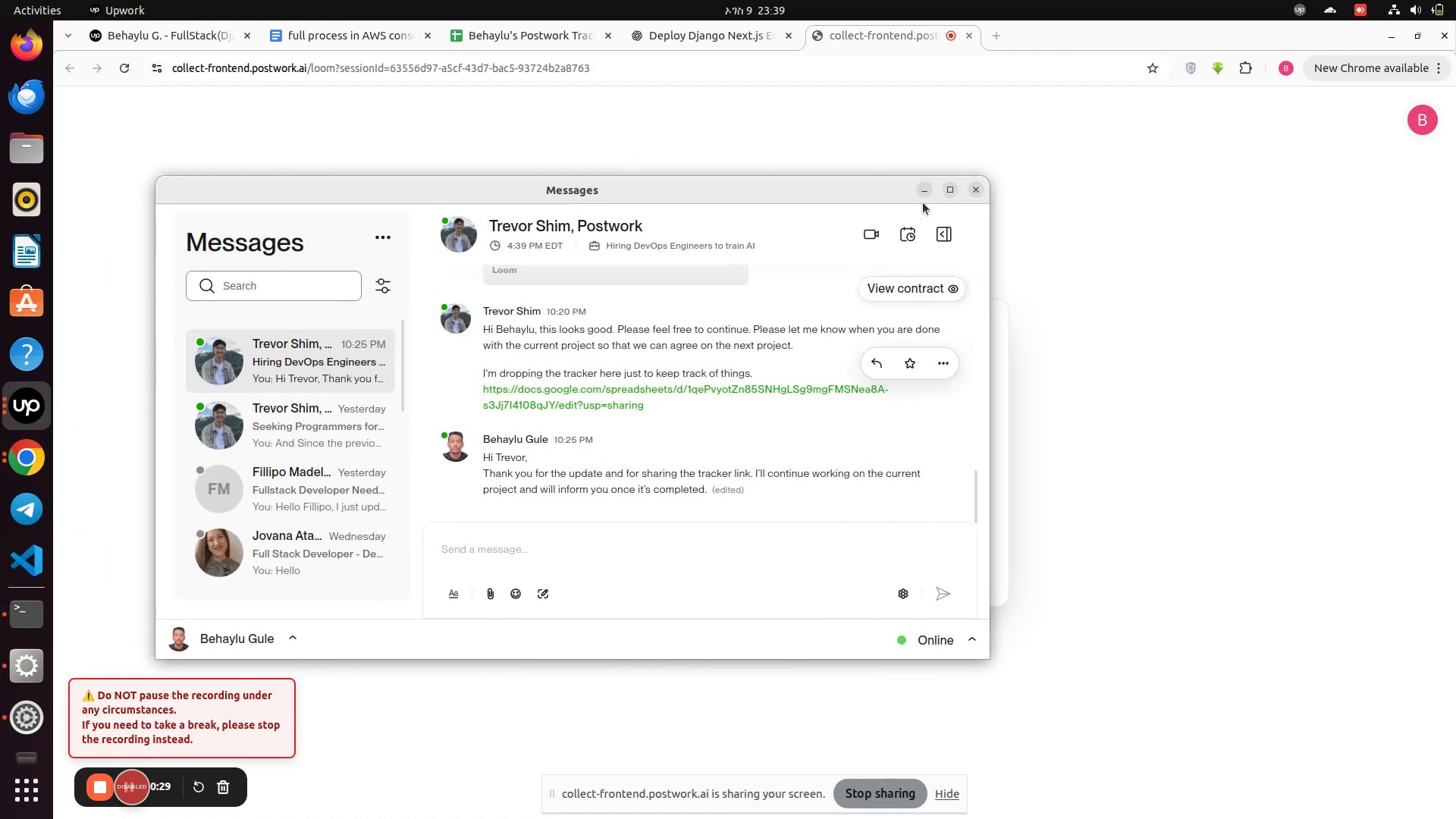 
left_click([927, 194])
 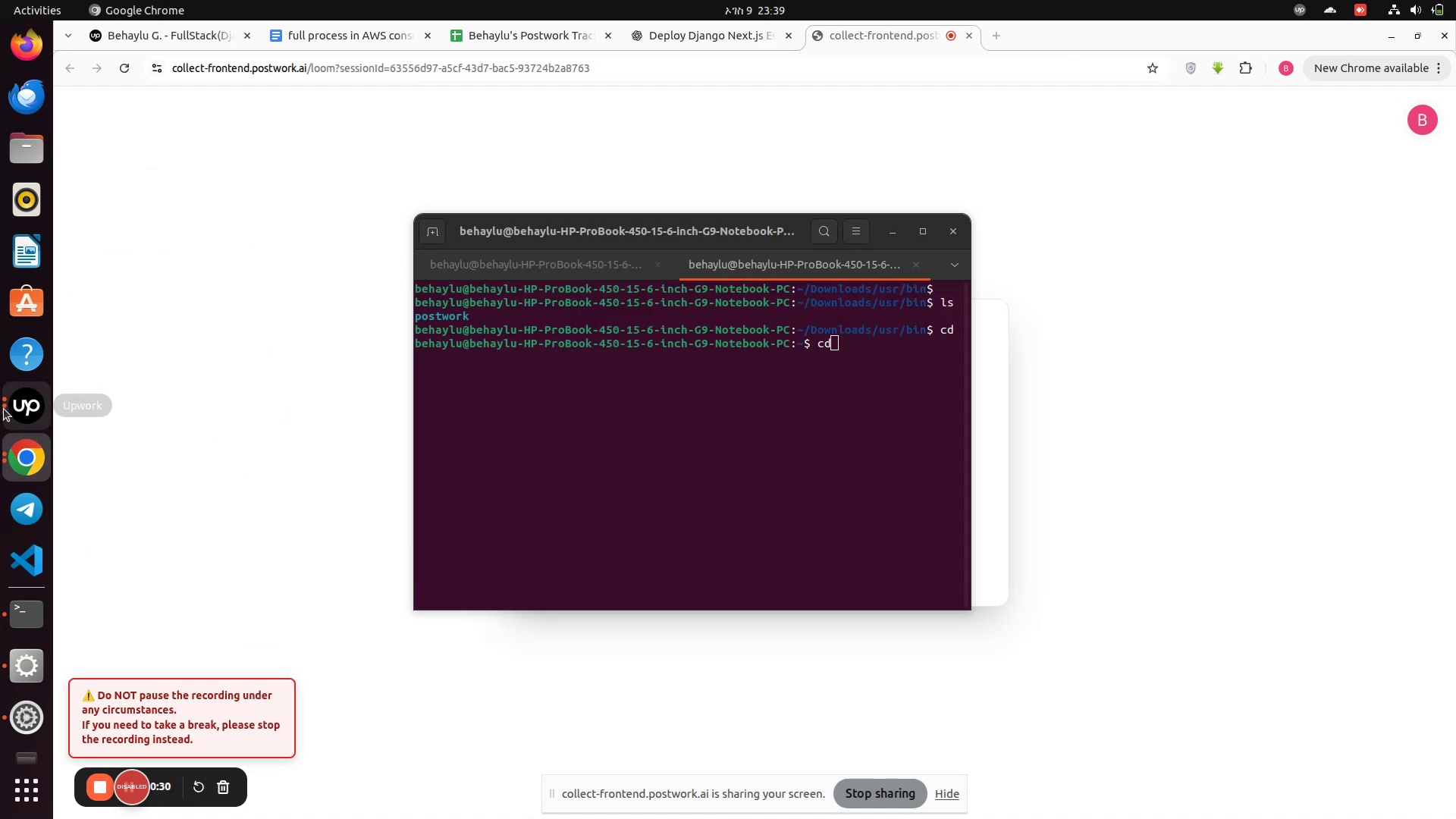 
left_click([5, 408])
 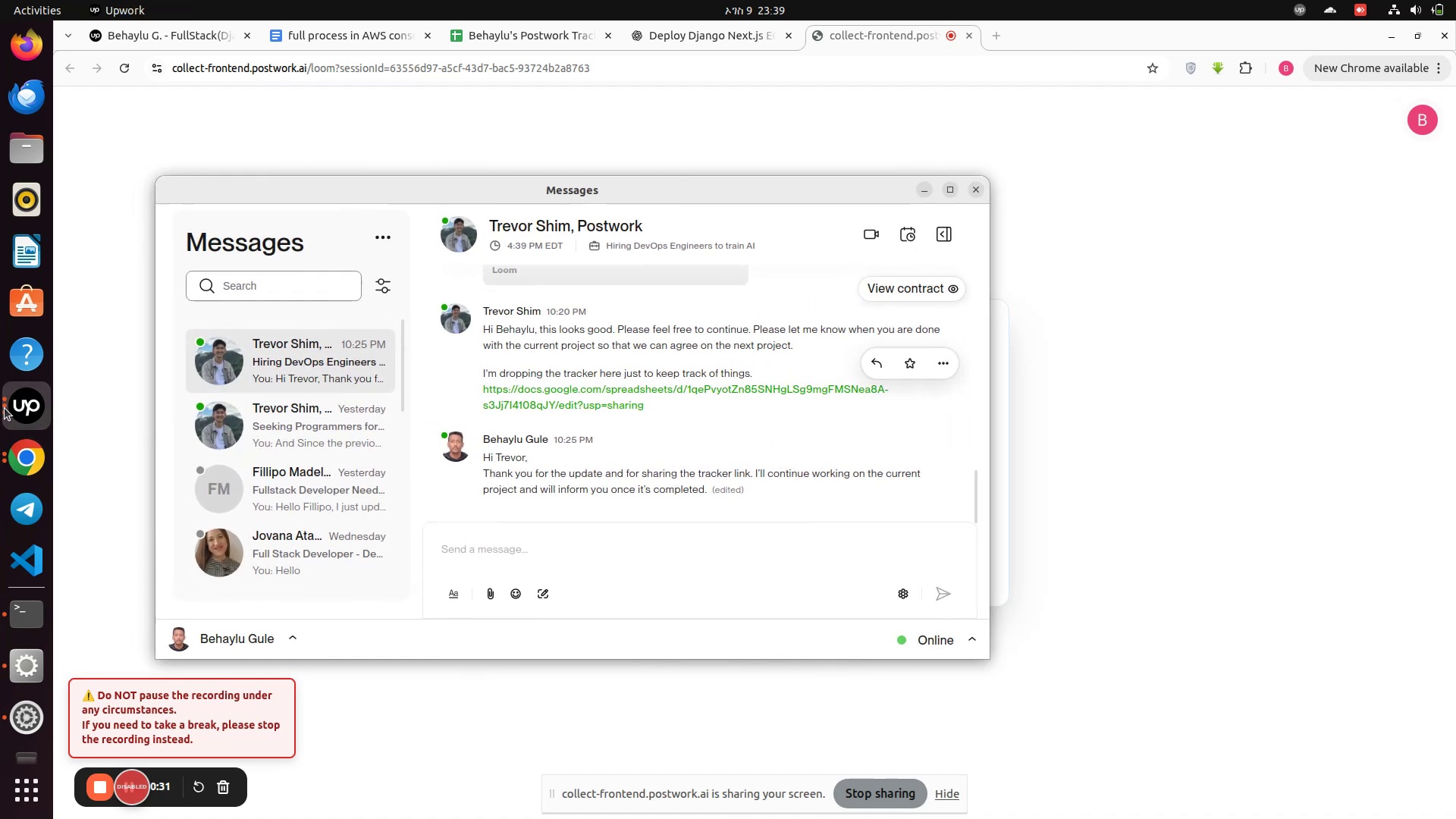 
left_click([5, 408])
 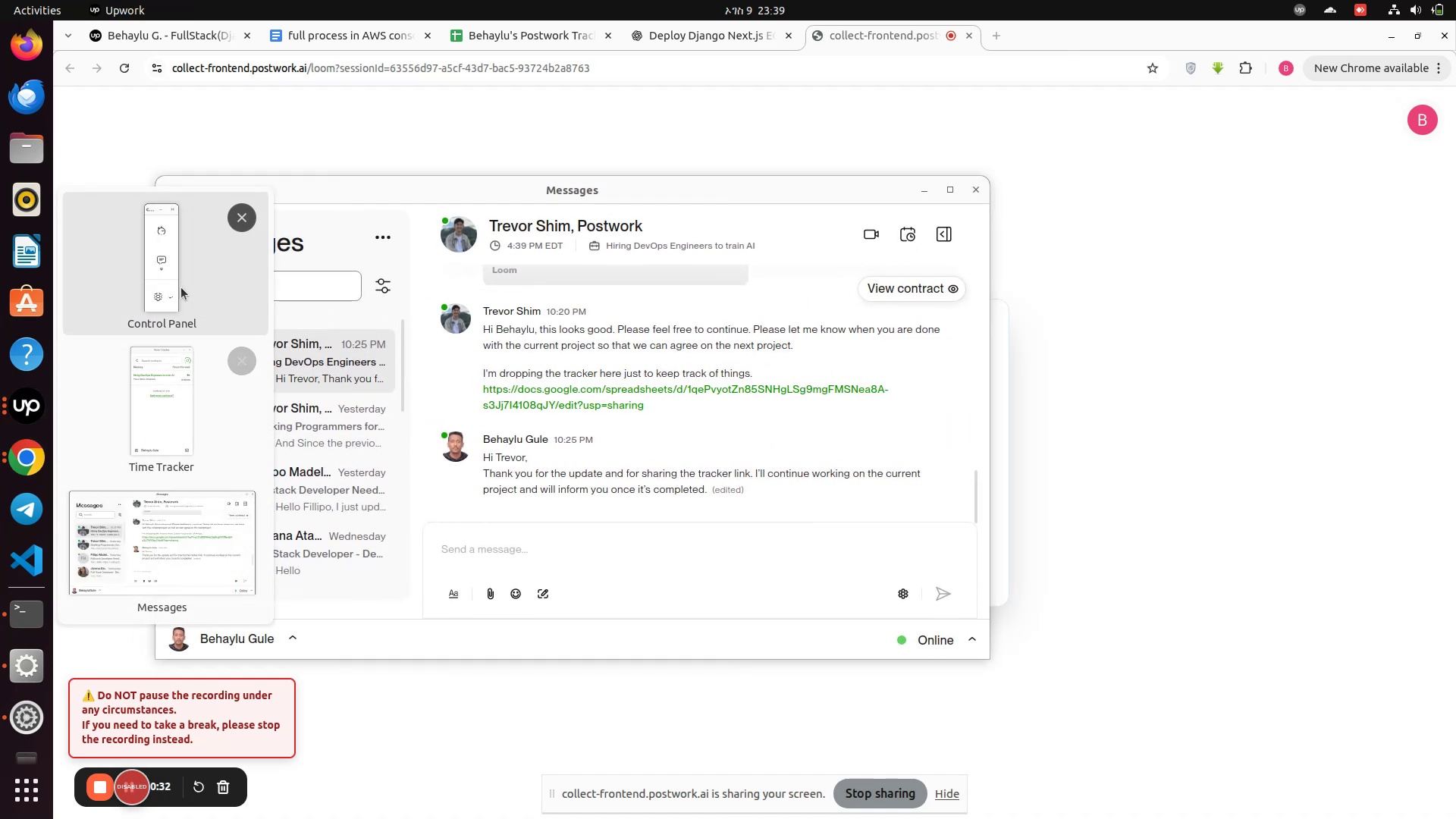 
left_click([177, 281])
 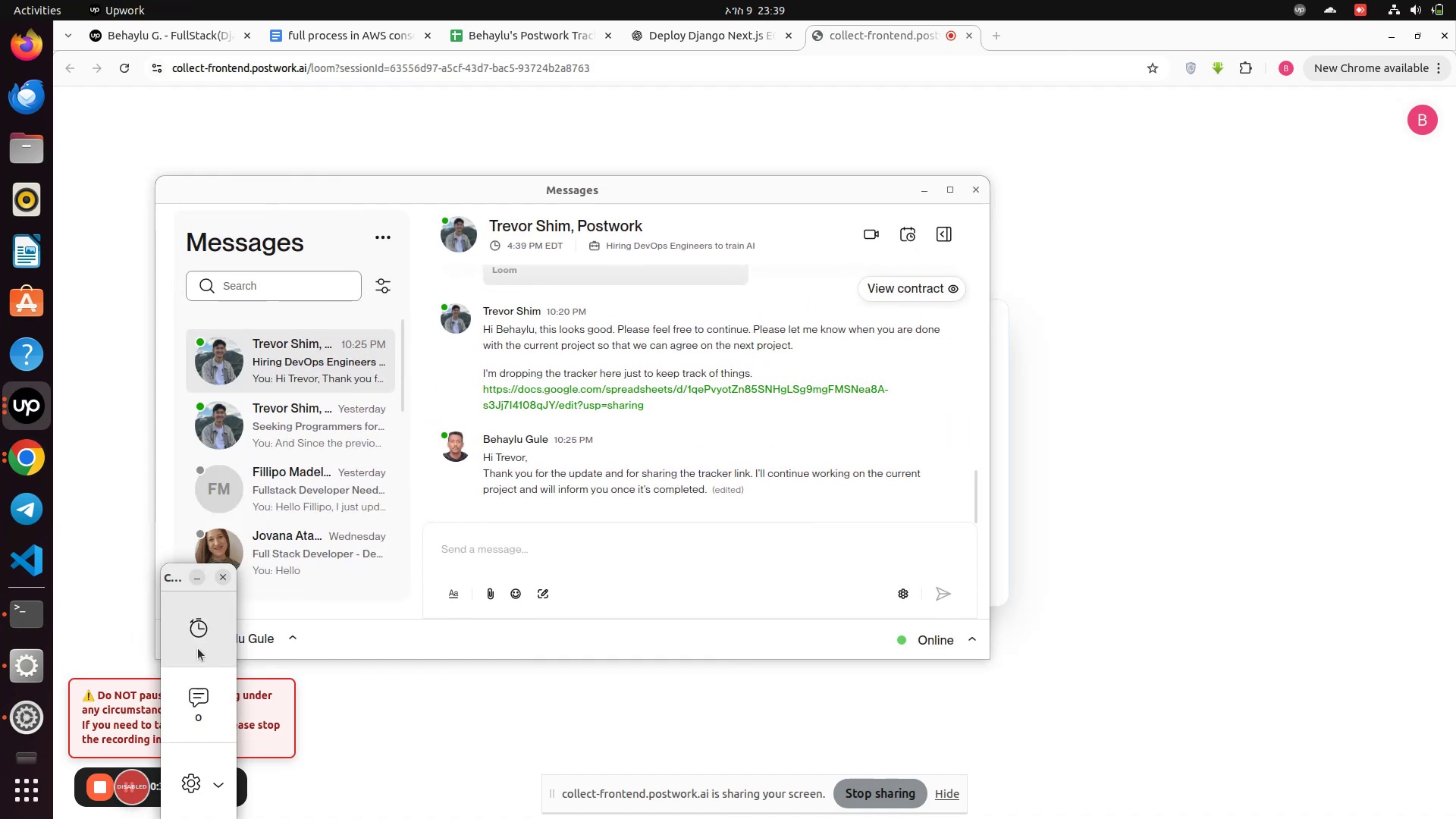 
left_click([198, 625])
 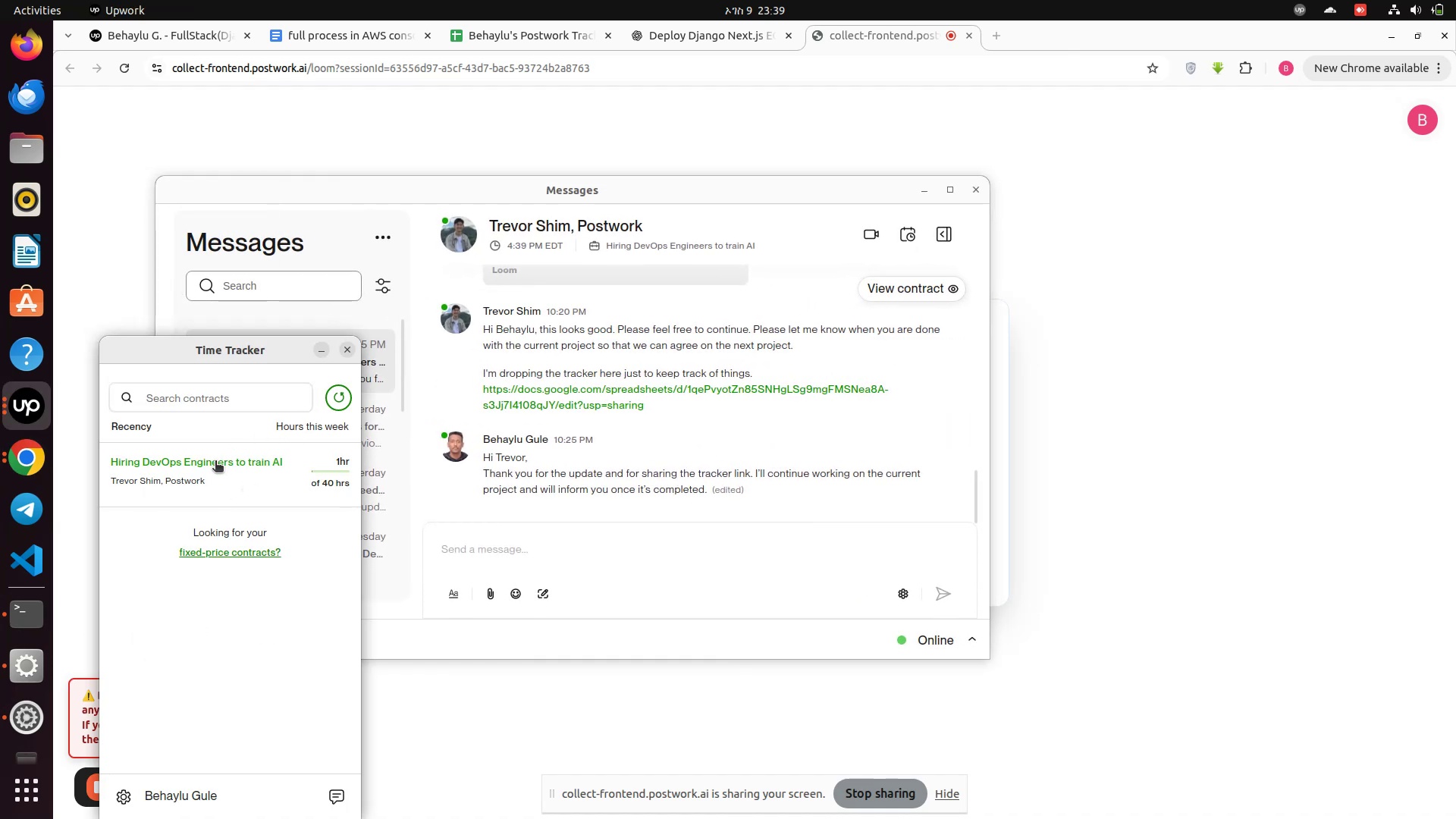 
left_click([207, 465])
 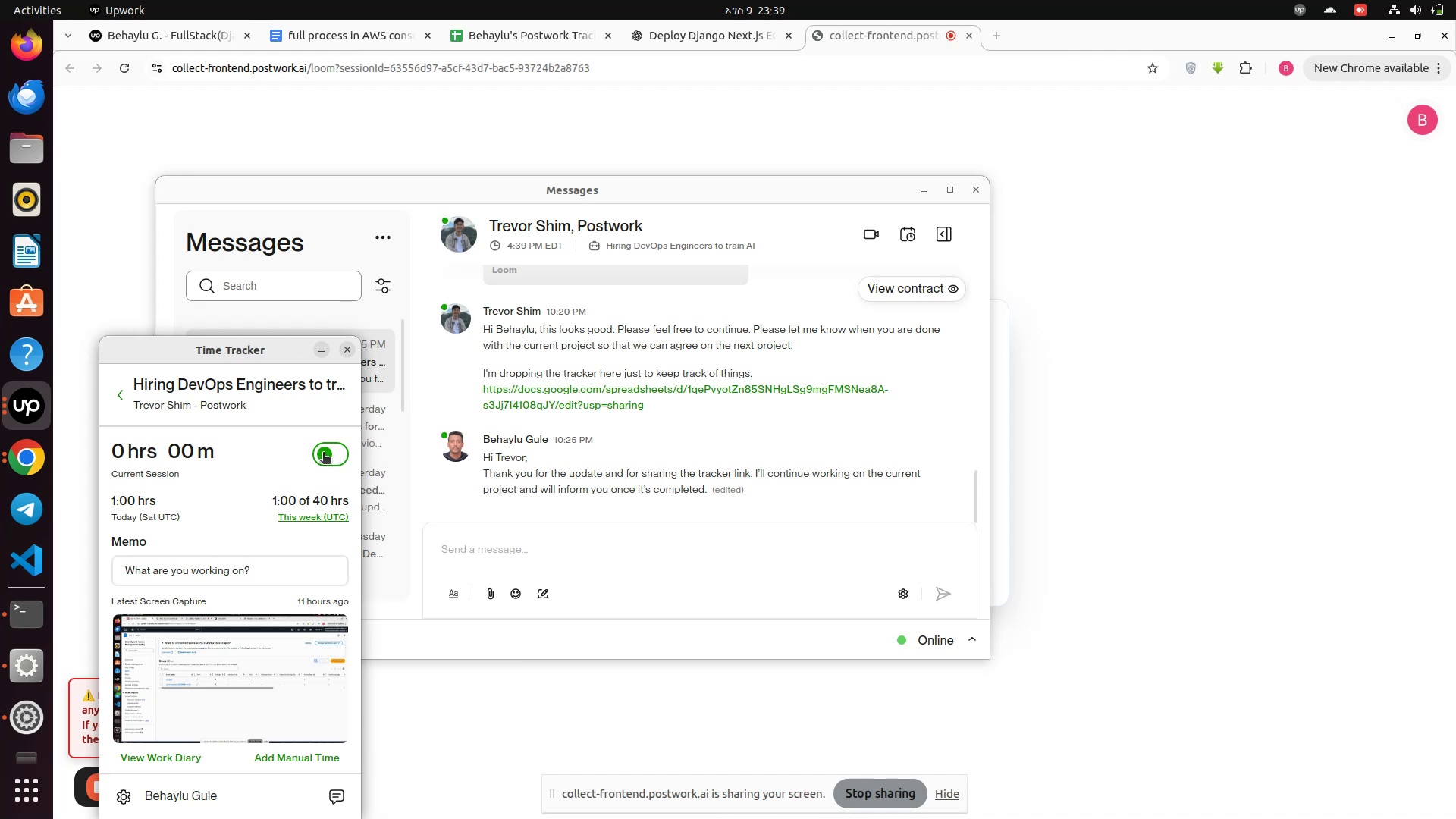 
left_click([325, 453])
 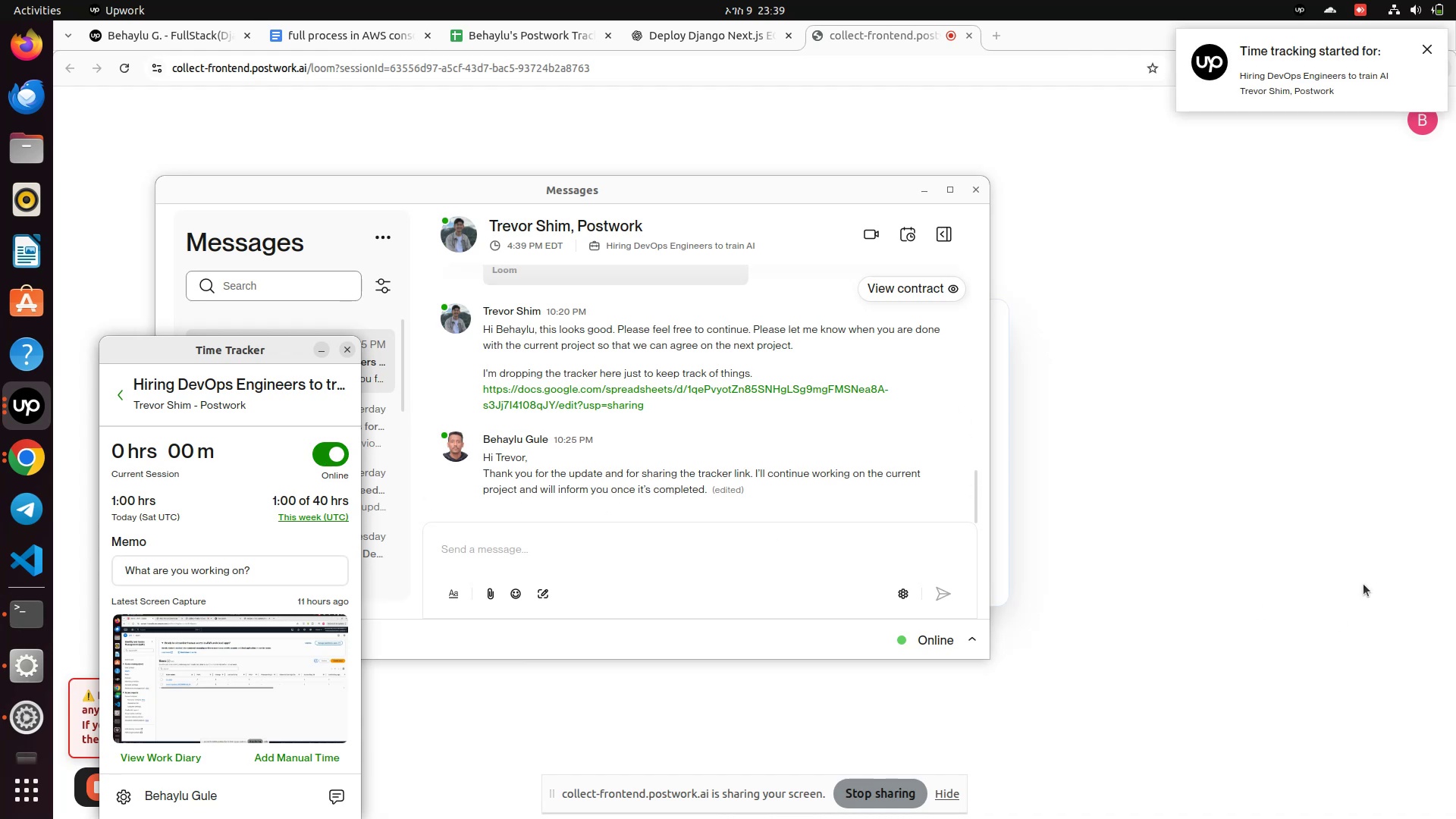 
left_click([1351, 543])
 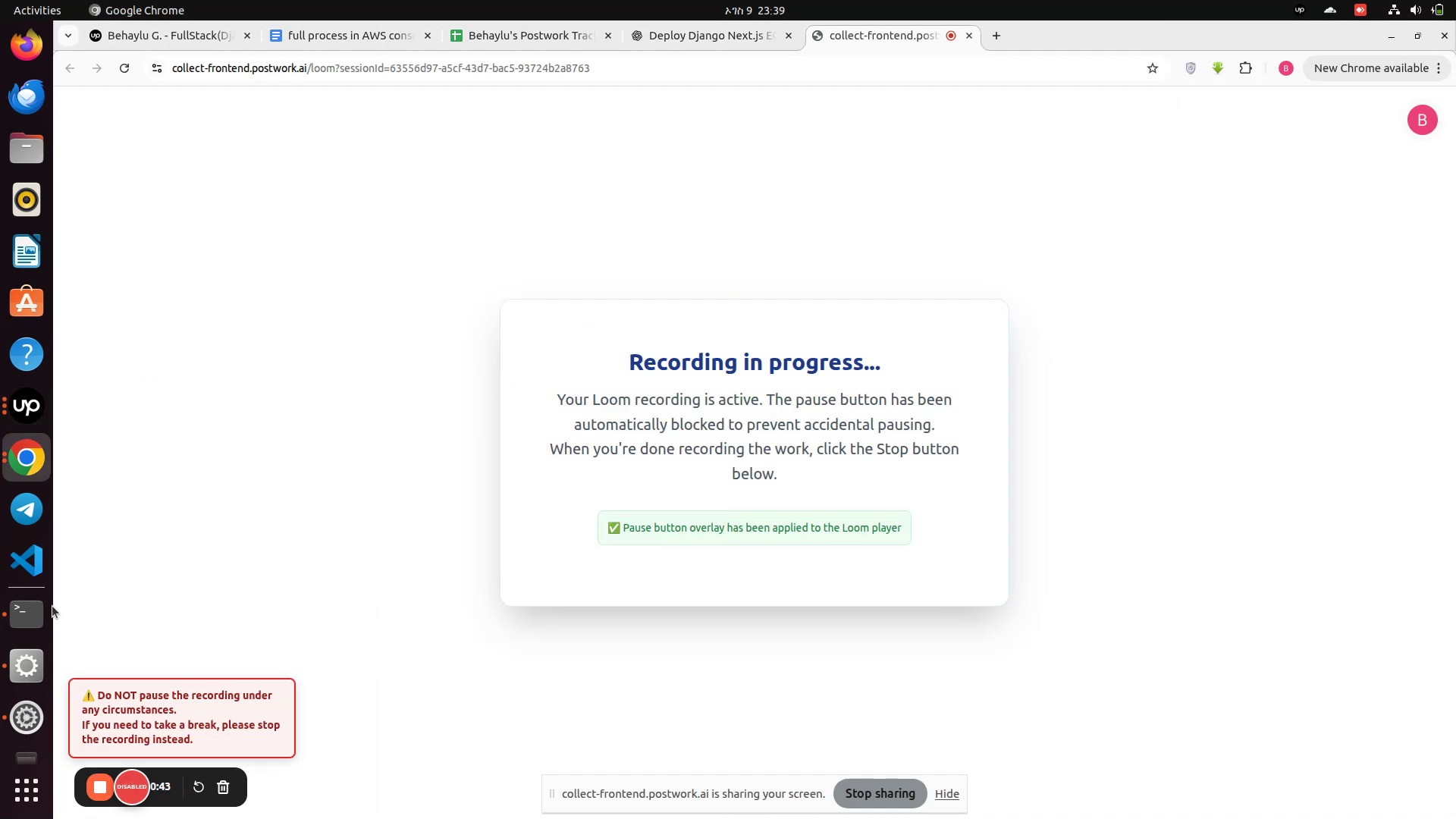 
left_click([43, 617])
 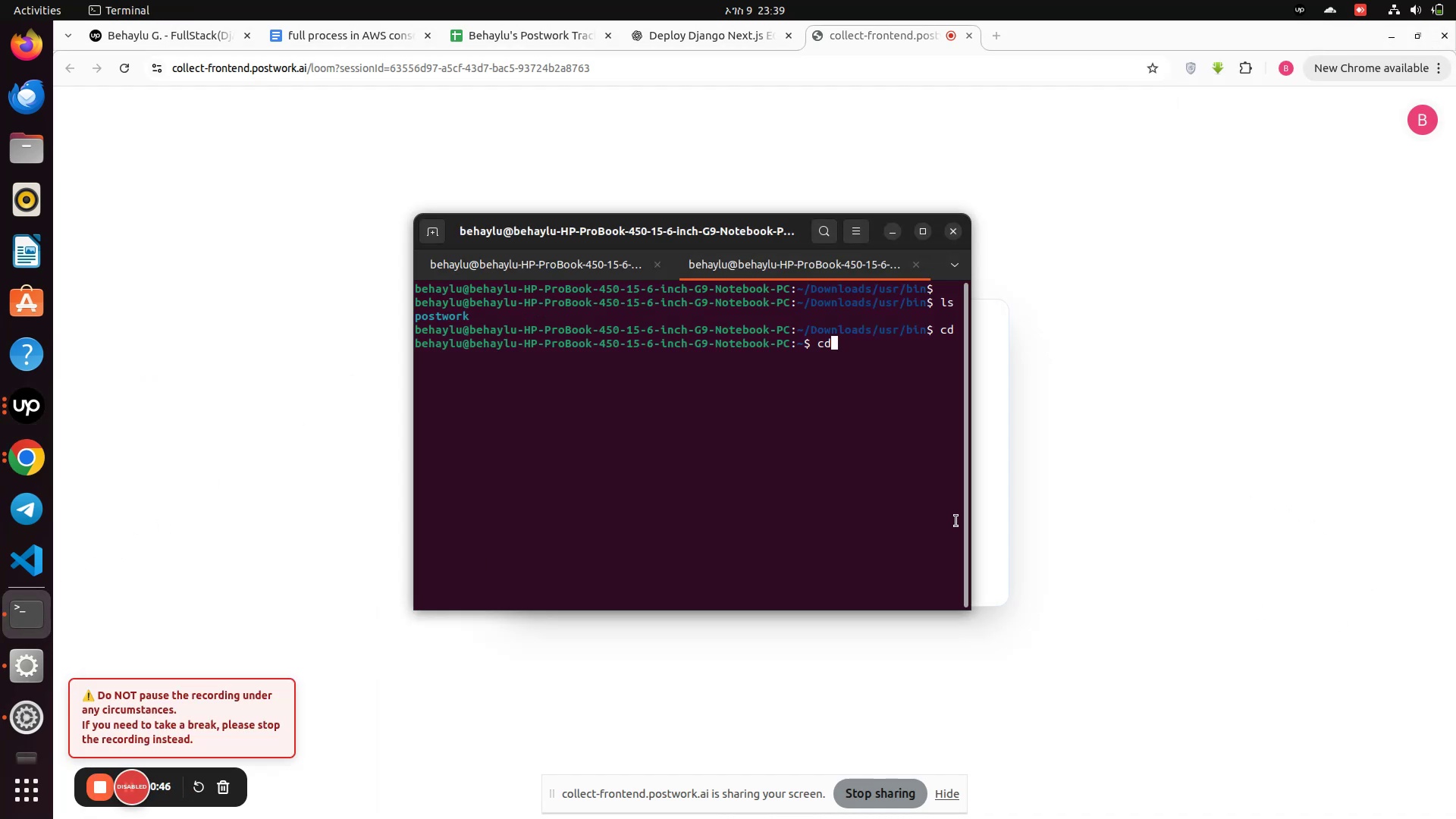 
type(D)
key(Backspace)
type( Dcou)
key(Tab)
key(Backspace)
key(Backspace)
key(Backspace)
type(ocum)
key(Tab)
 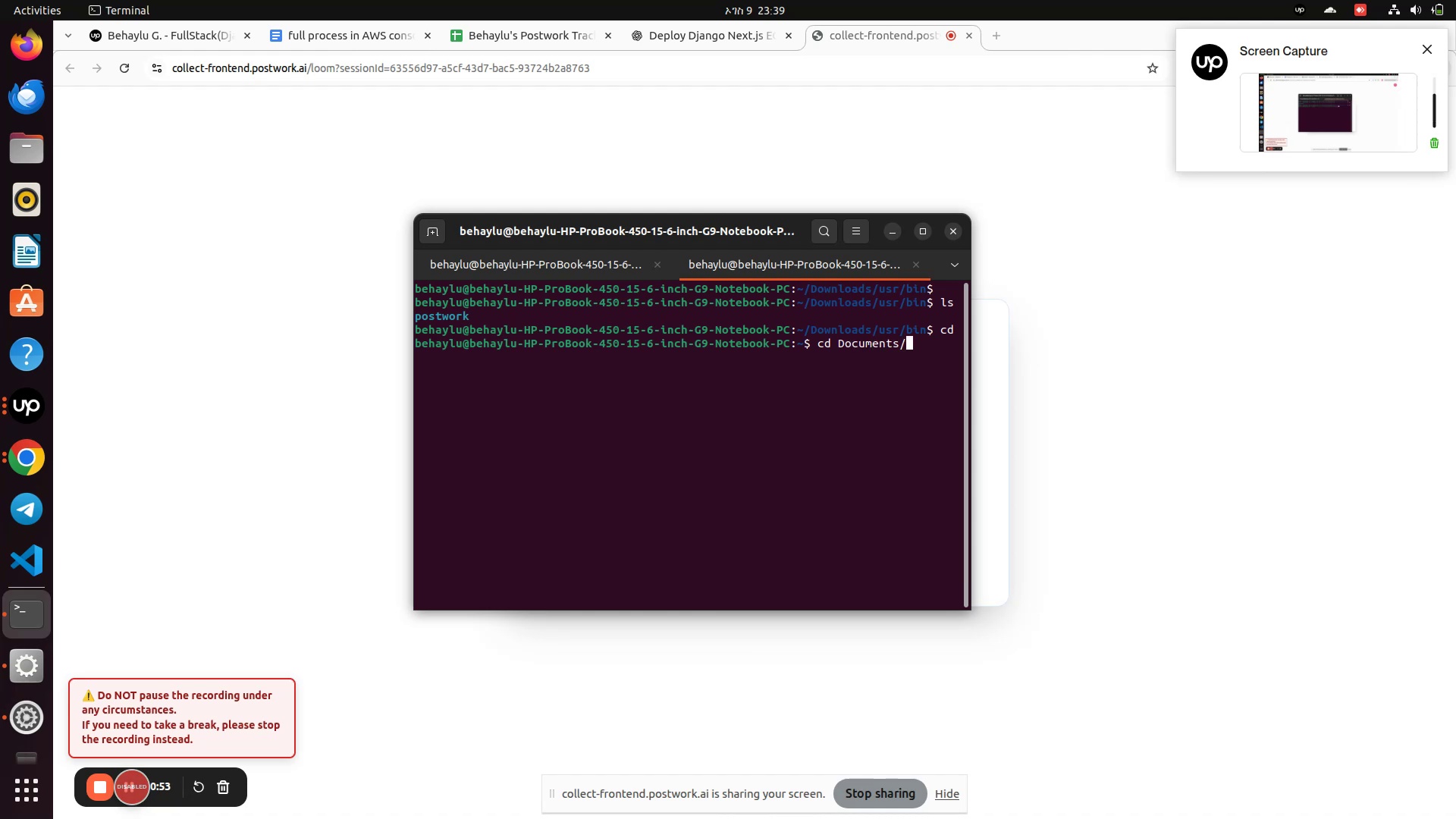 
key(Enter)
 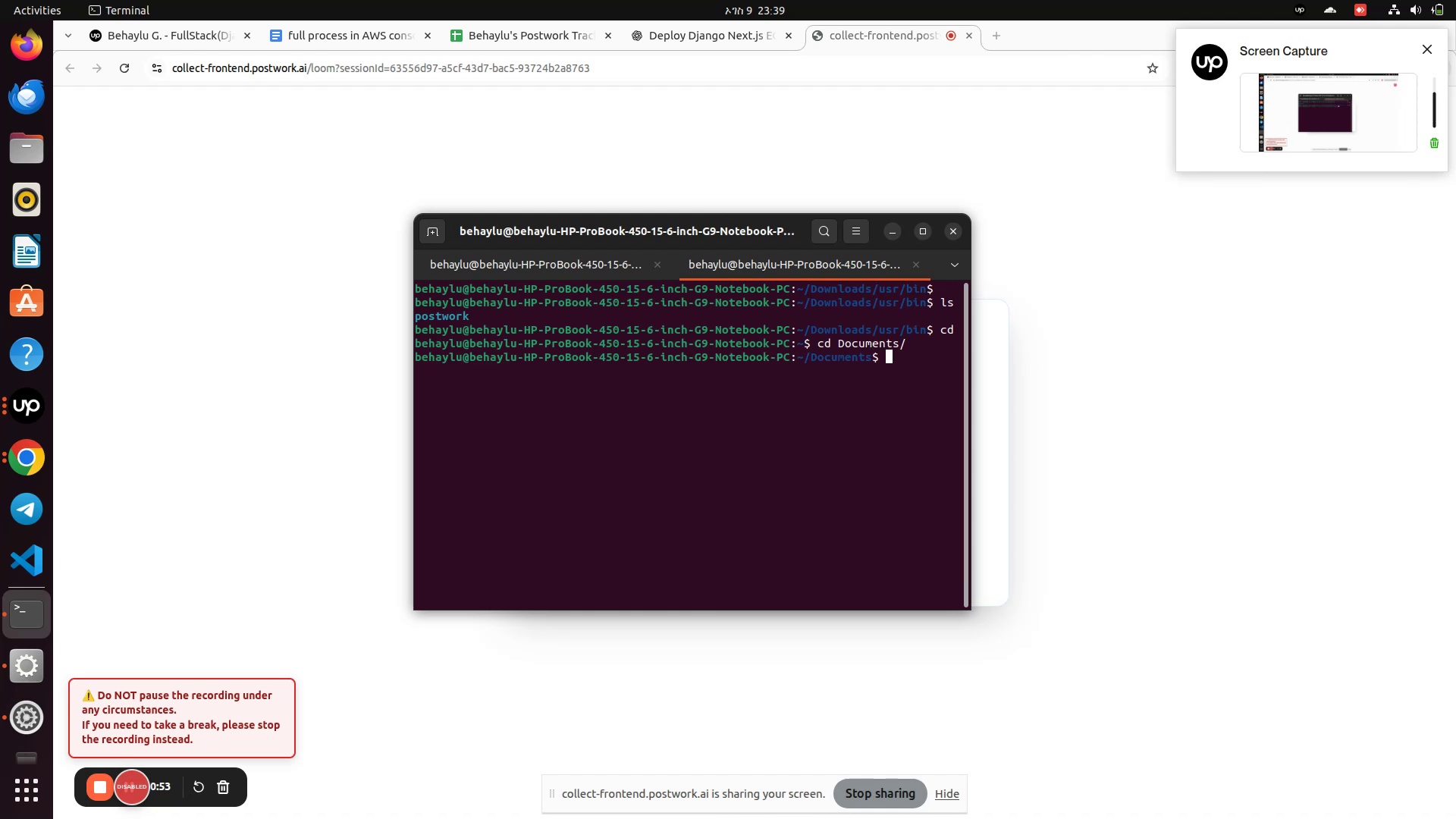 
type(ls)
 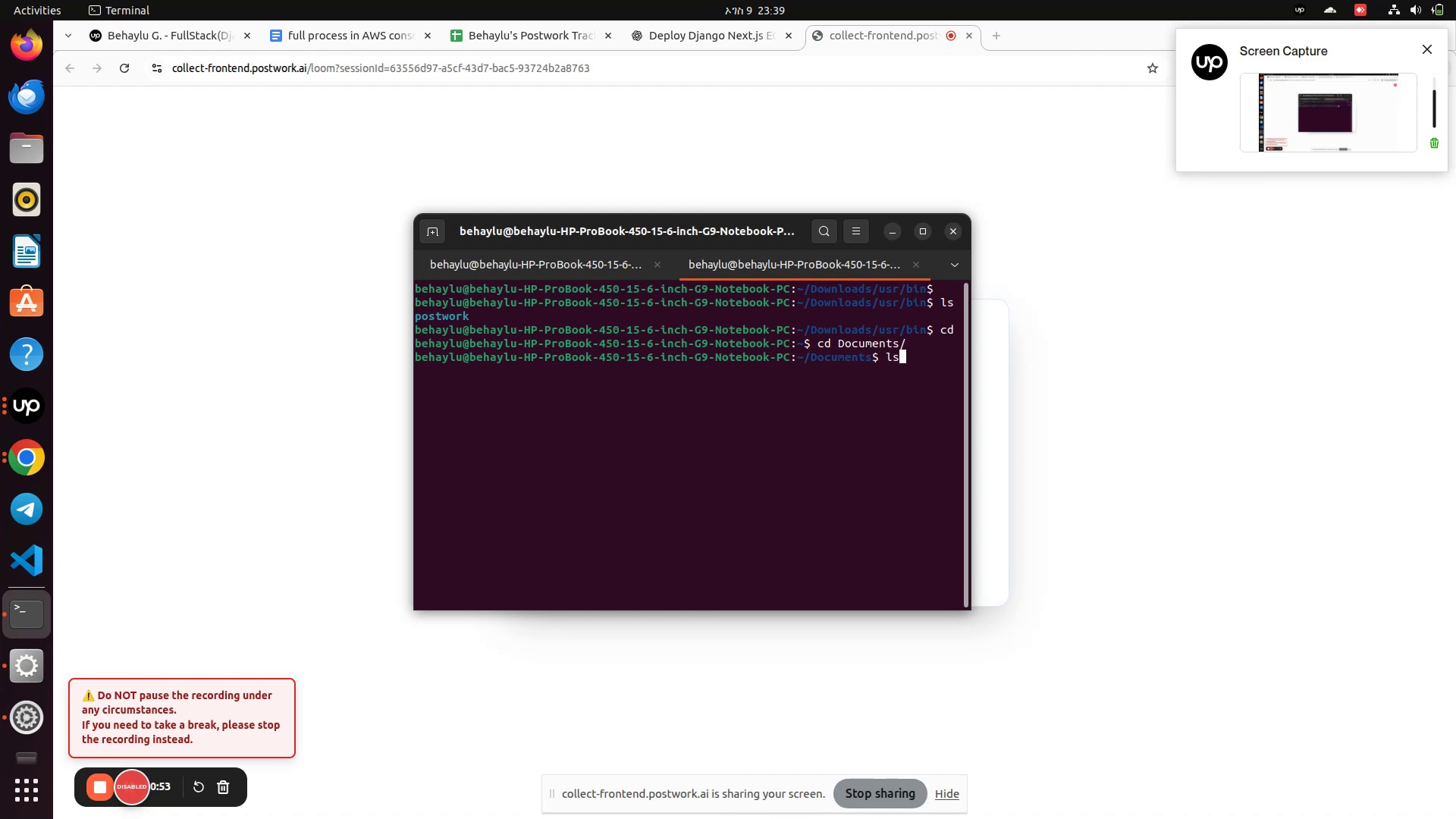 
key(Enter)
 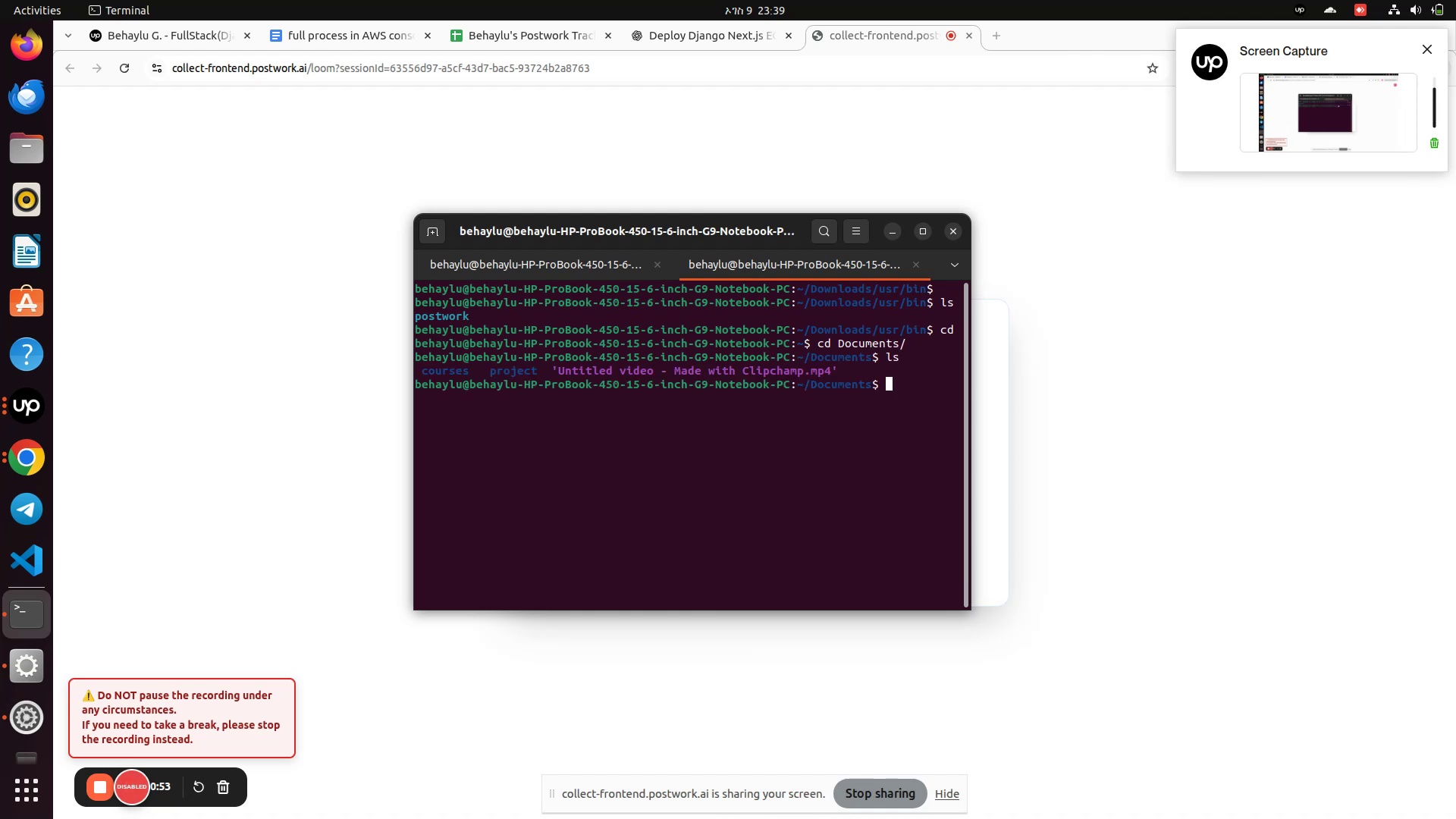 
type(cd proj)
key(Tab)
 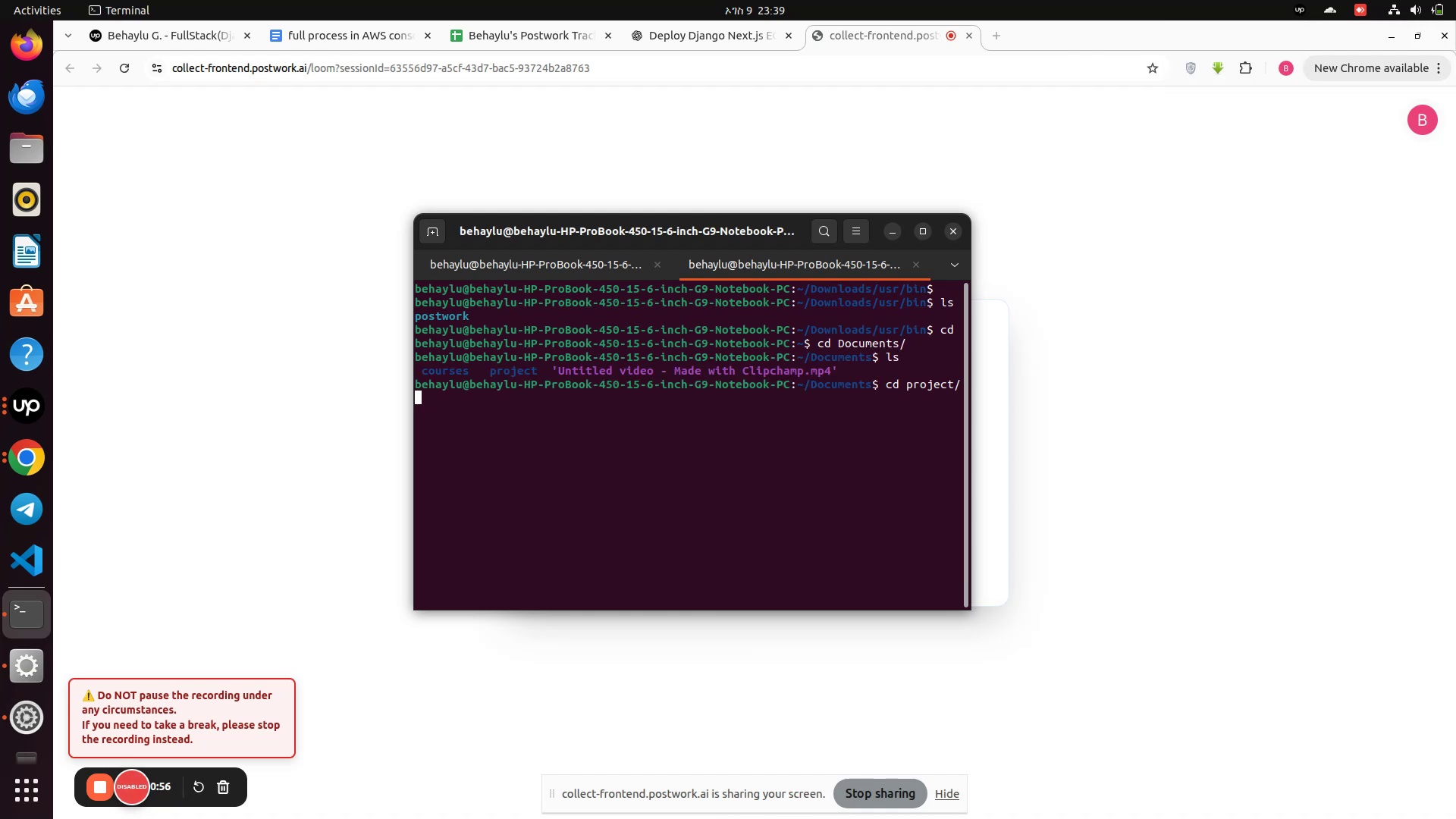 
key(Enter)
 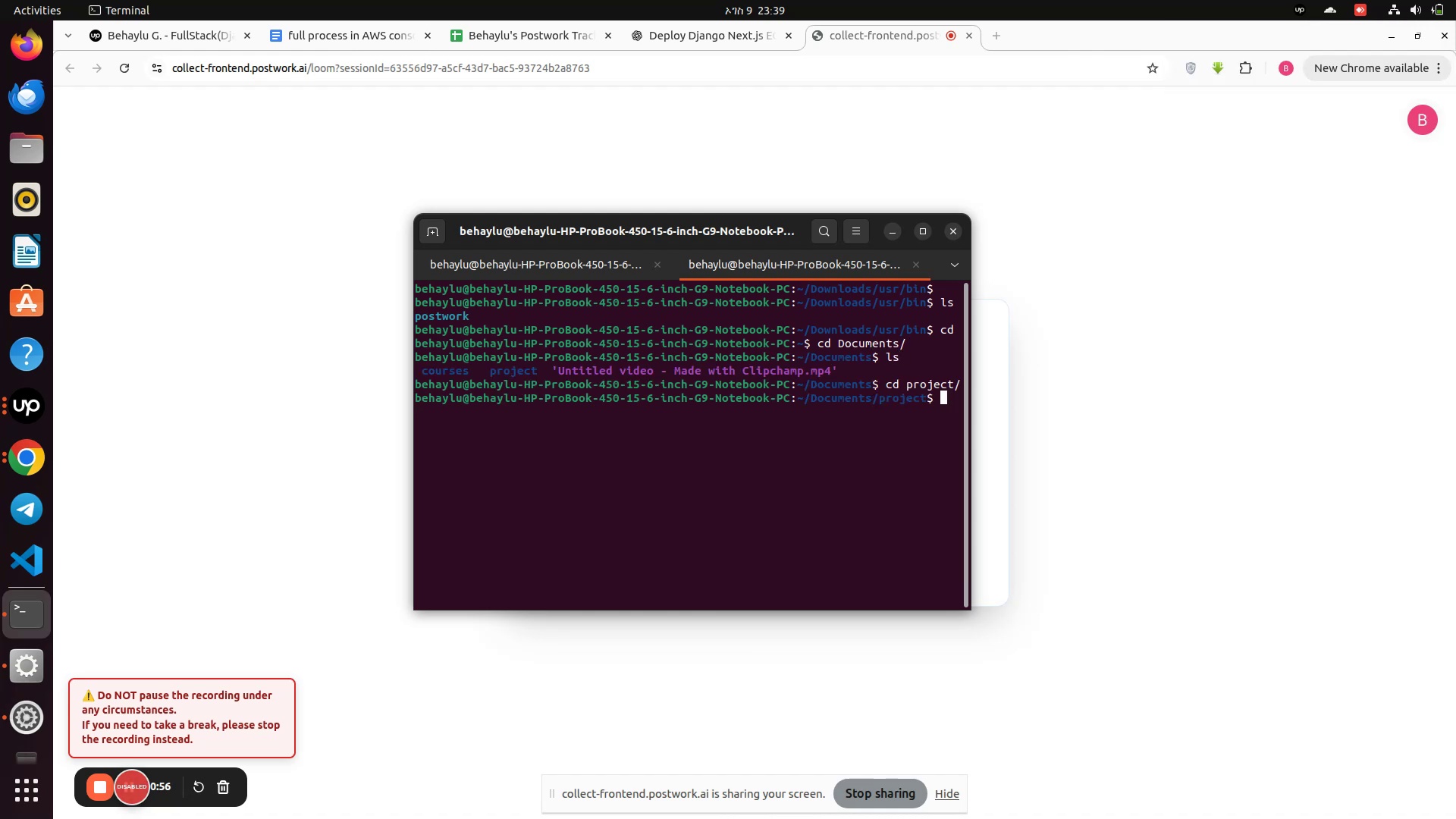 
type(ls)
 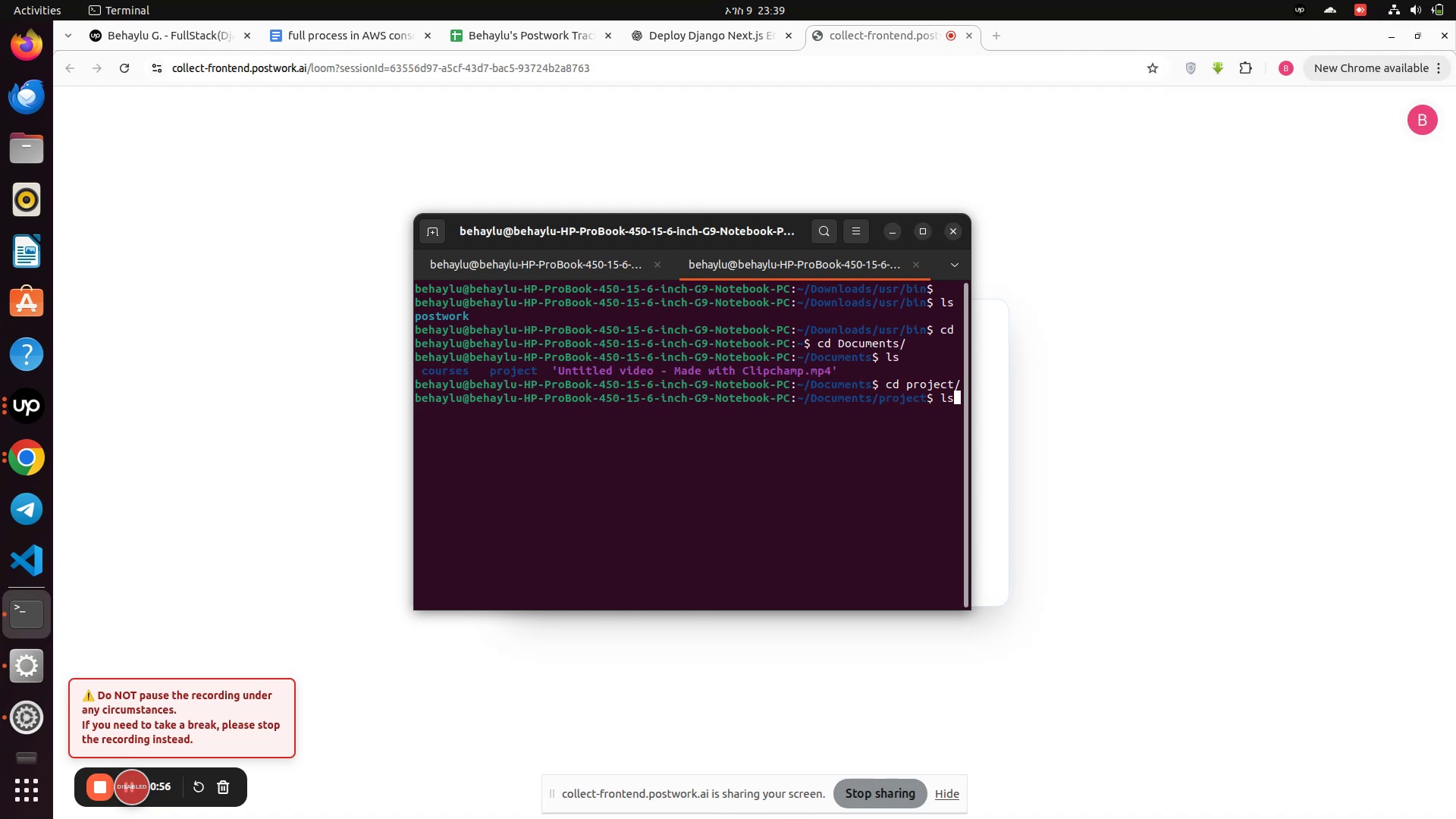 
key(Enter)
 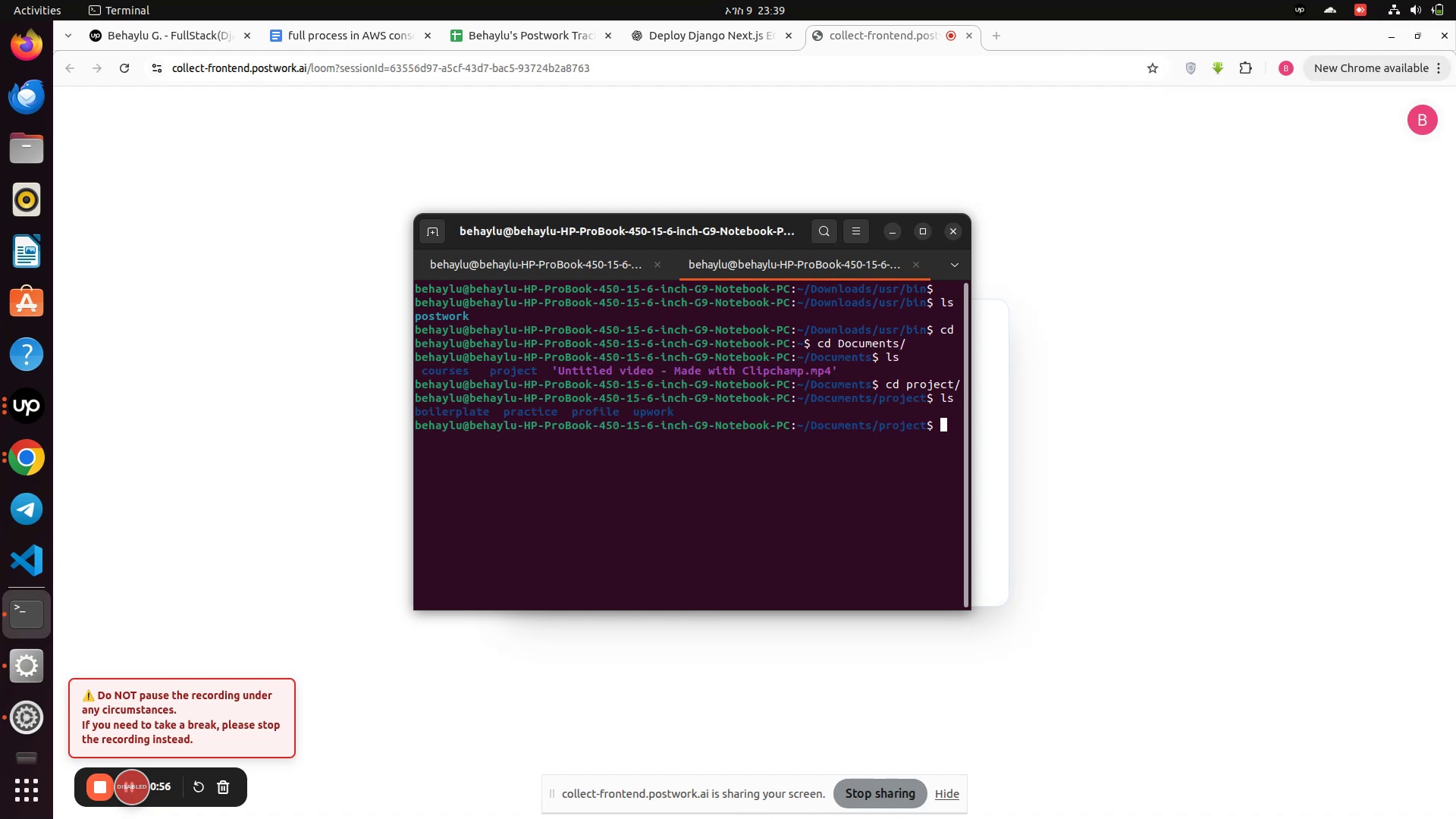 
type(cd up)
key(Tab)
 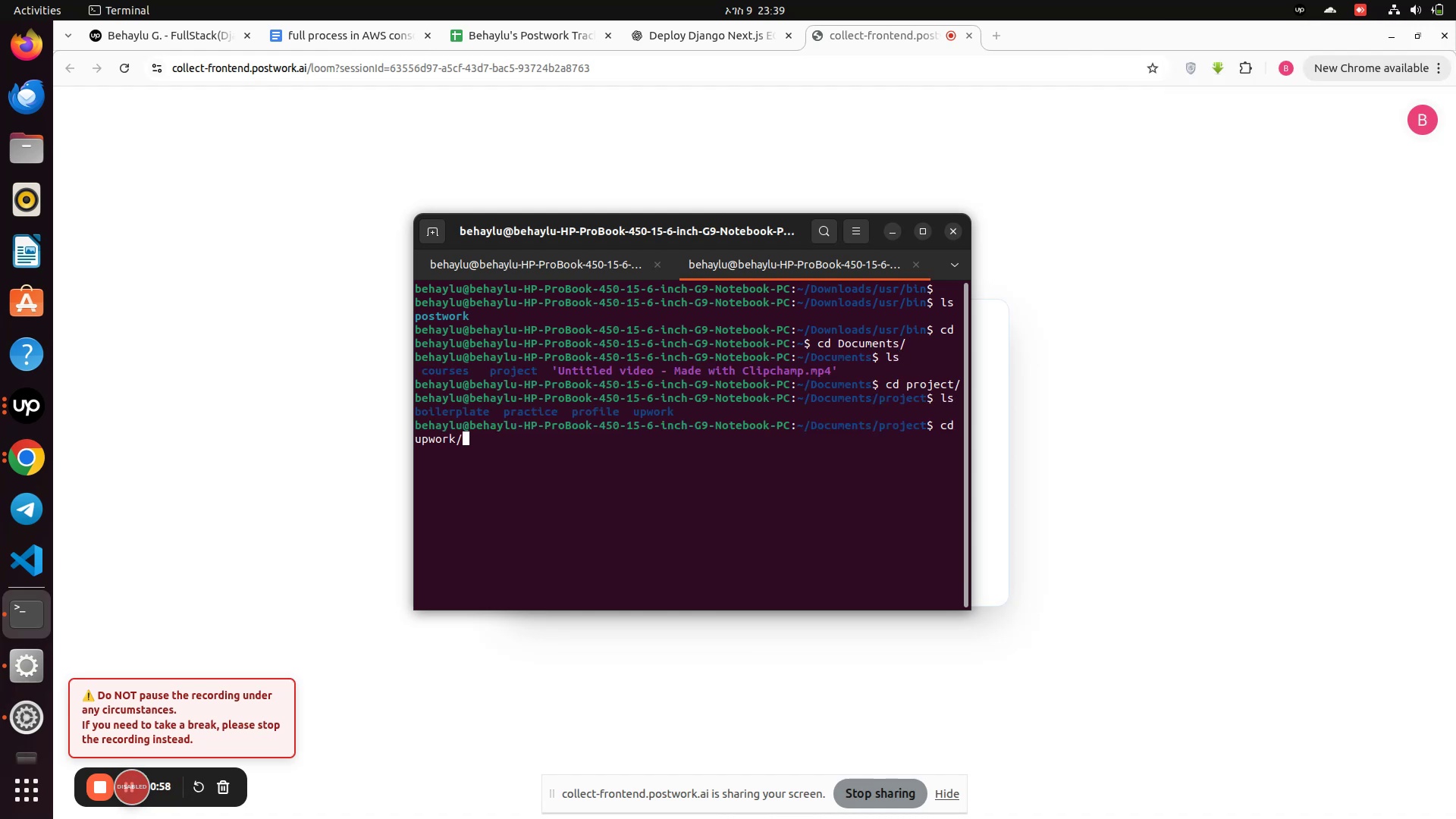 
key(Enter)
 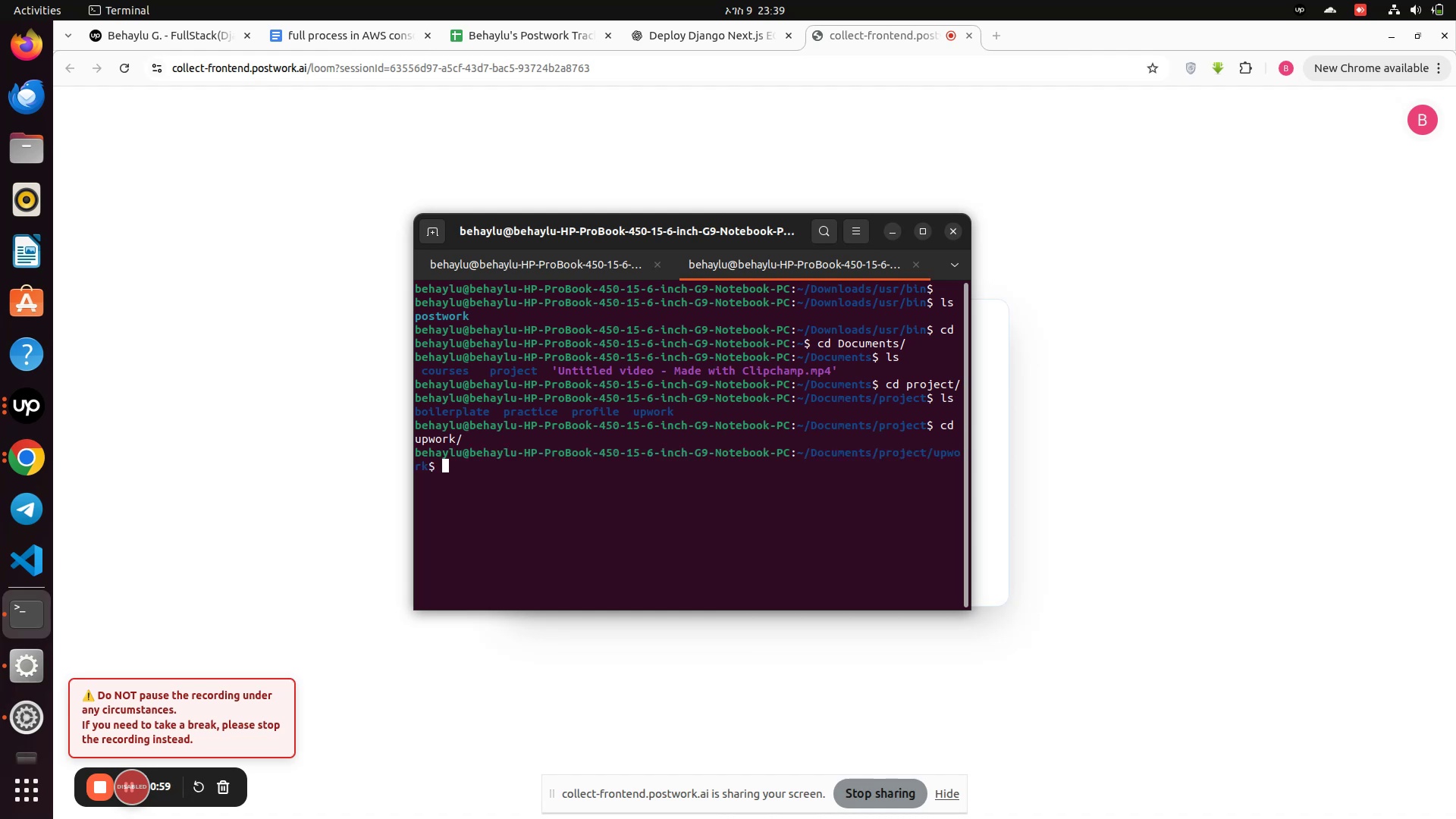 
type(ls)
 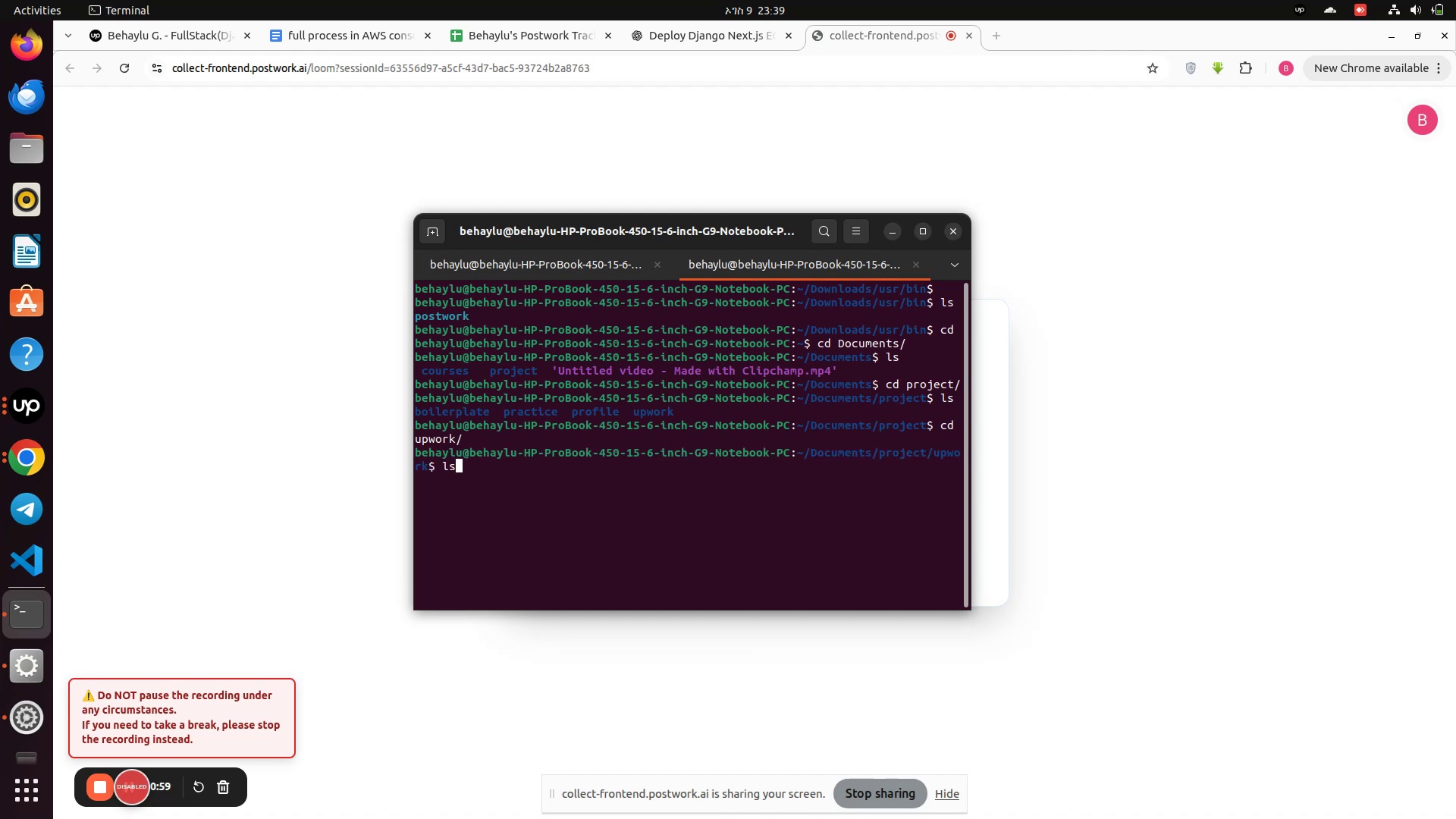 
key(Enter)
 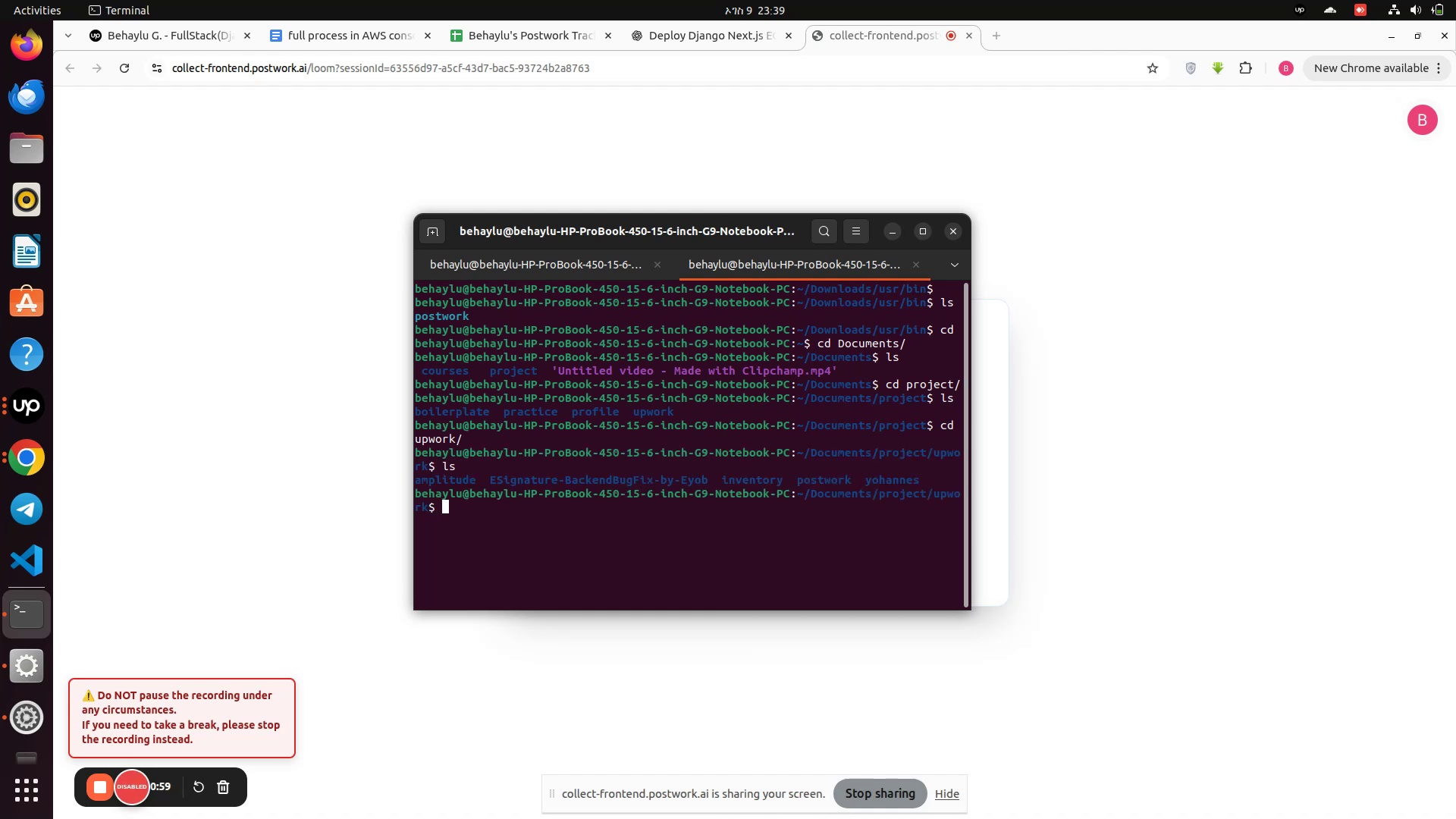 
type(cd pos)
key(Tab)
 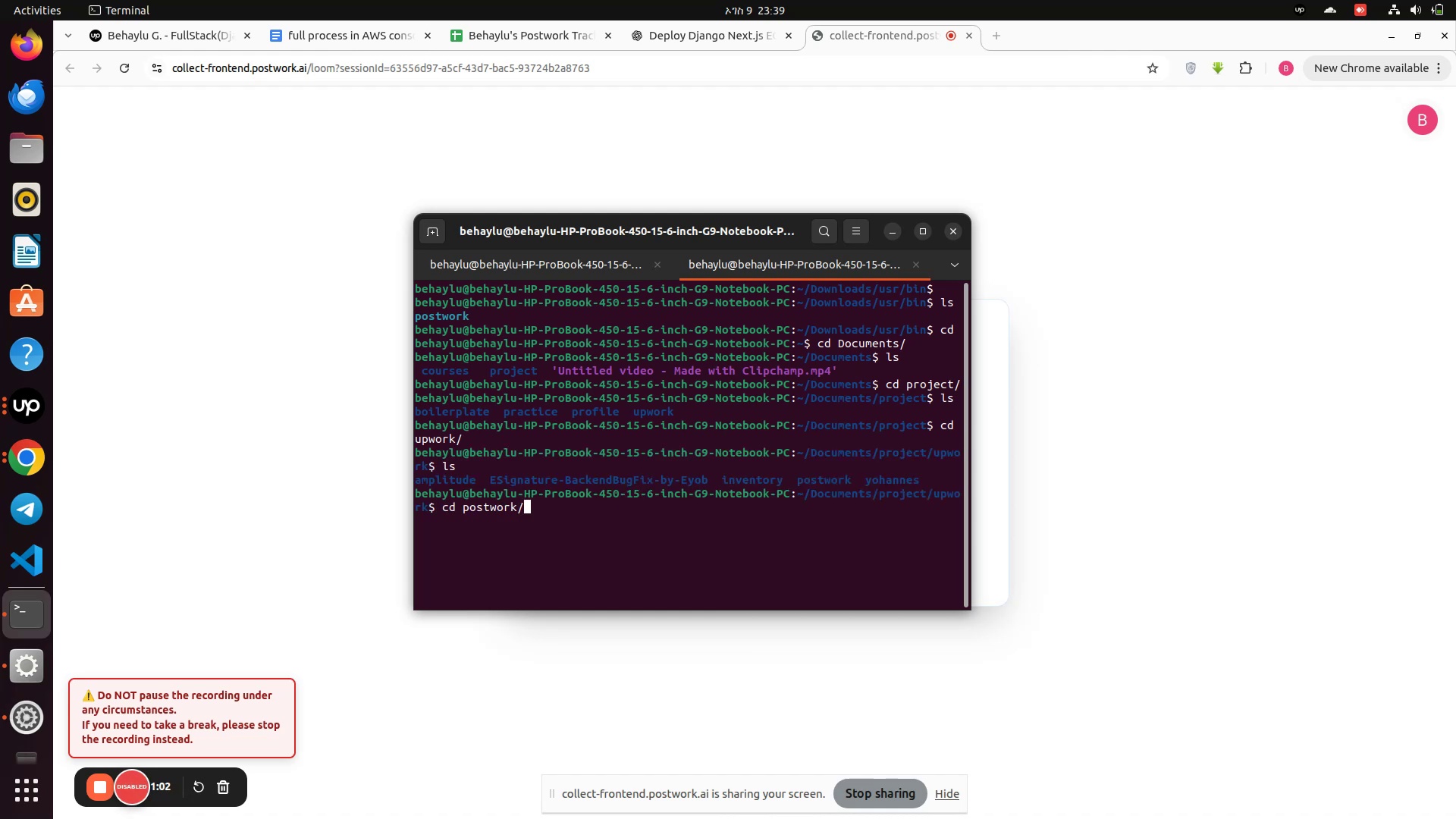 
key(Enter)
 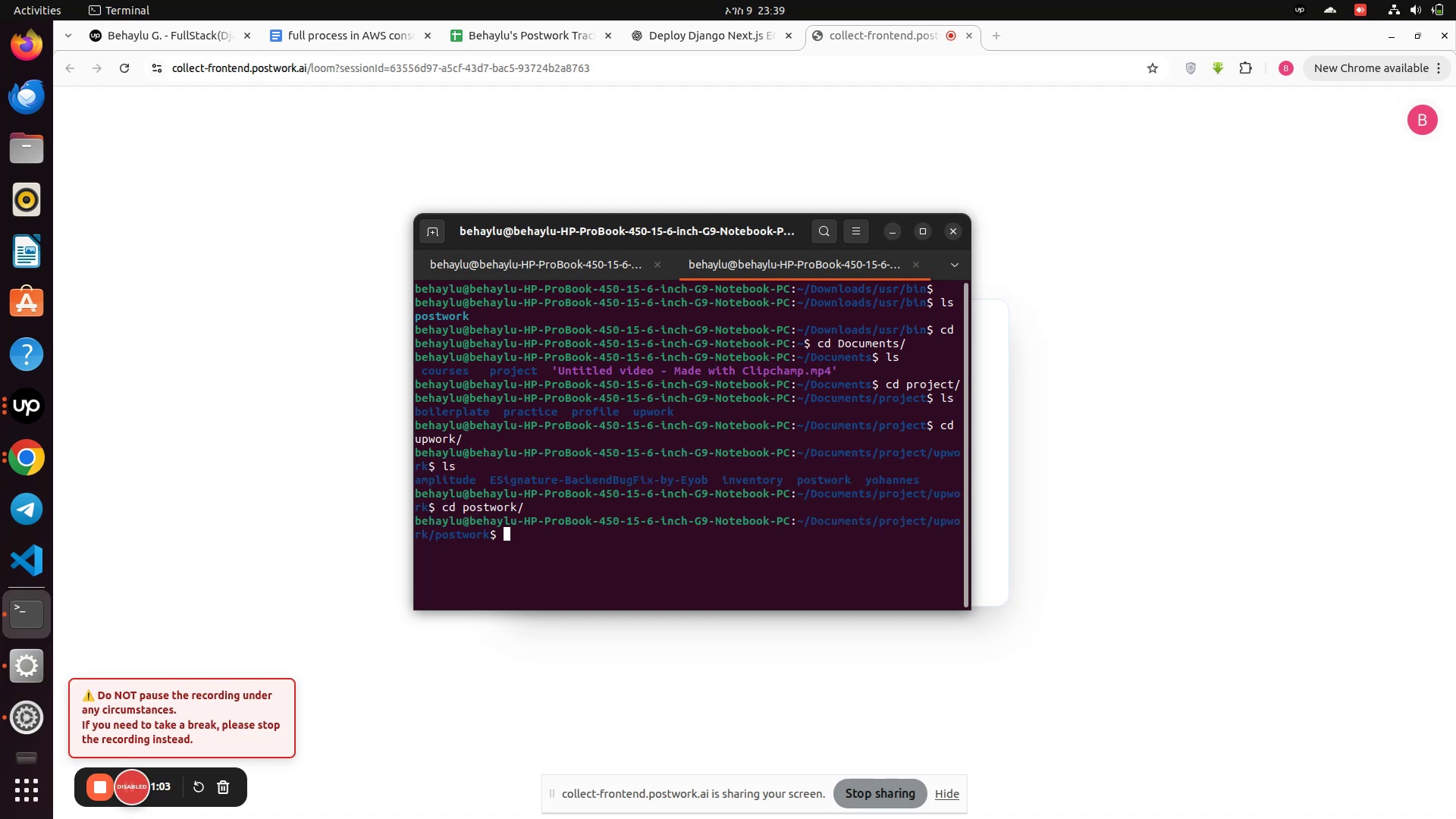 
type(ls)
 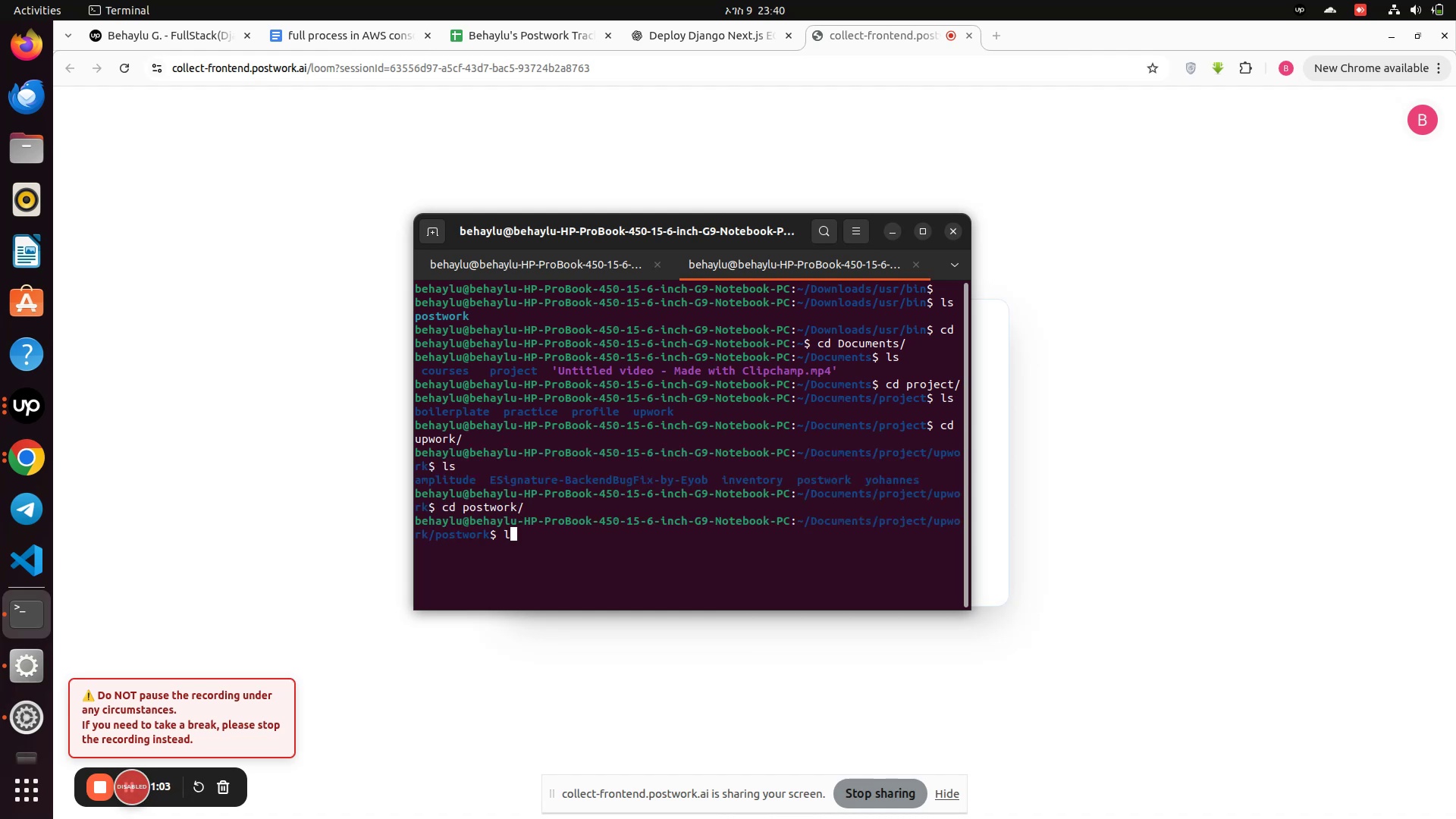 
key(Enter)
 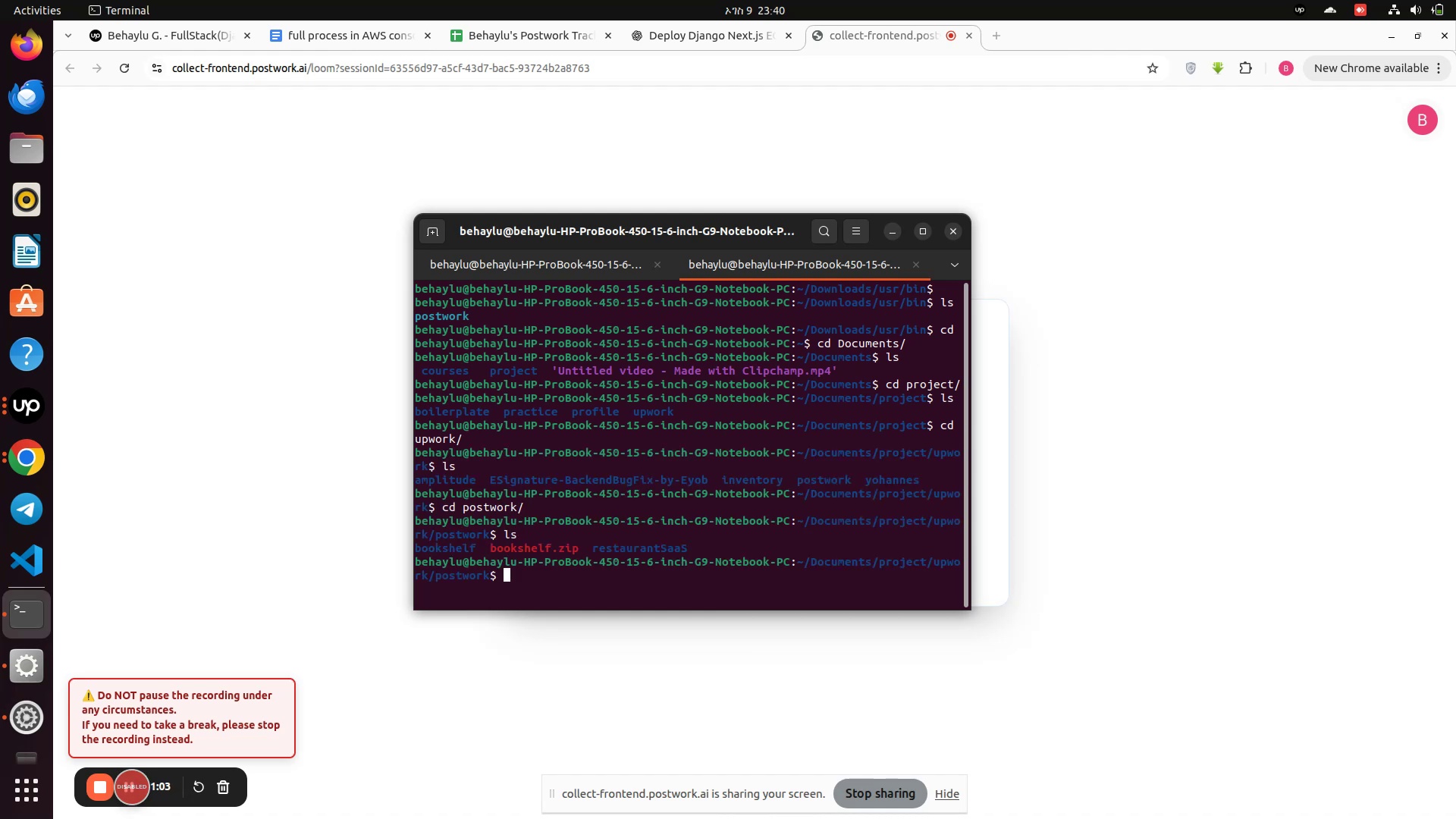 
type(cdo d)
key(Backspace)
type(code .)
 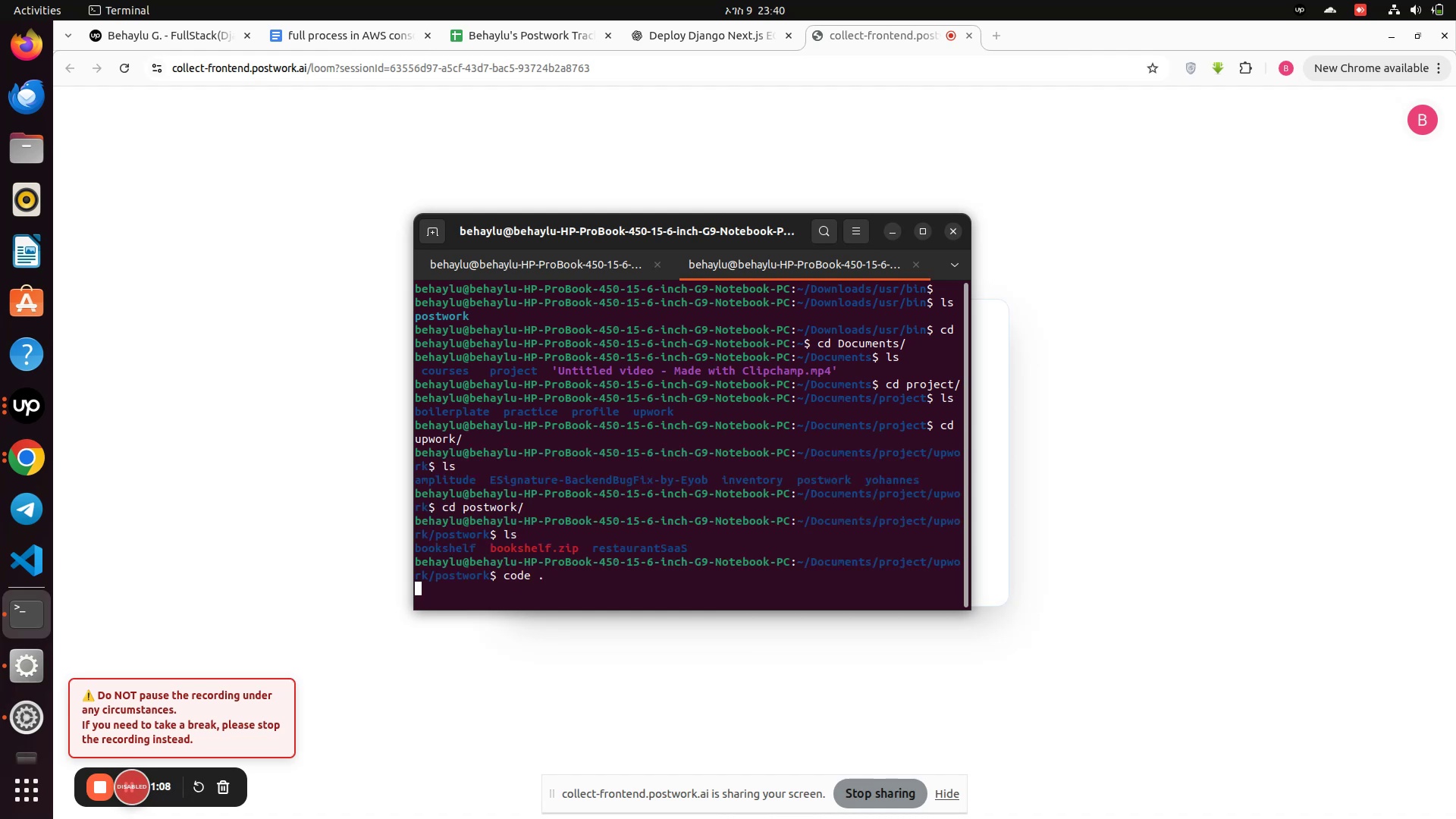 
key(Enter)
 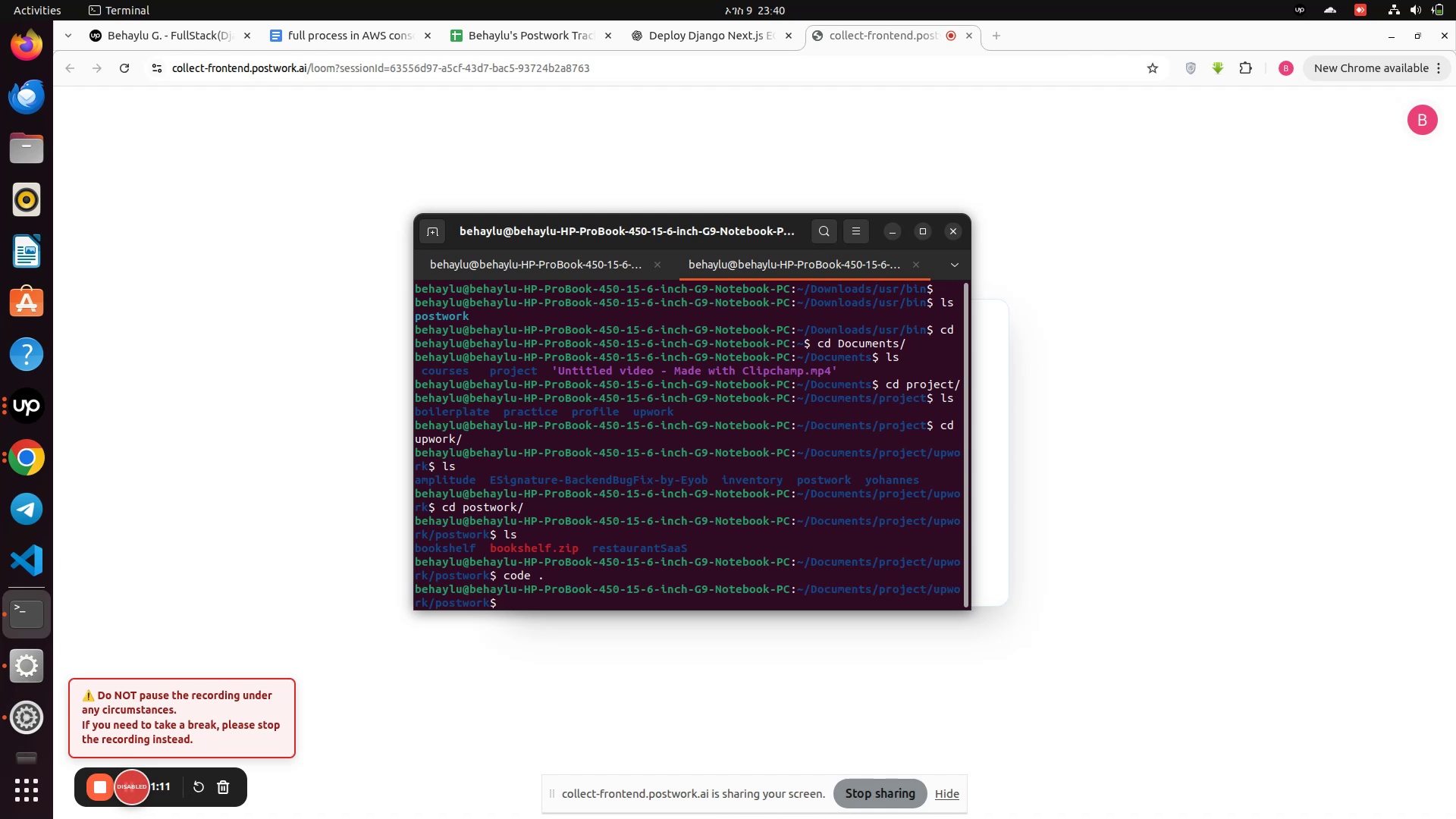 
wait(8.12)
 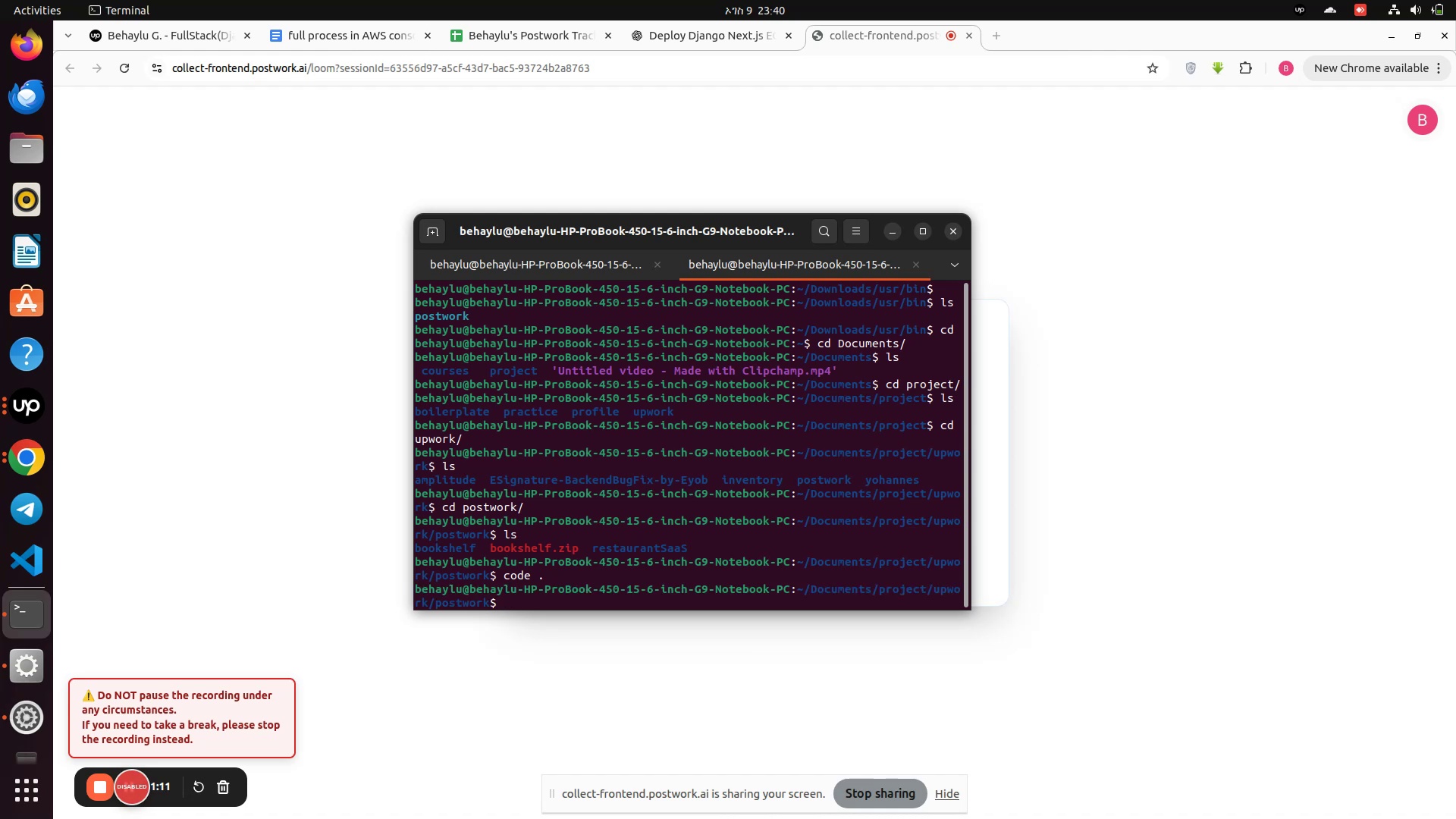 
left_click([24, 623])
 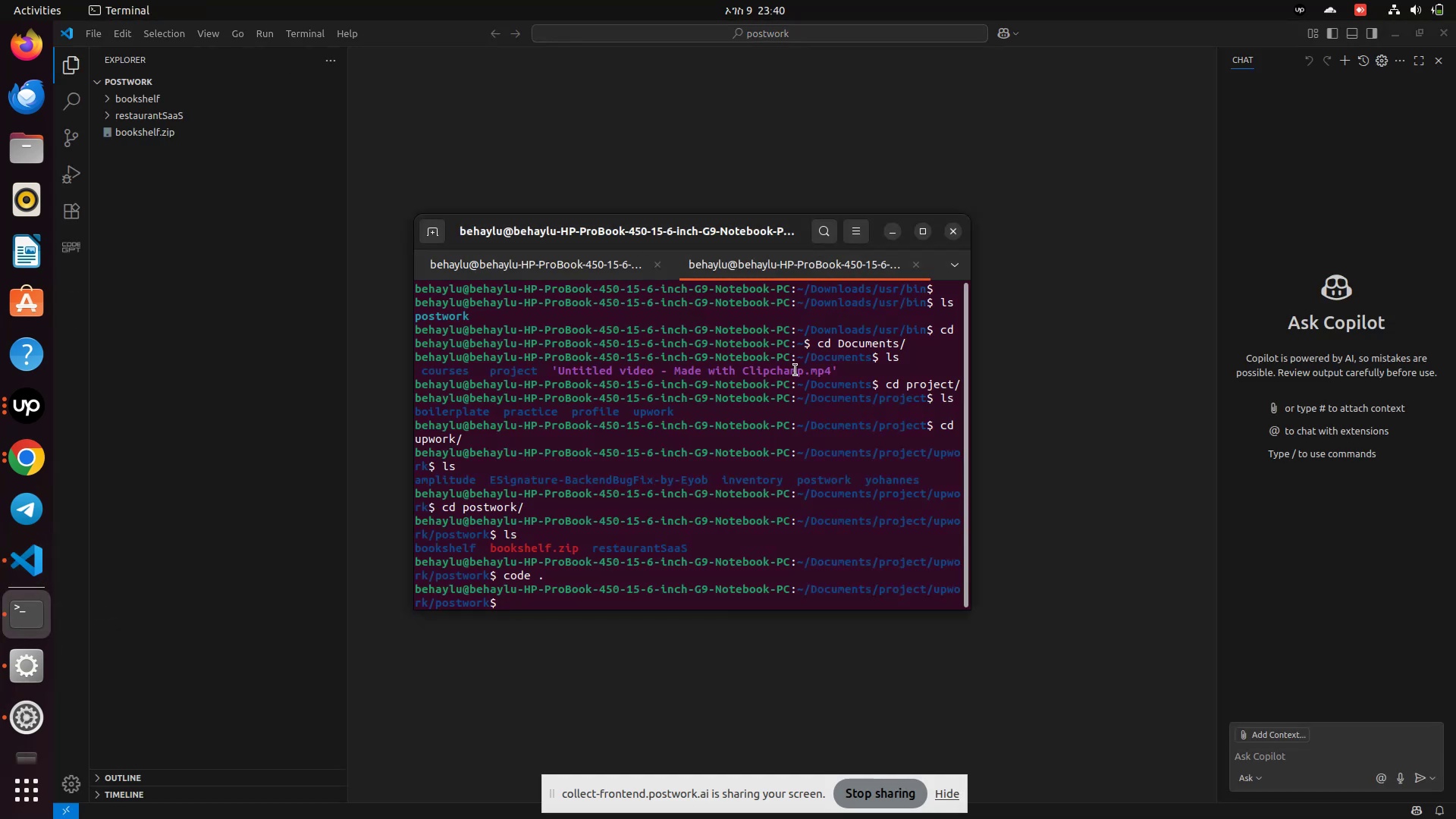 
type(clear)
 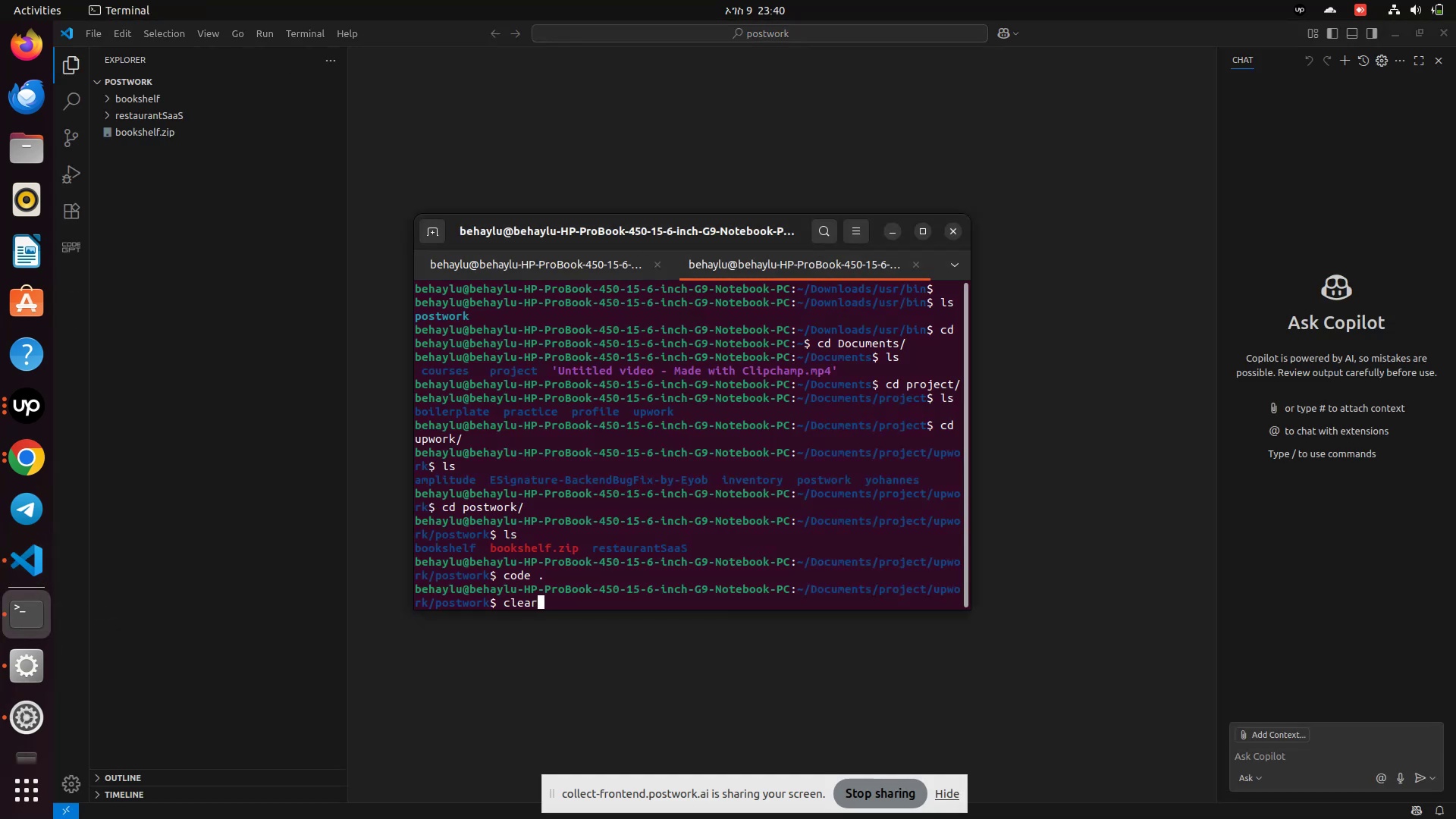 
key(Enter)
 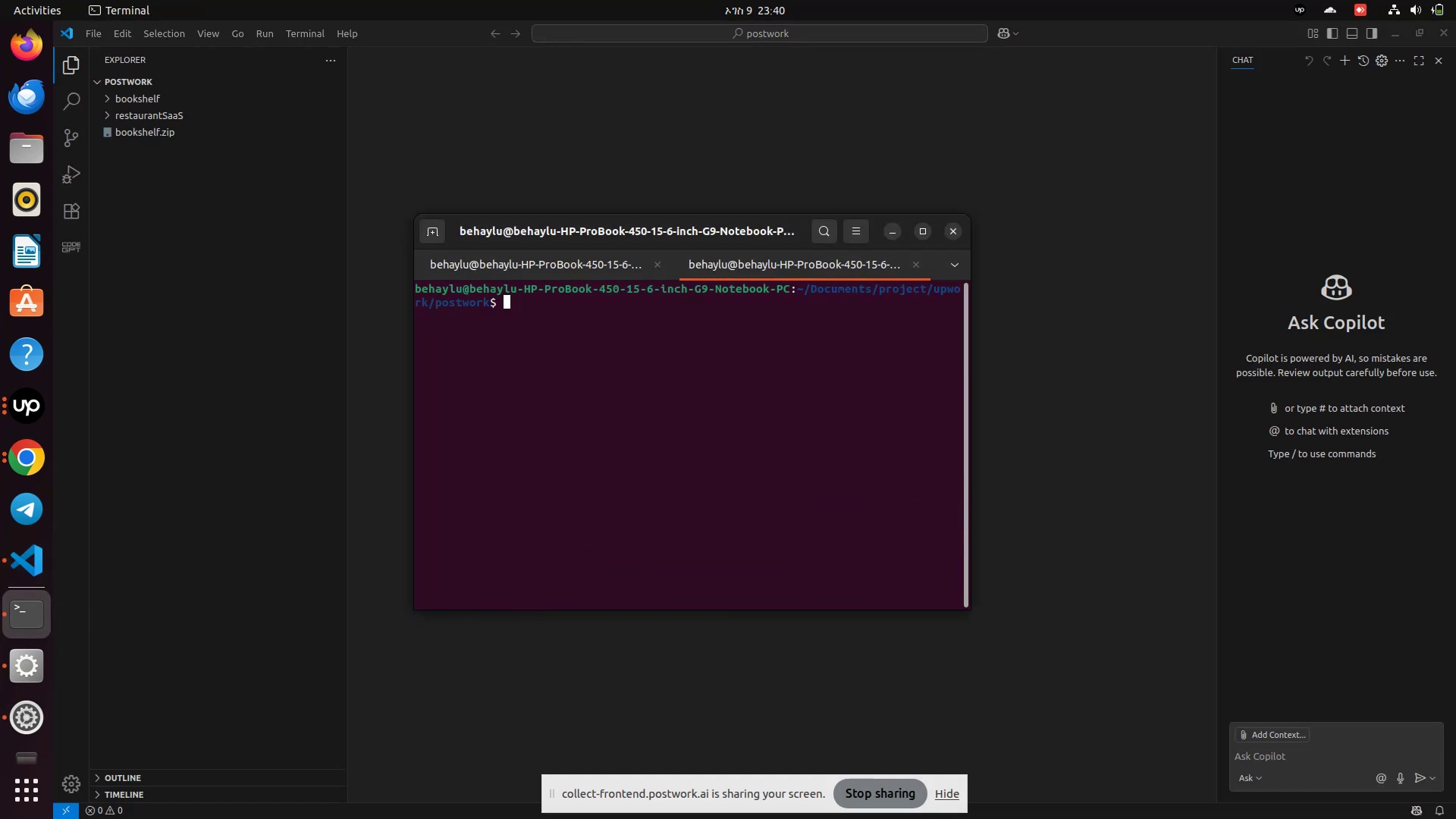 
type(ls)
 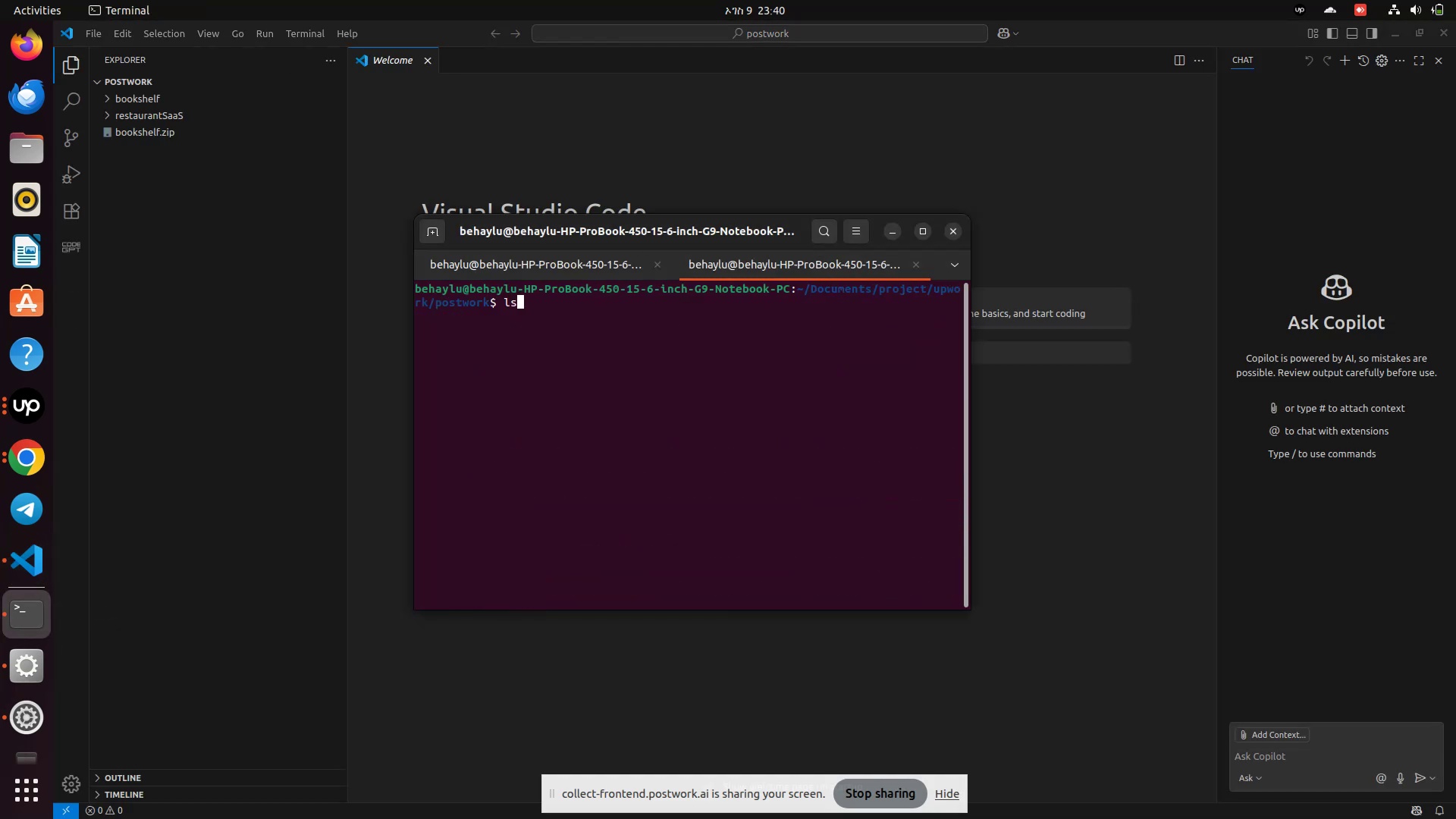 
key(Enter)
 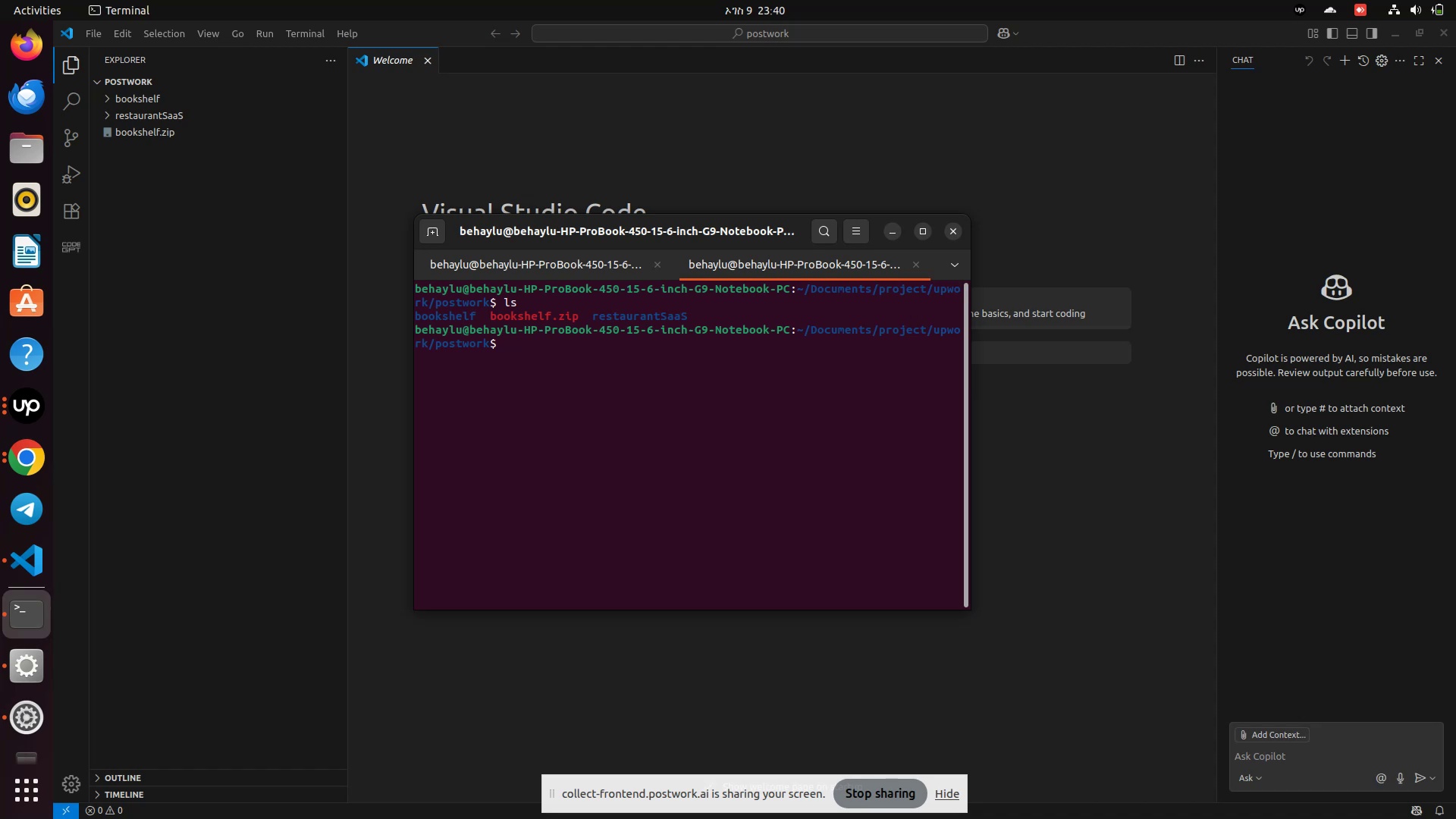 
type(cd res)
key(Tab)
 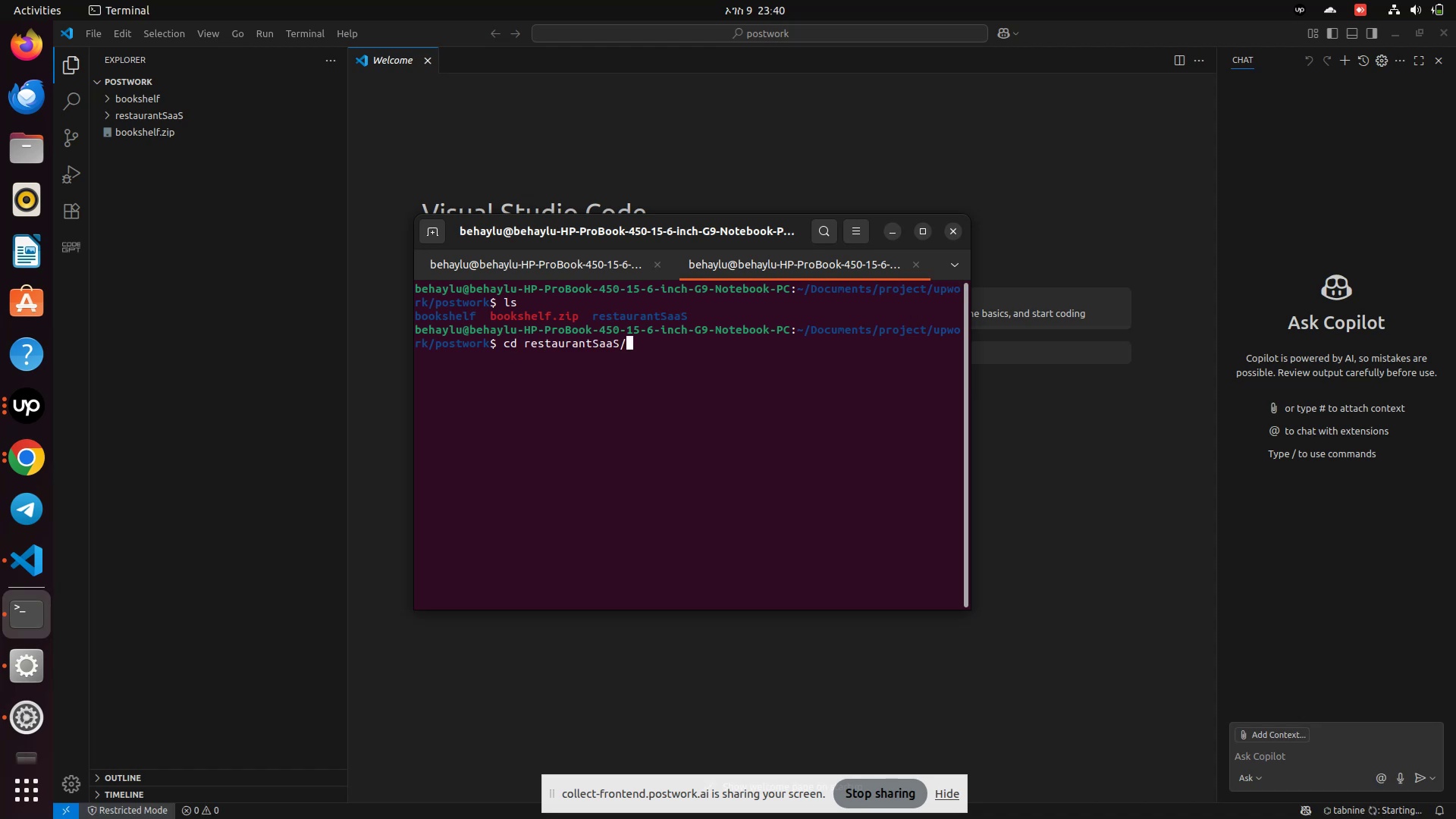 
key(Enter)
 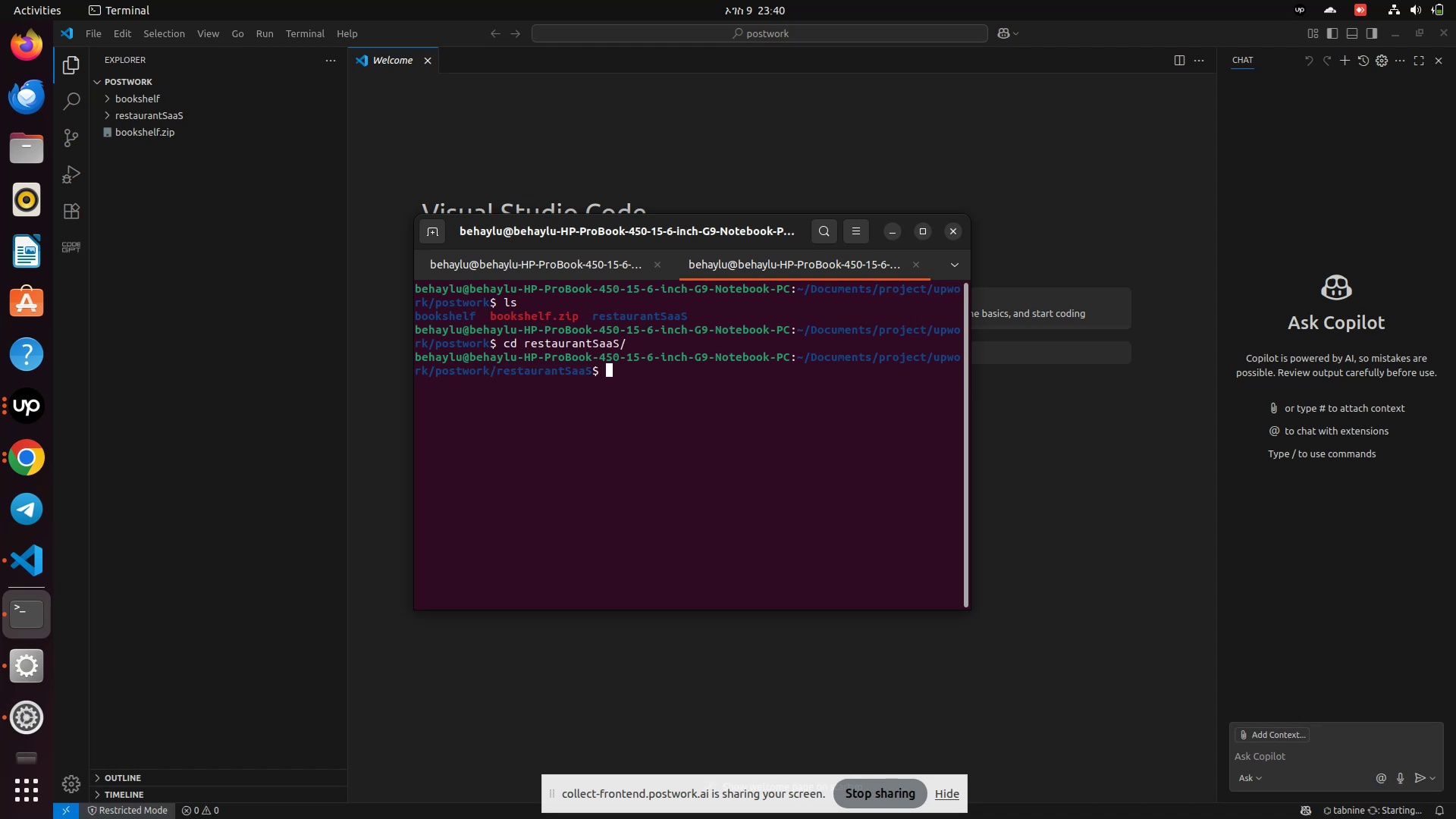 
type(cod )
key(Backspace)
type(e .)
 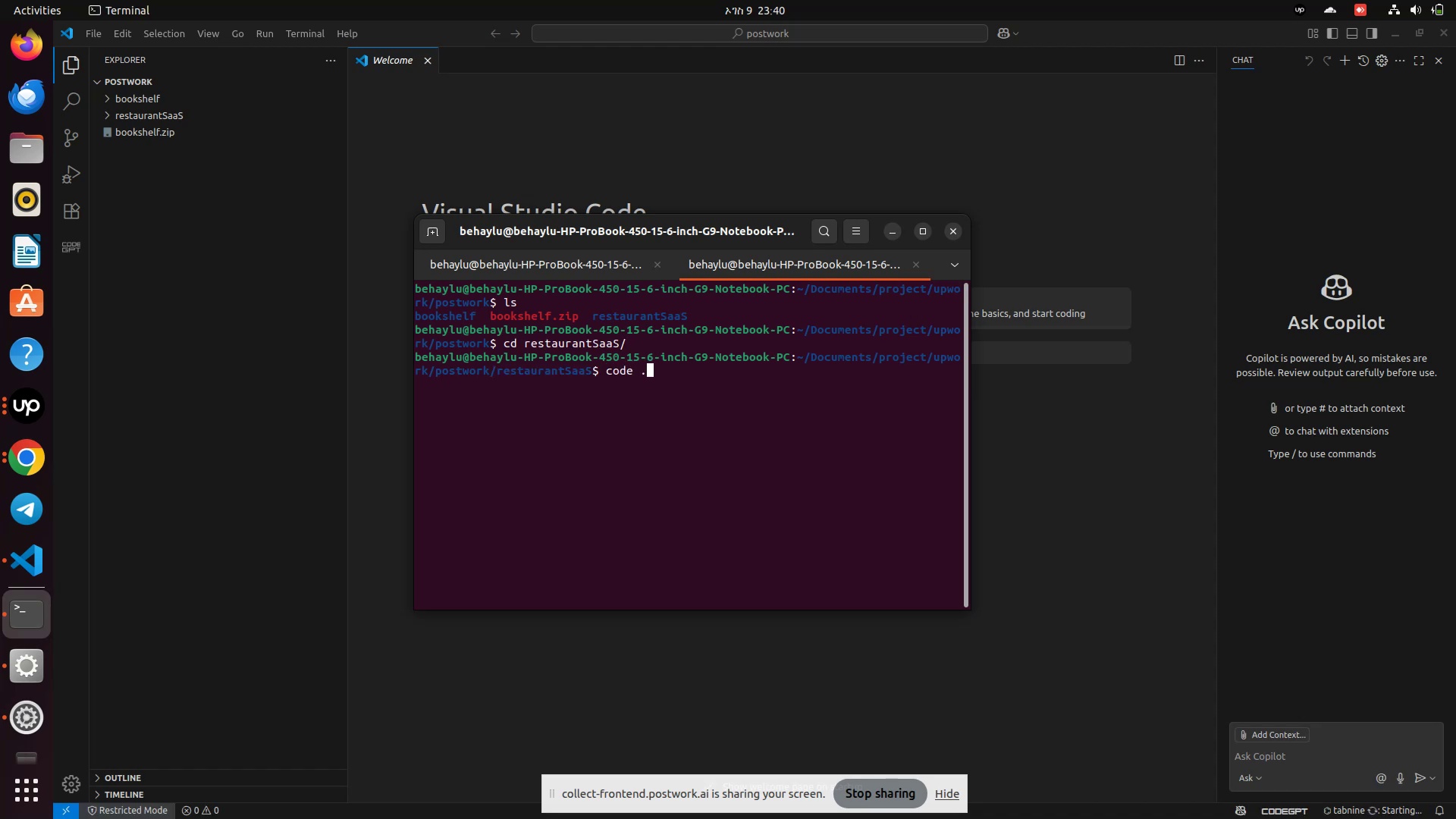 
key(Enter)
 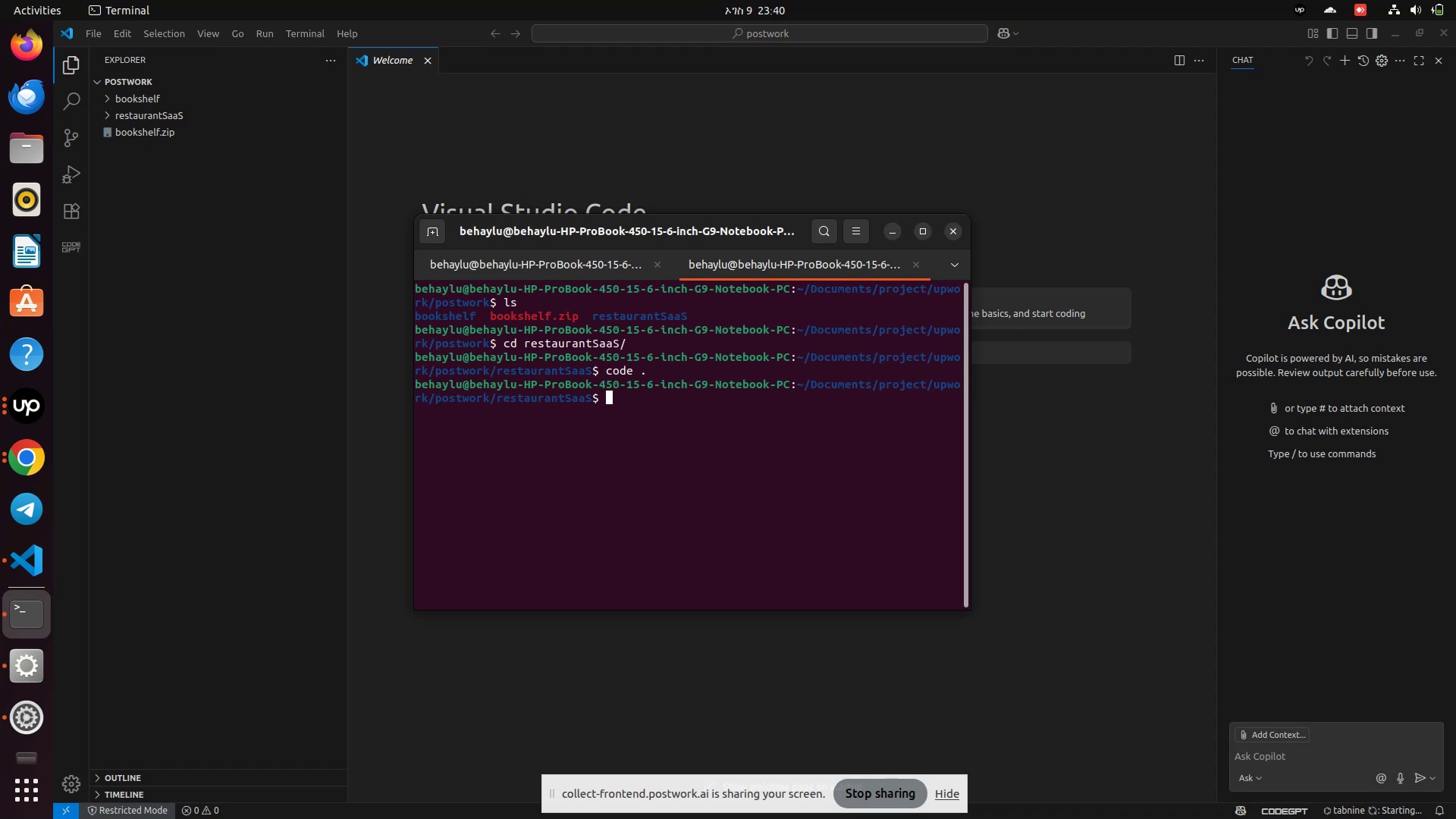 
type(cd )
 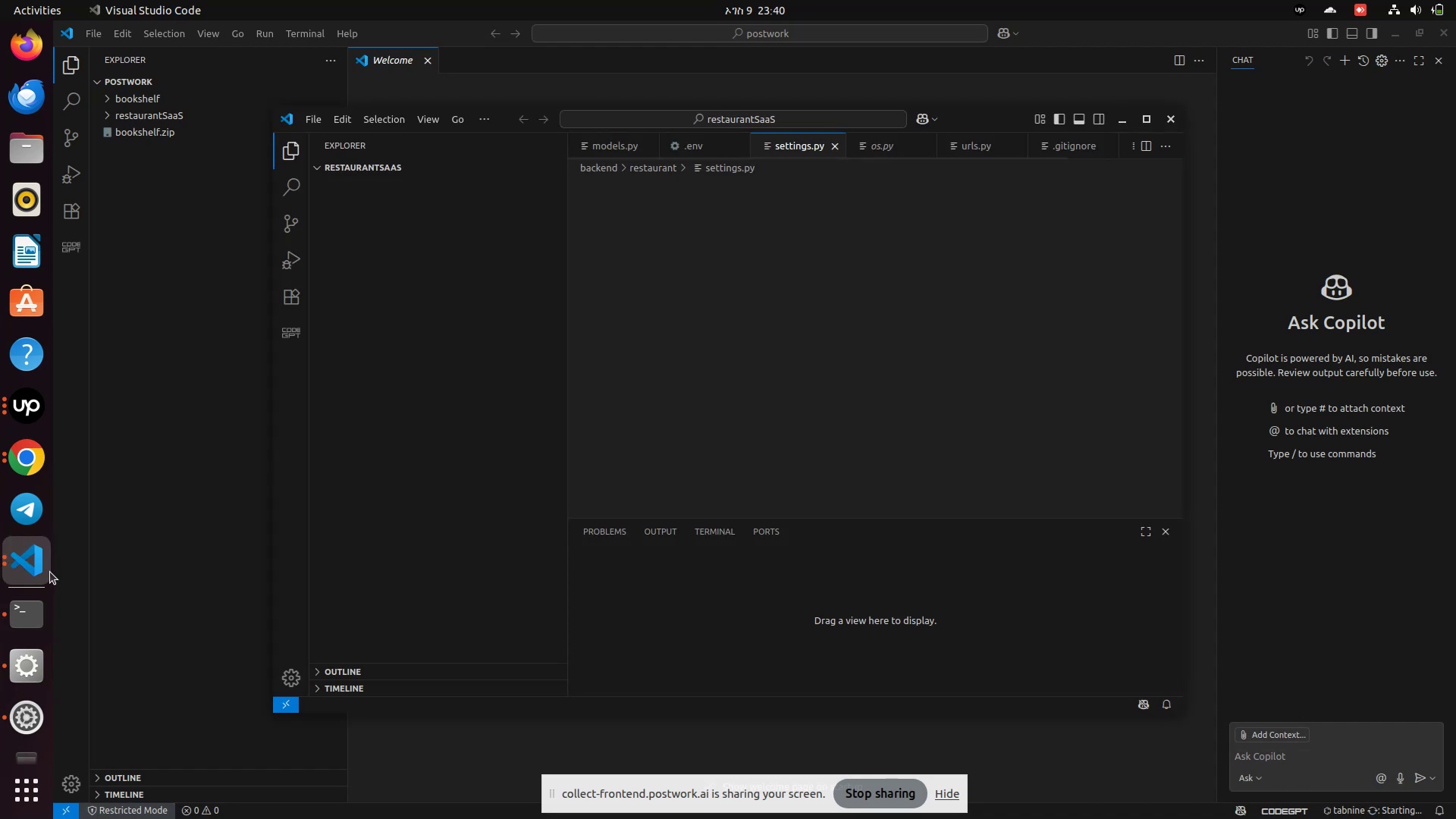 
left_click([52, 570])
 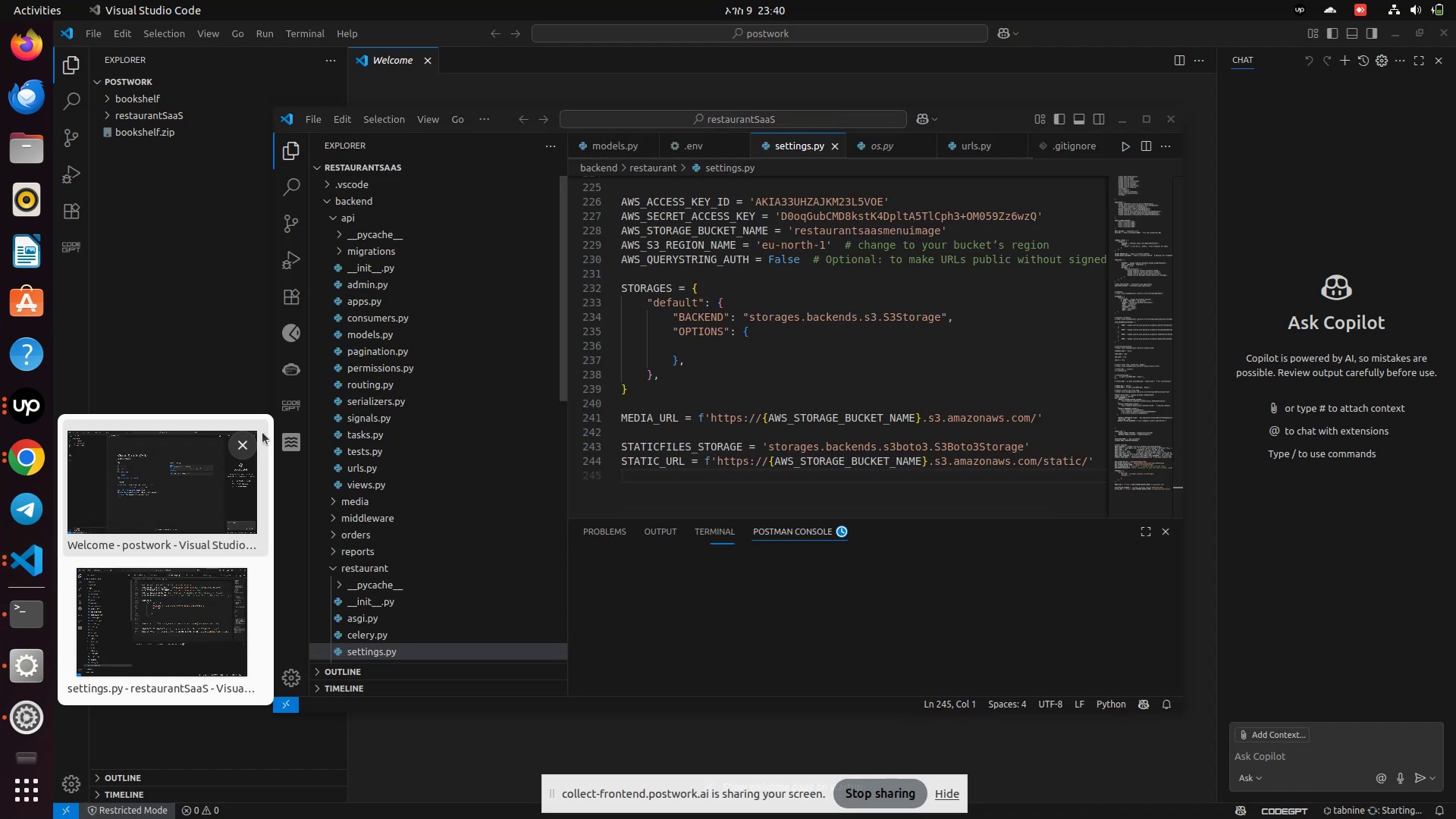 
left_click([240, 453])
 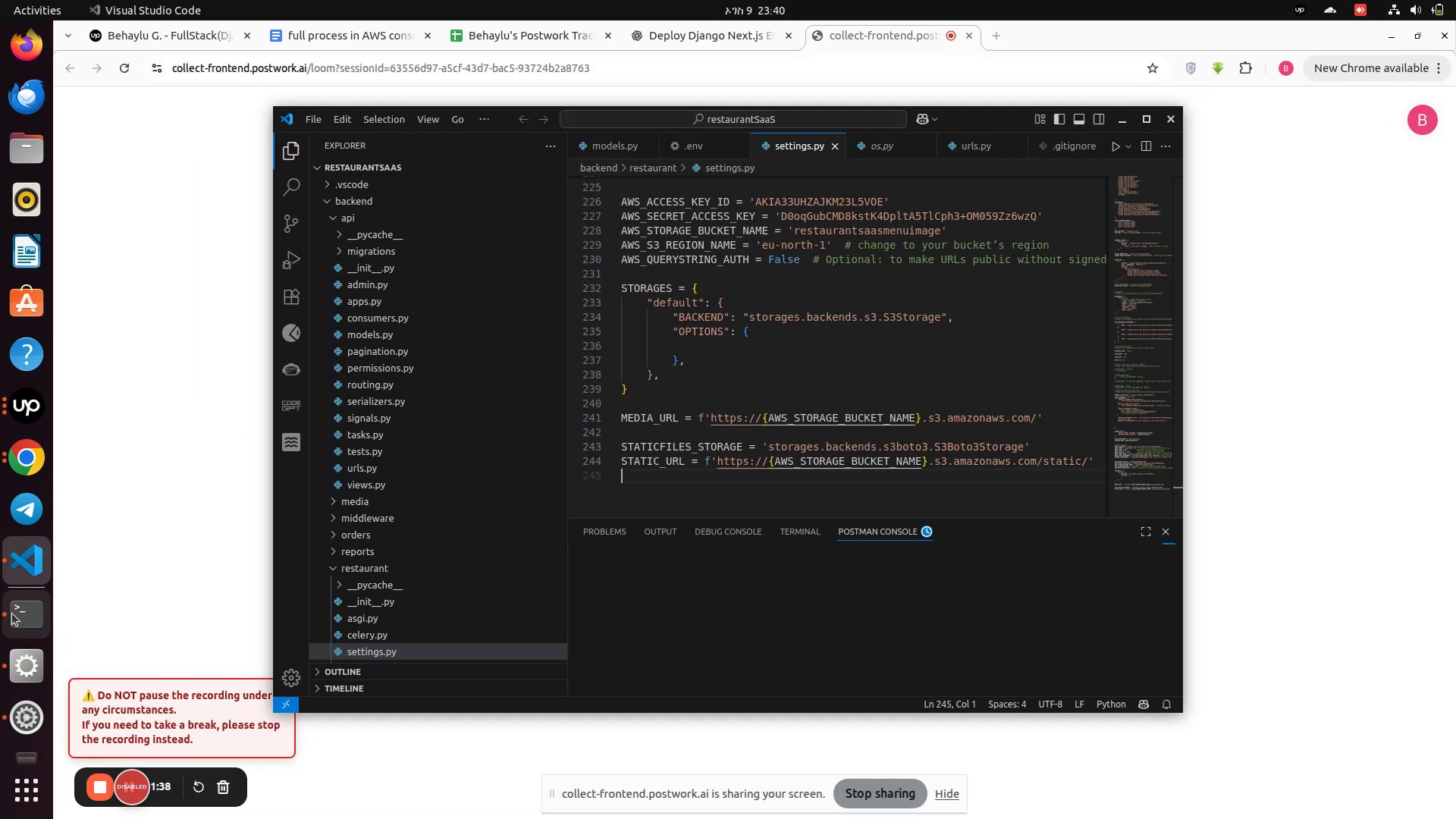 
left_click([21, 616])
 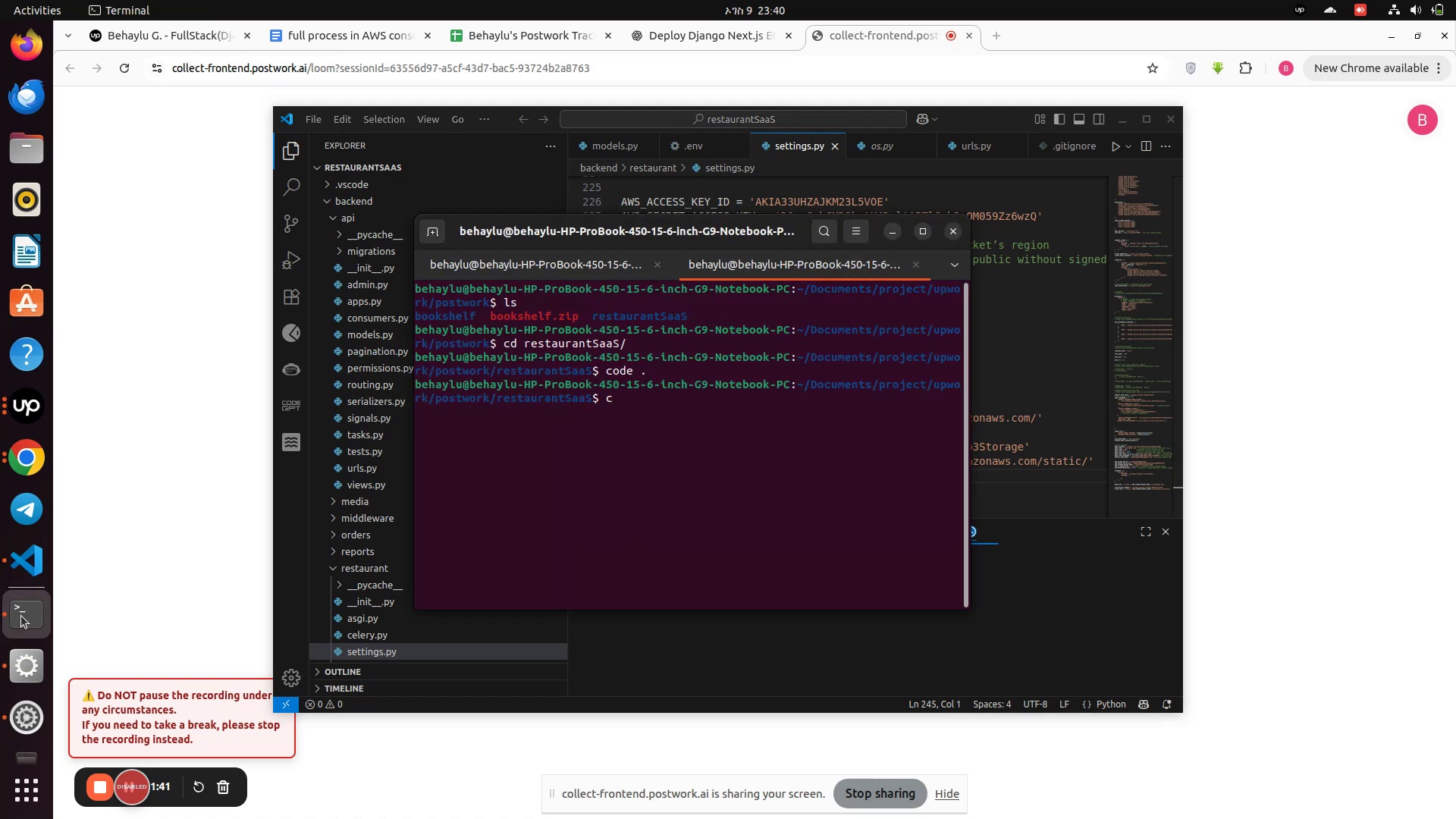 
key(Backspace)
type(cd ..)
 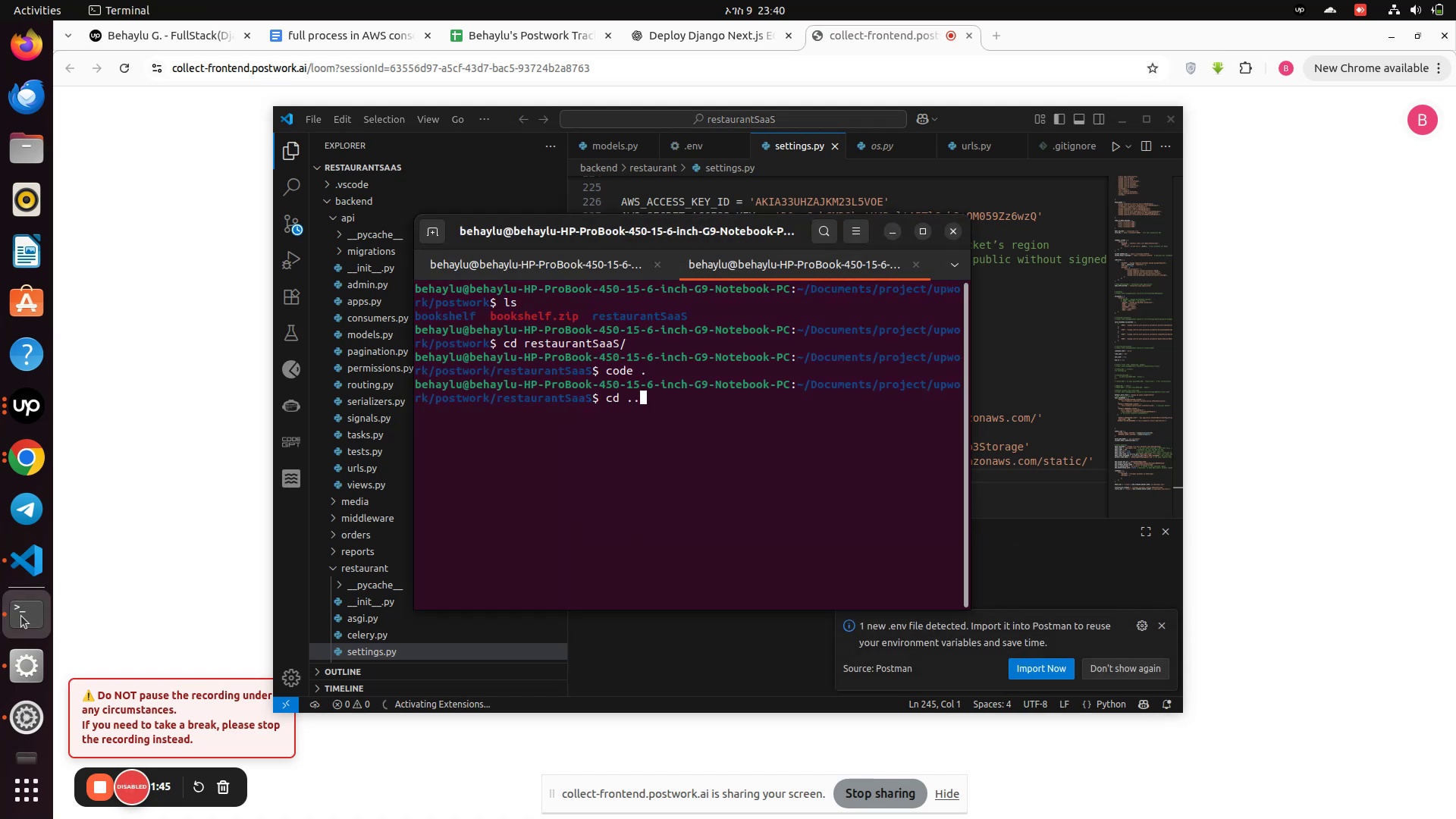 
hold_key(key=Backspace, duration=0.73)
 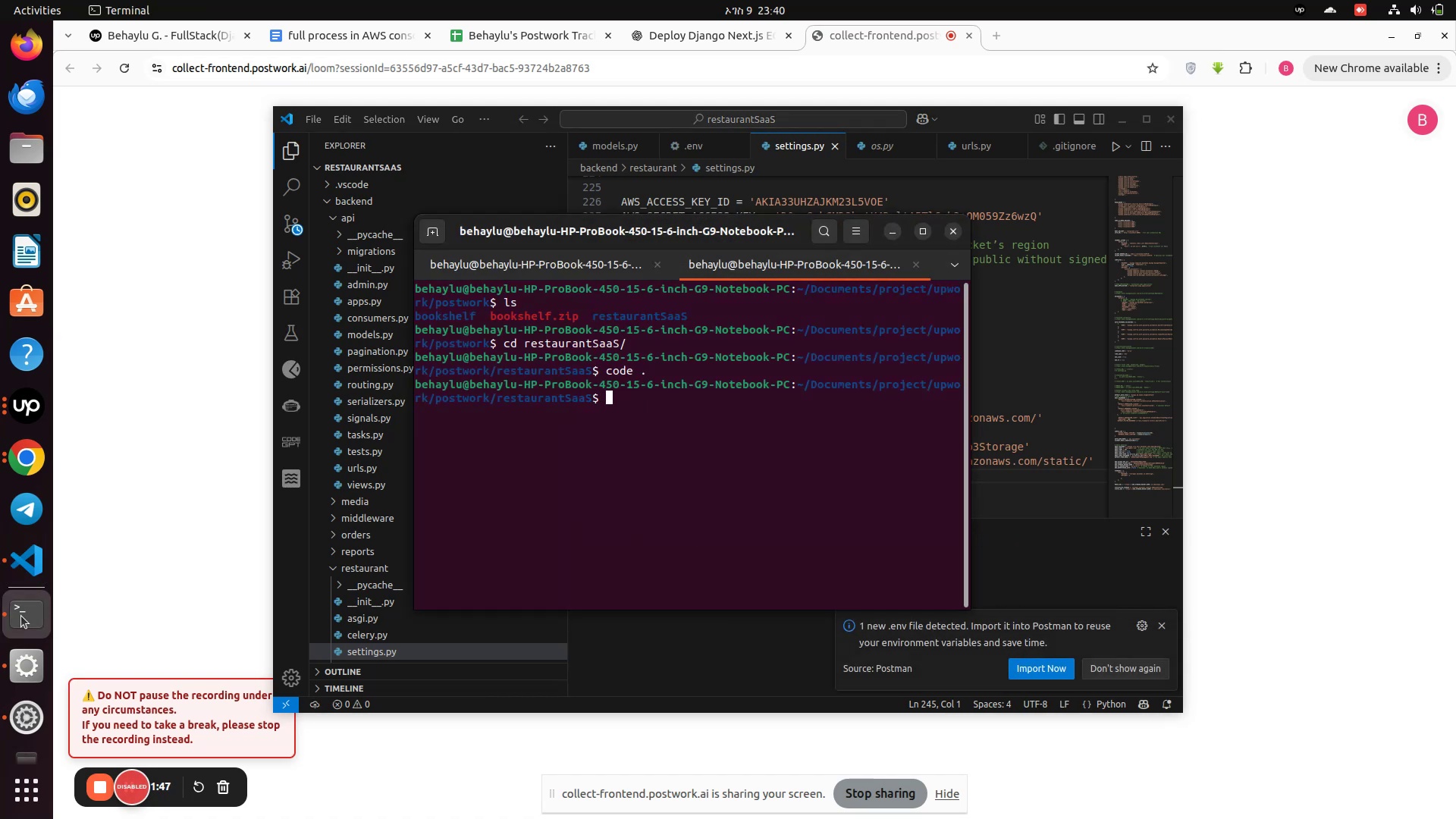 
type(cd back)
key(Tab)
type(\)
 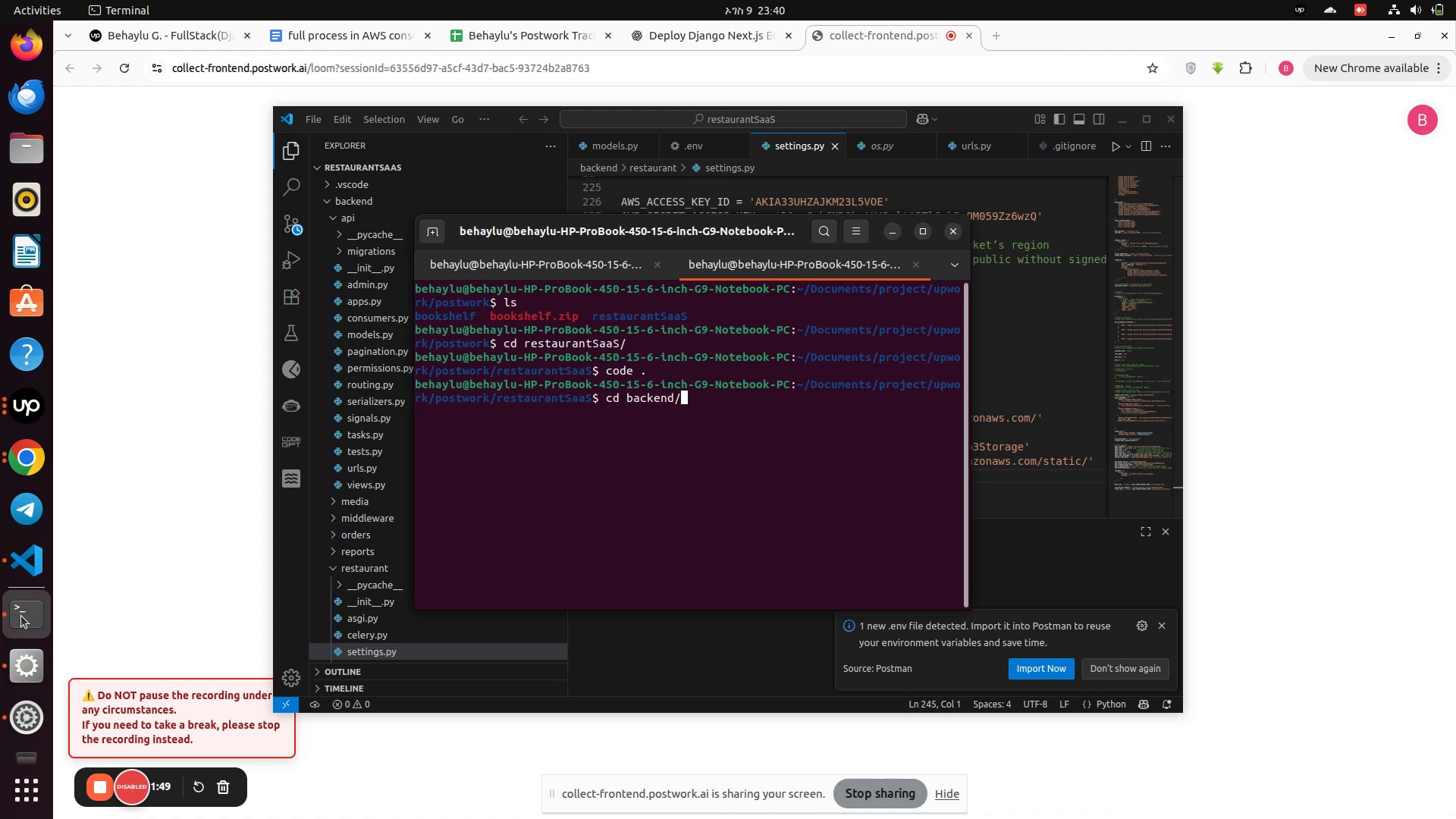 
key(Enter)
 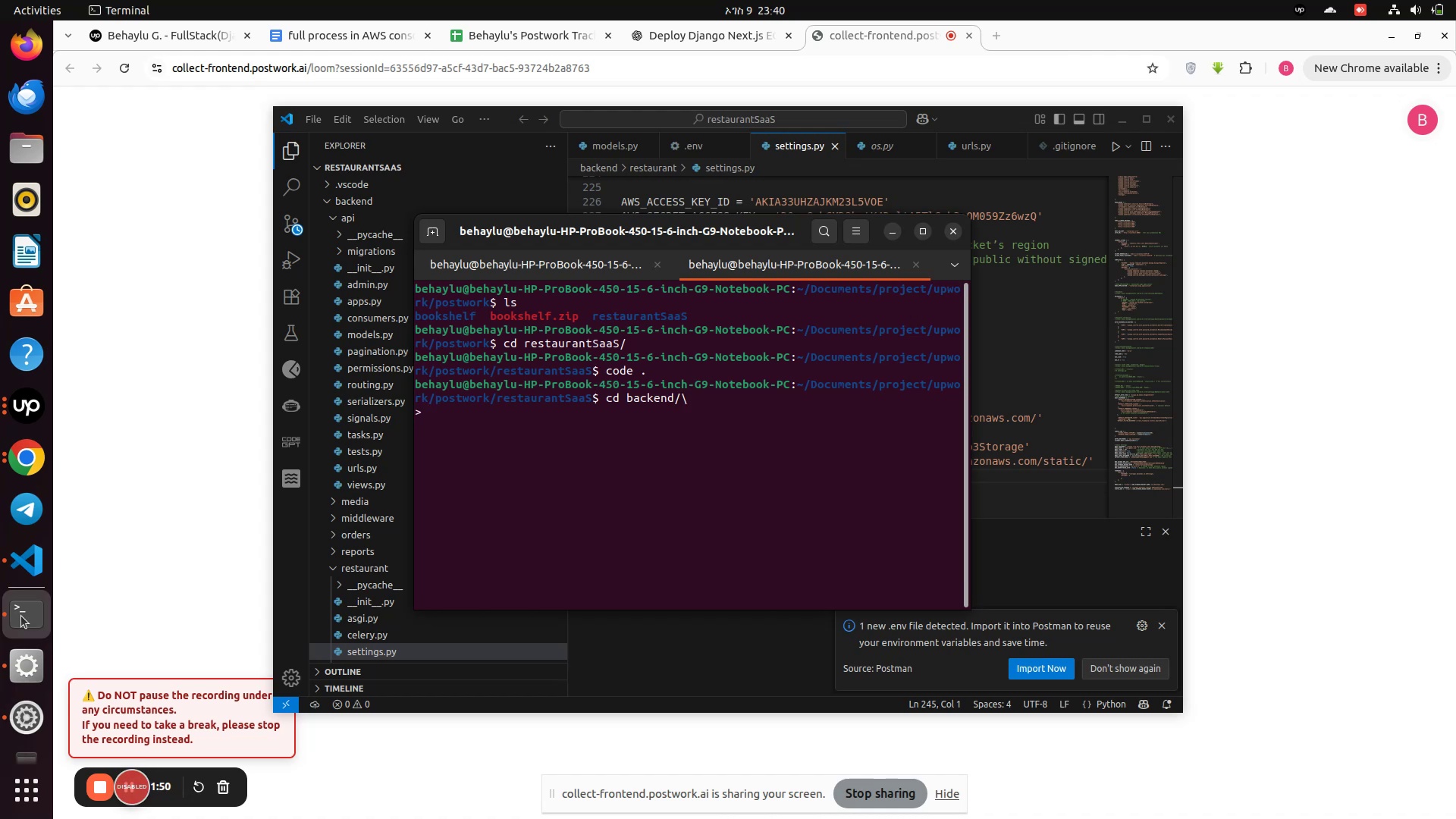 
key(Backspace)
 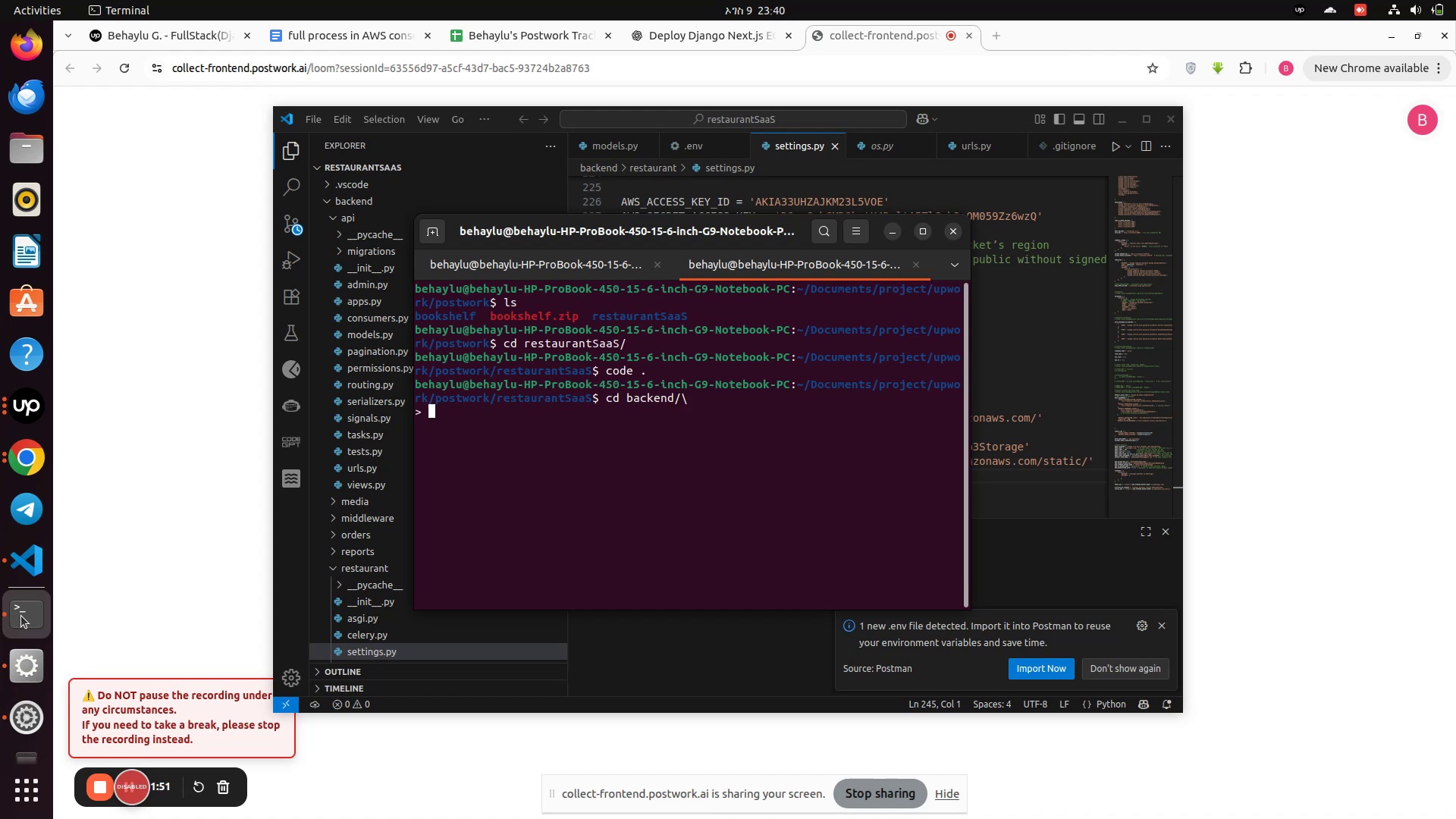 
key(Semicolon)
 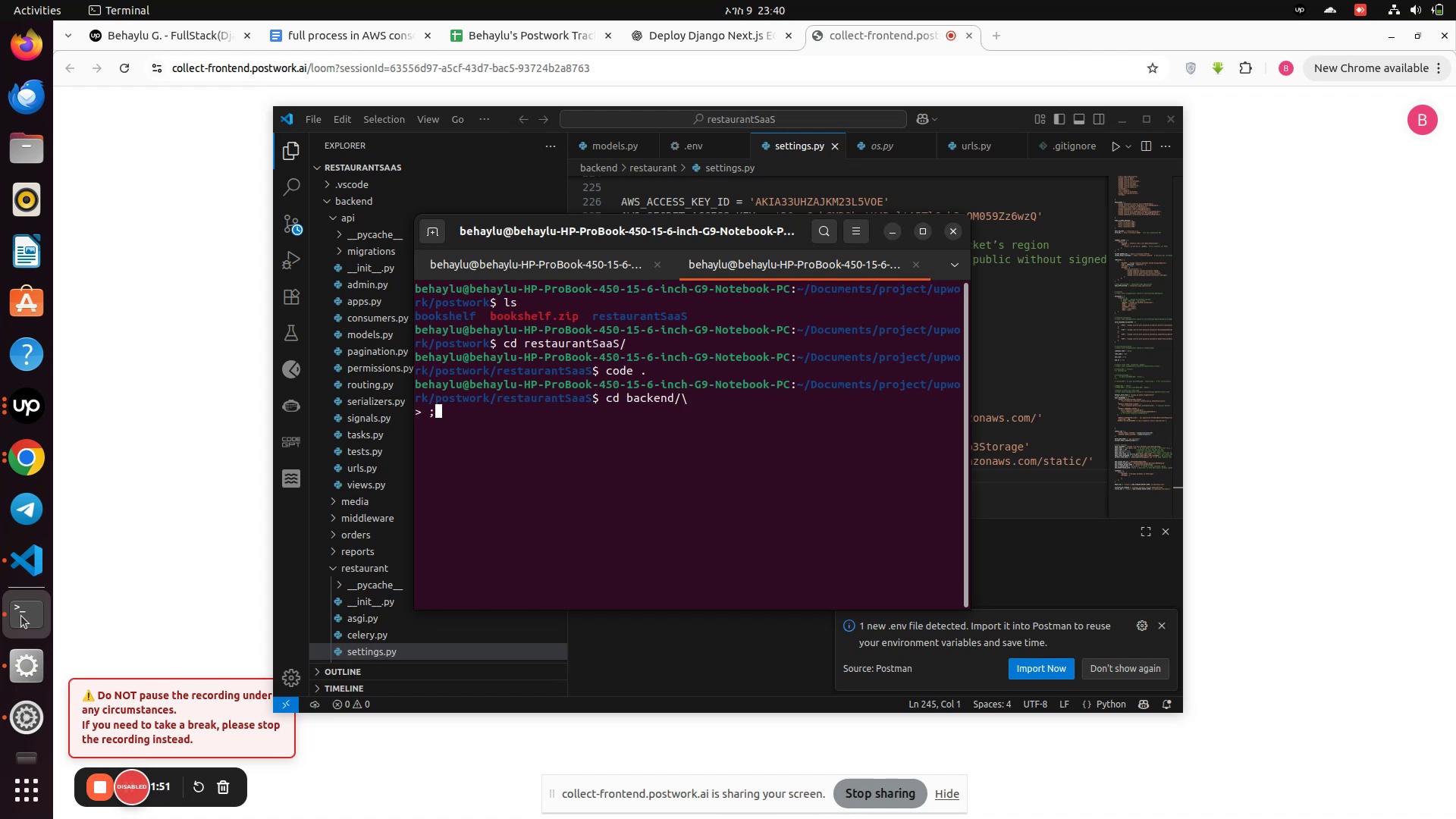 
key(Enter)
 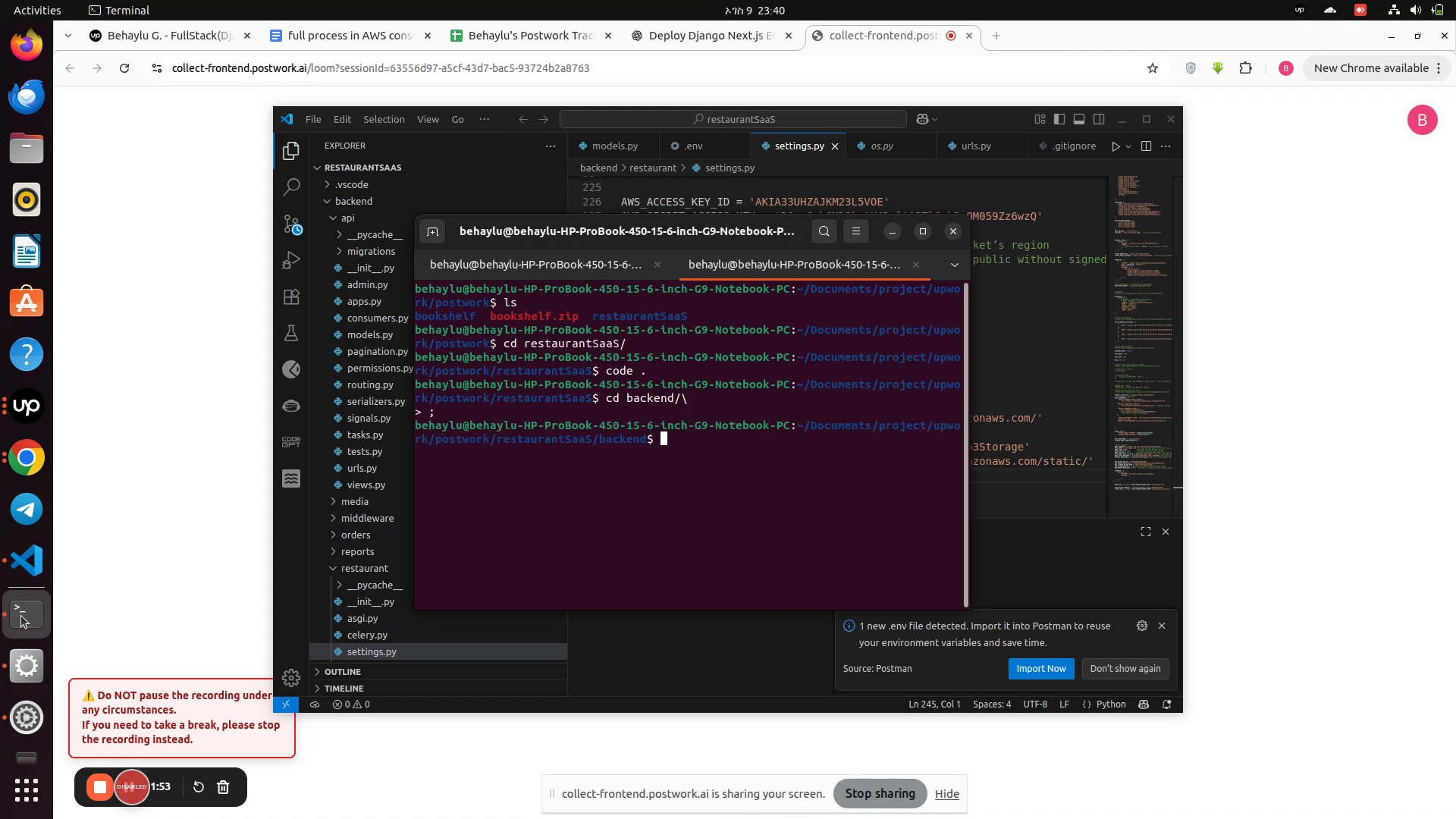 
type(source ./v)
key(Tab)
key(Backspace)
key(Backspace)
type(./ve)
key(Tab)
type(bi)
key(Tab)
type(ac)
key(Tab)
 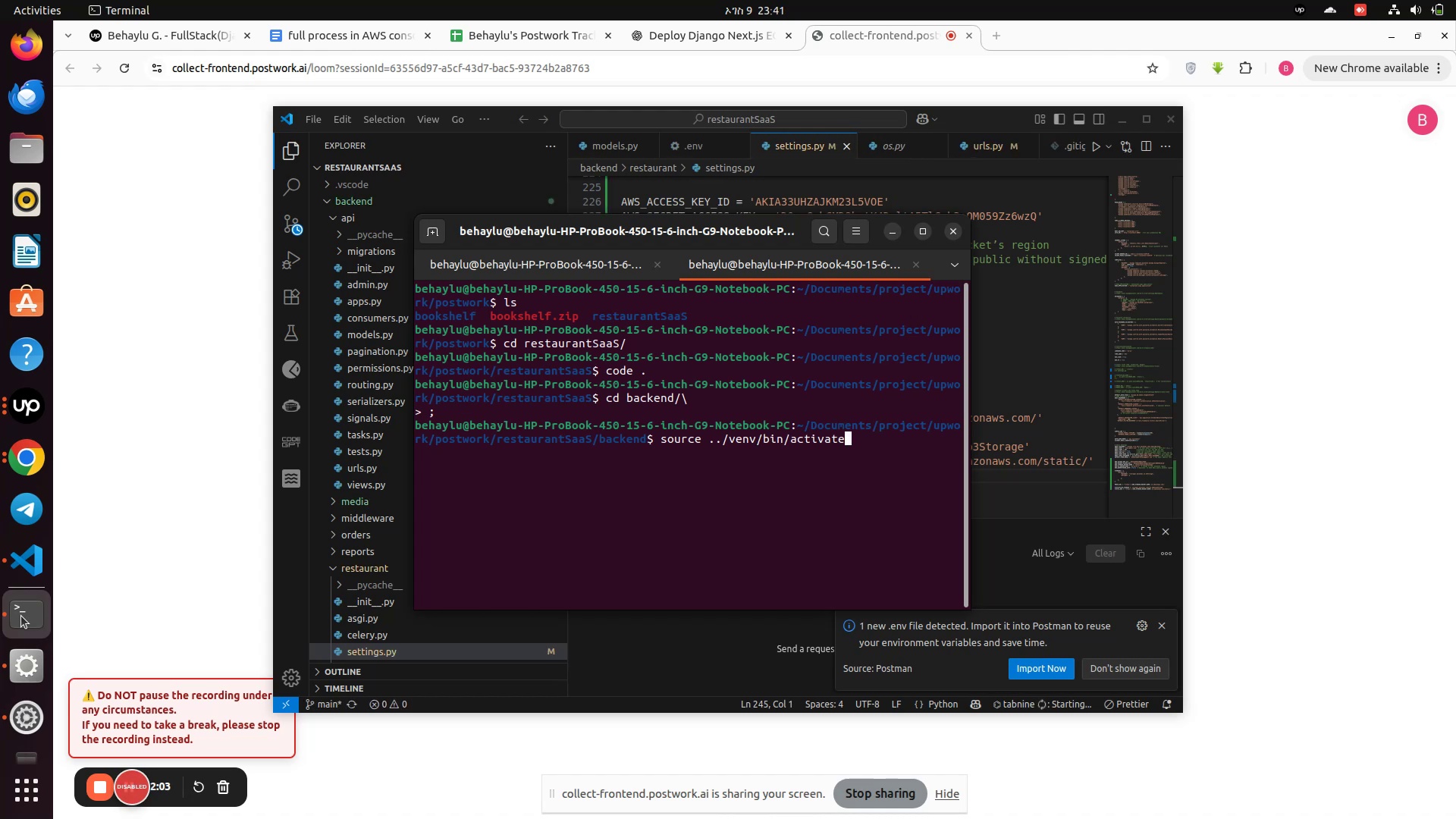 
key(Enter)
 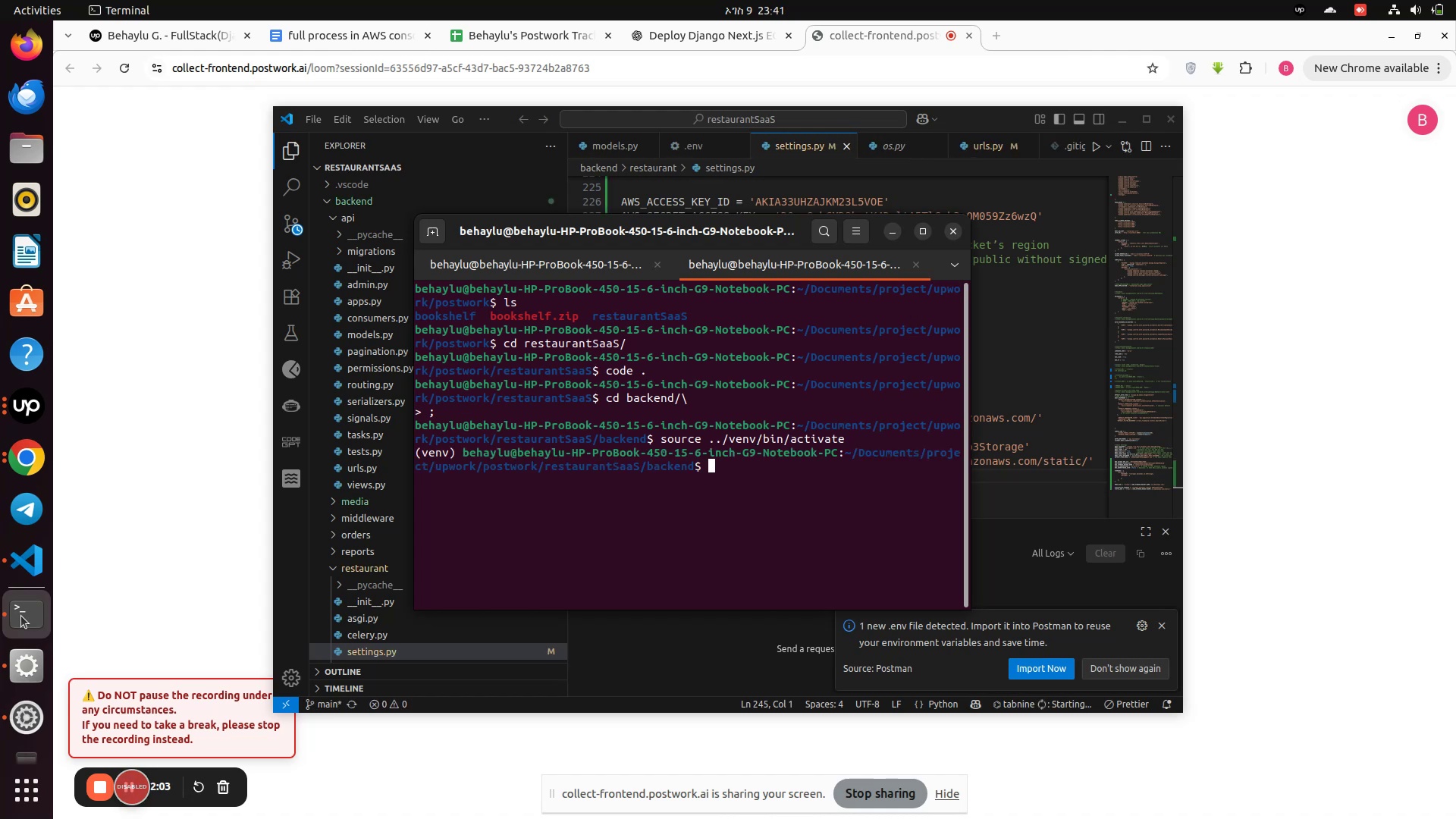 
type(npm uvicorn )
 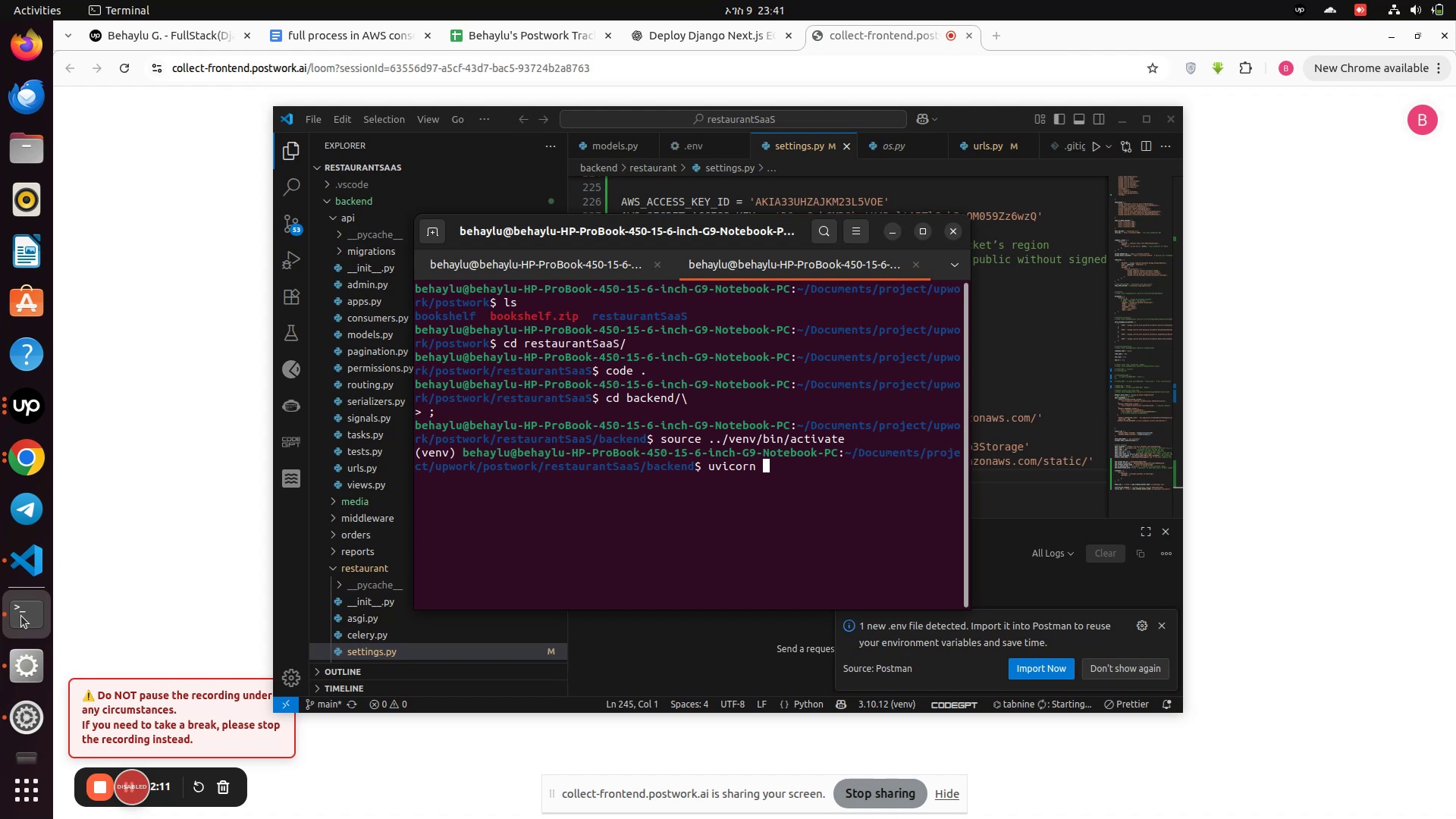 
hold_key(key=Backspace, duration=0.71)
 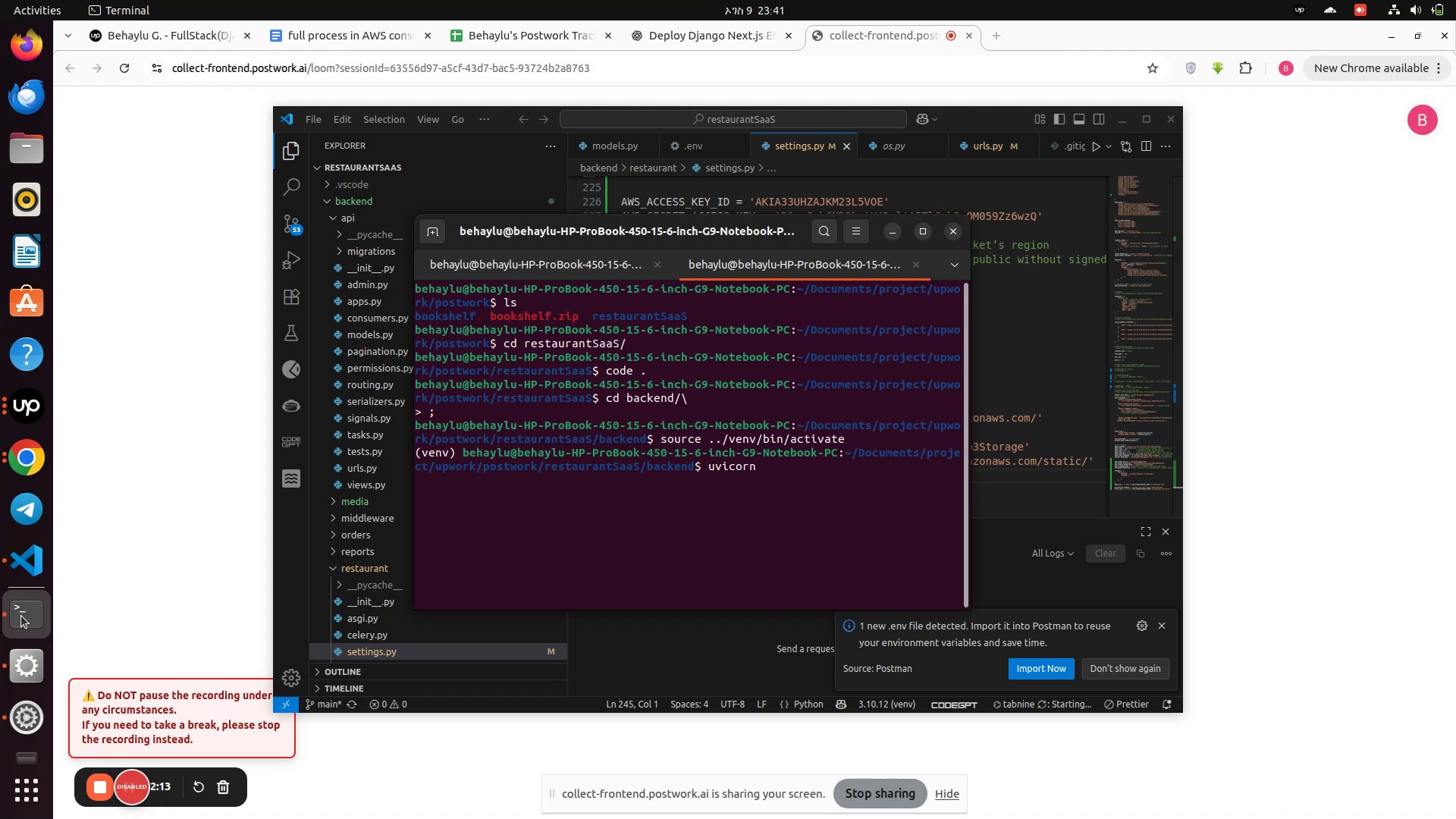 
wait(7.17)
 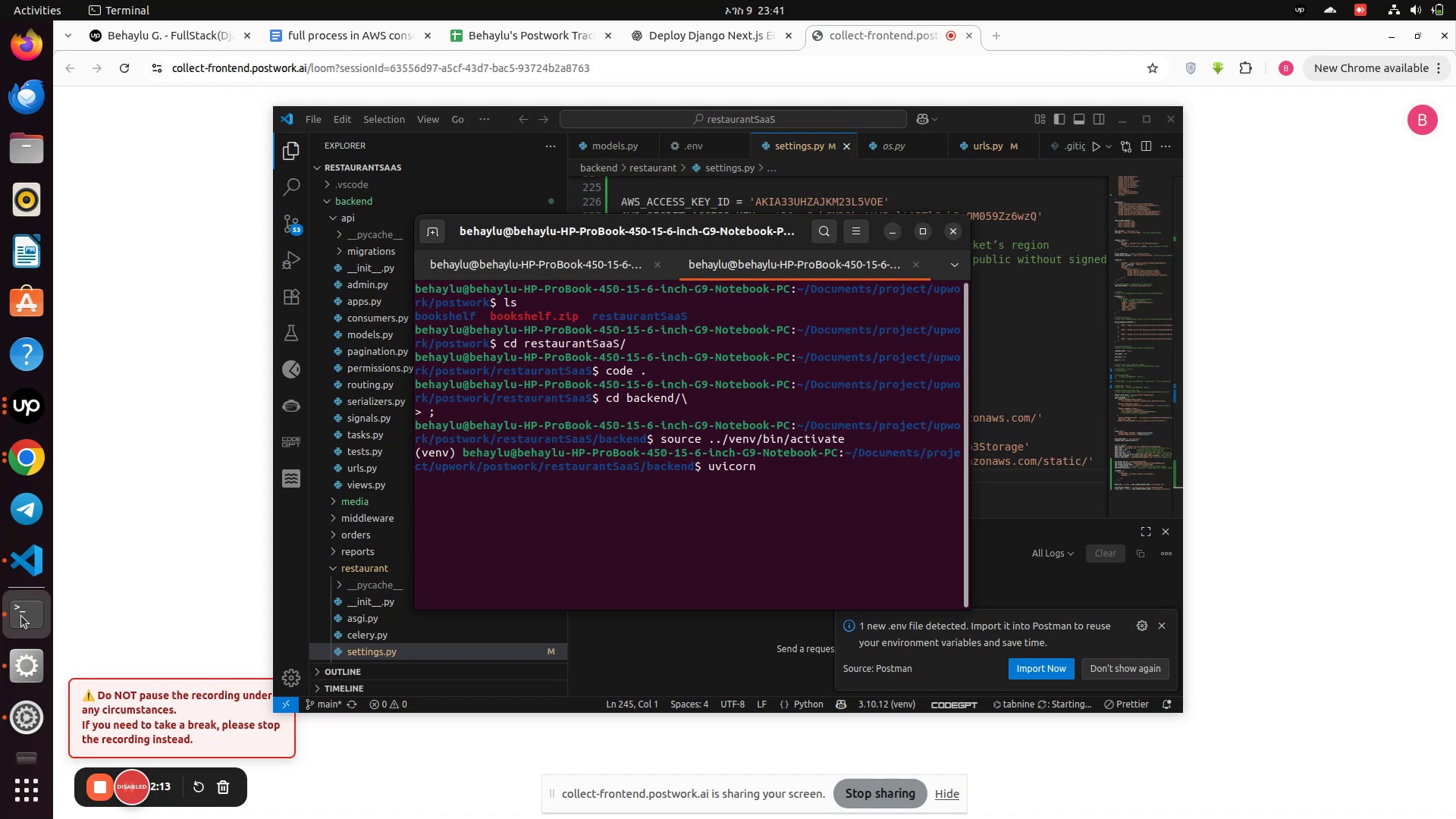 
type(restaurant.asgi:application --reload)
 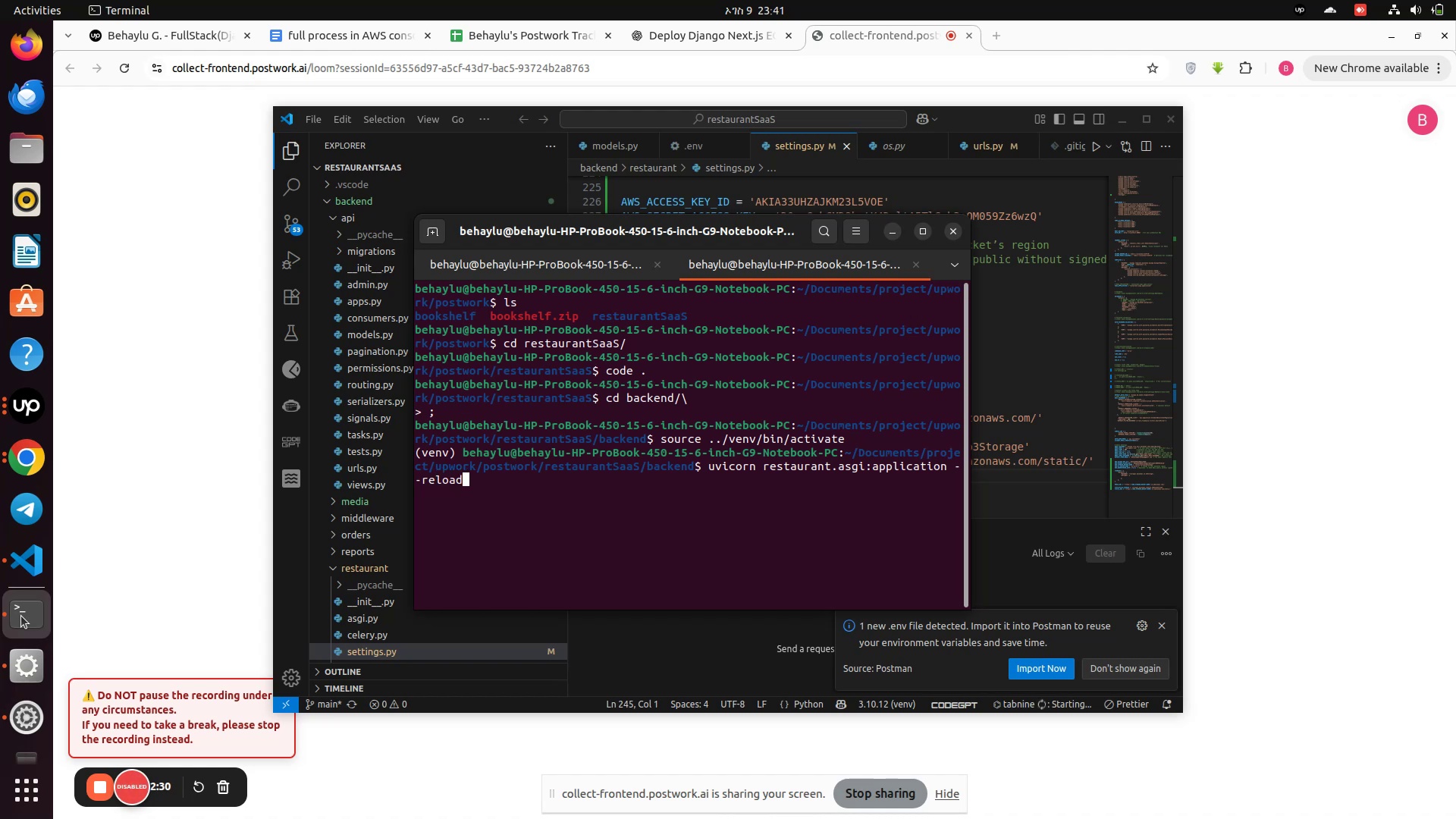 
key(Enter)
 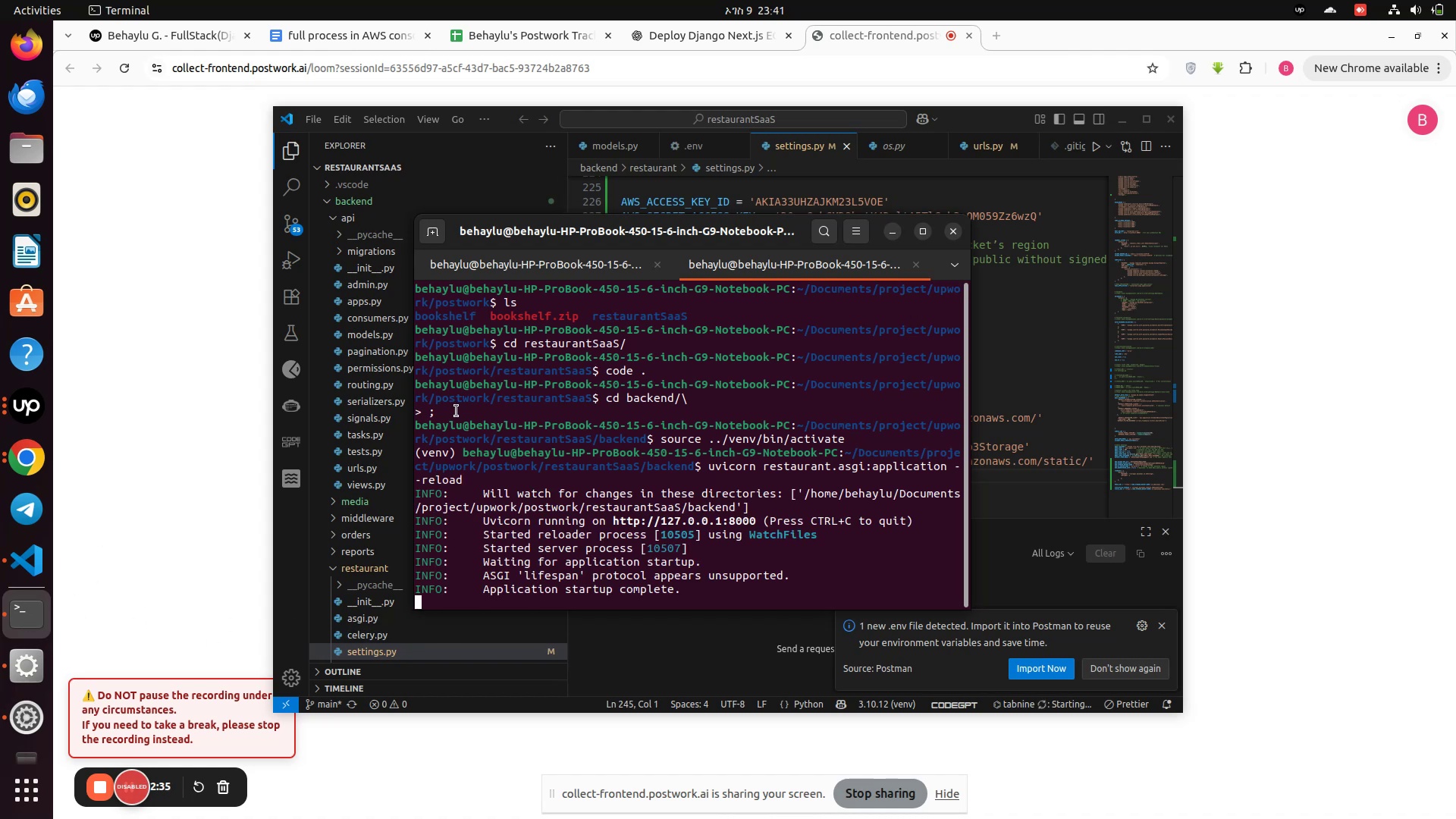 
wait(10.27)
 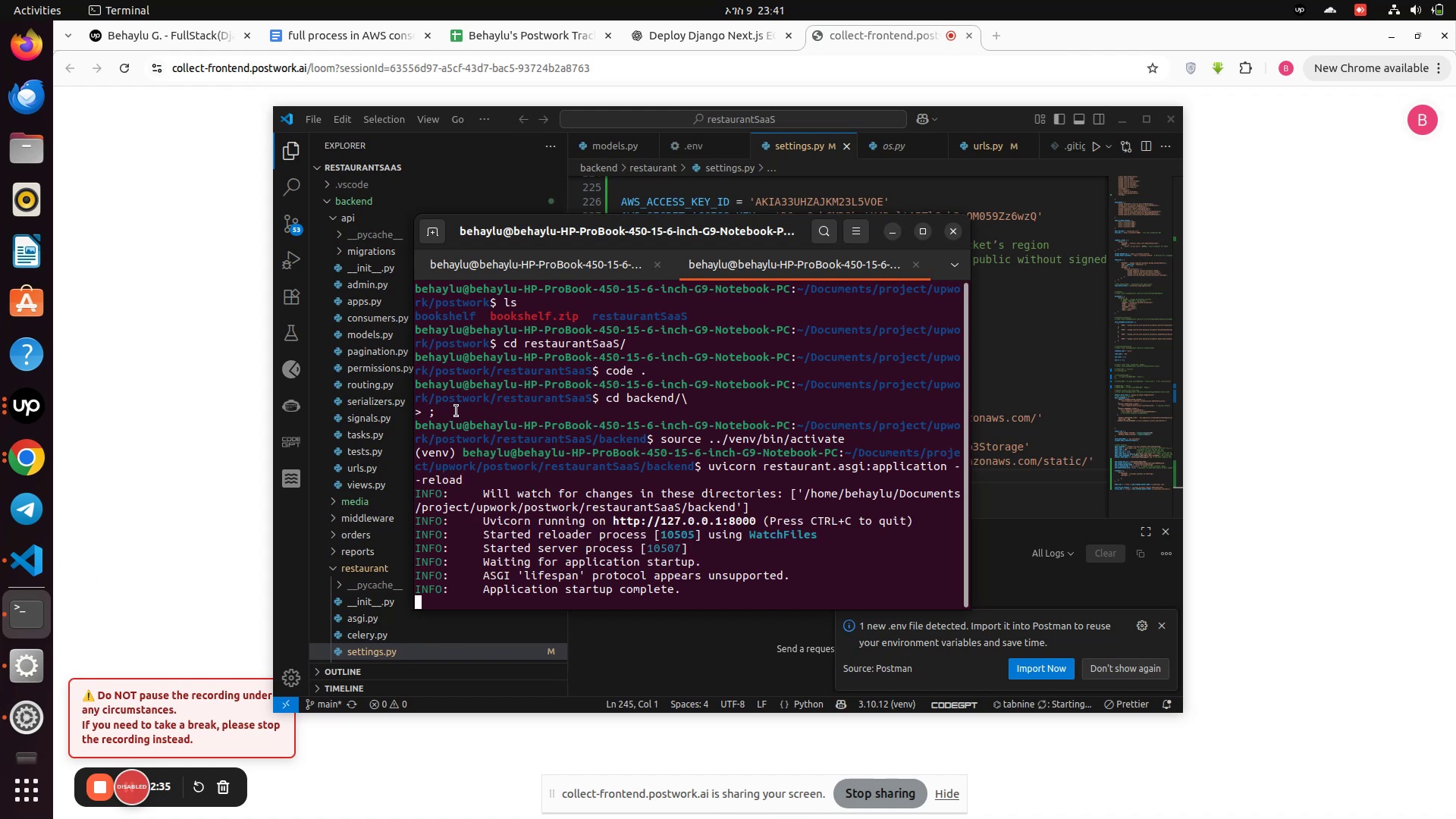 
left_click([1030, 357])
 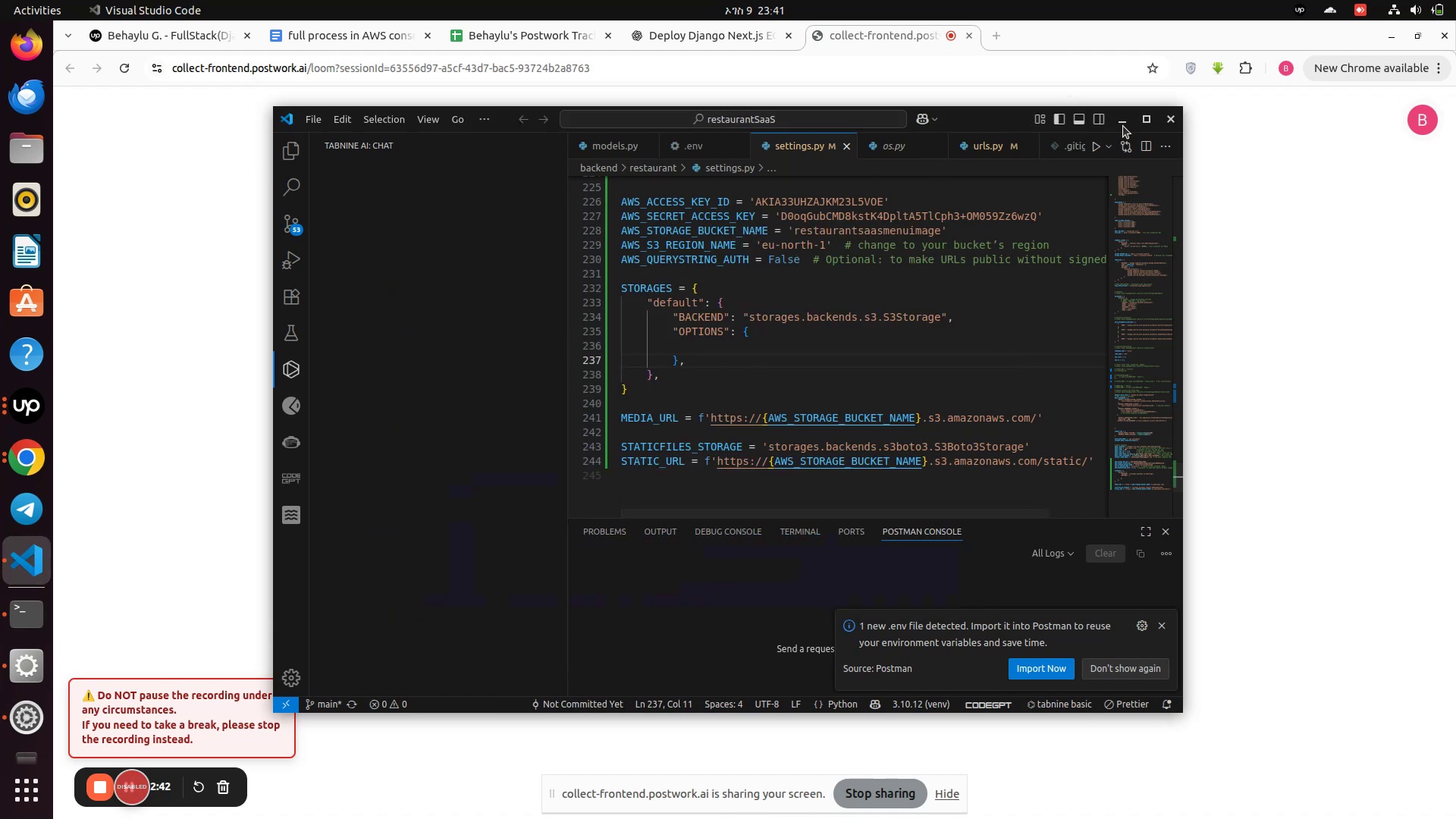 
left_click([1149, 123])
 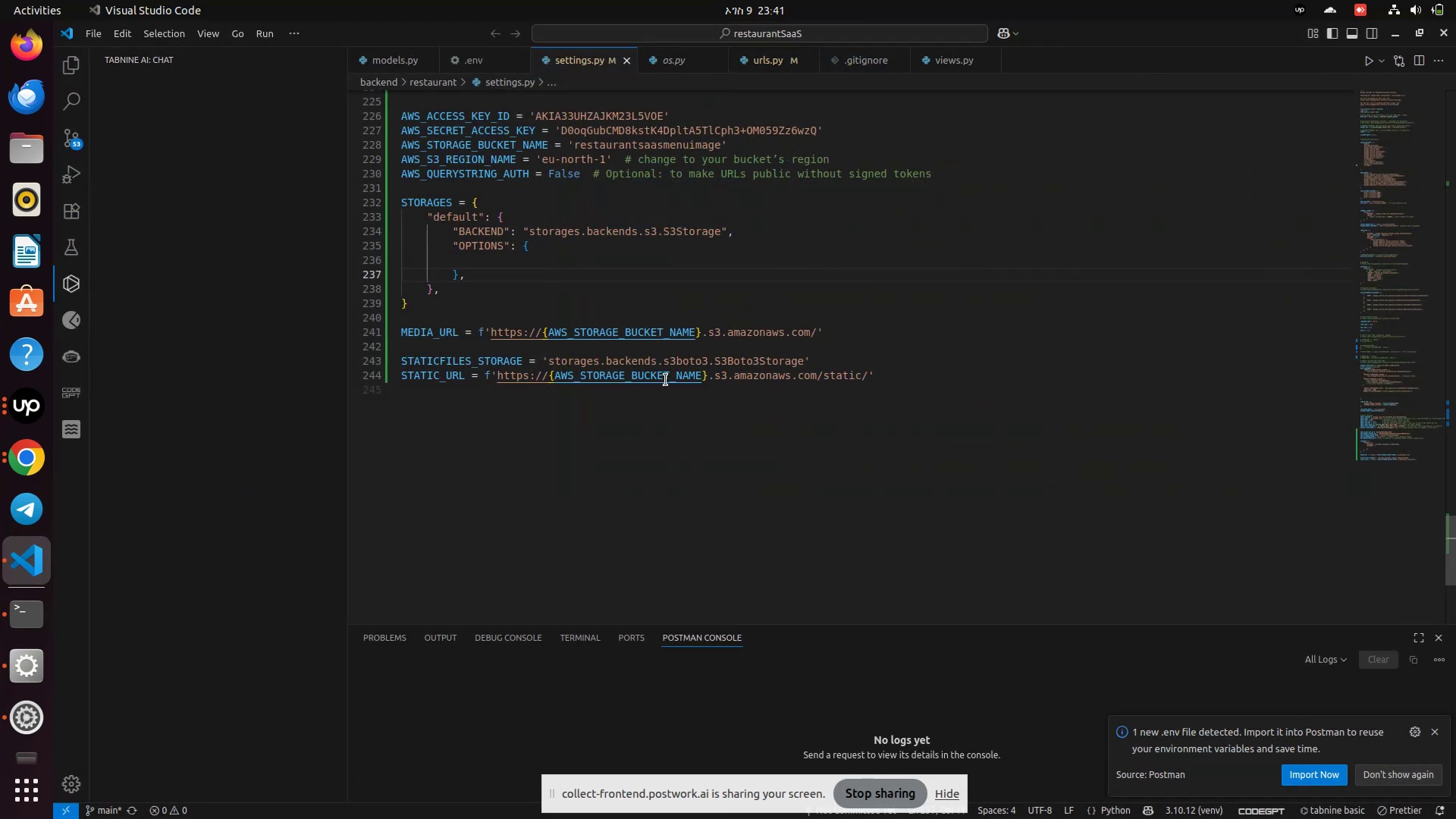 
scroll: coordinate [615, 239], scroll_direction: up, amount: 5.0
 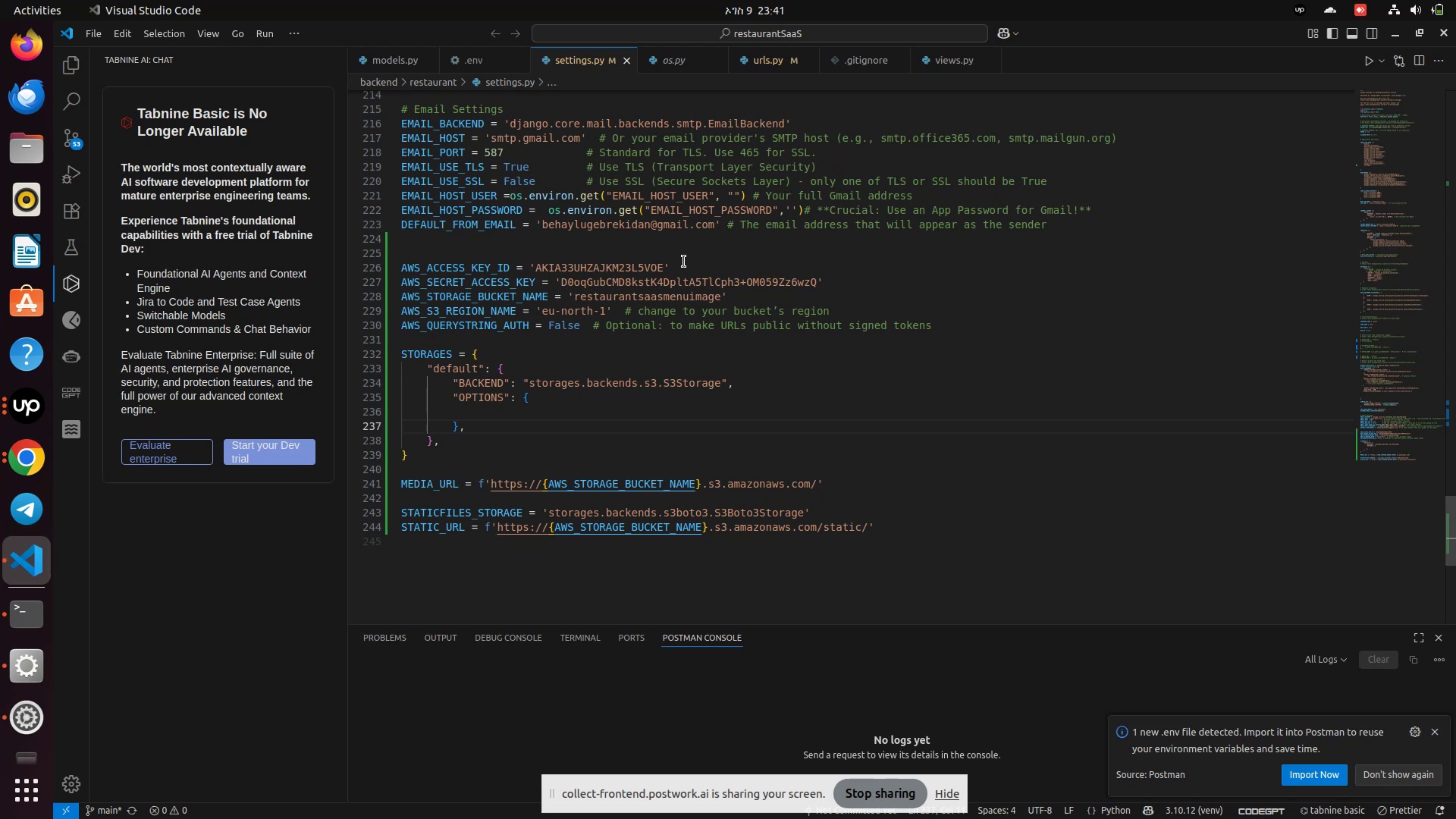 
wait(5.33)
 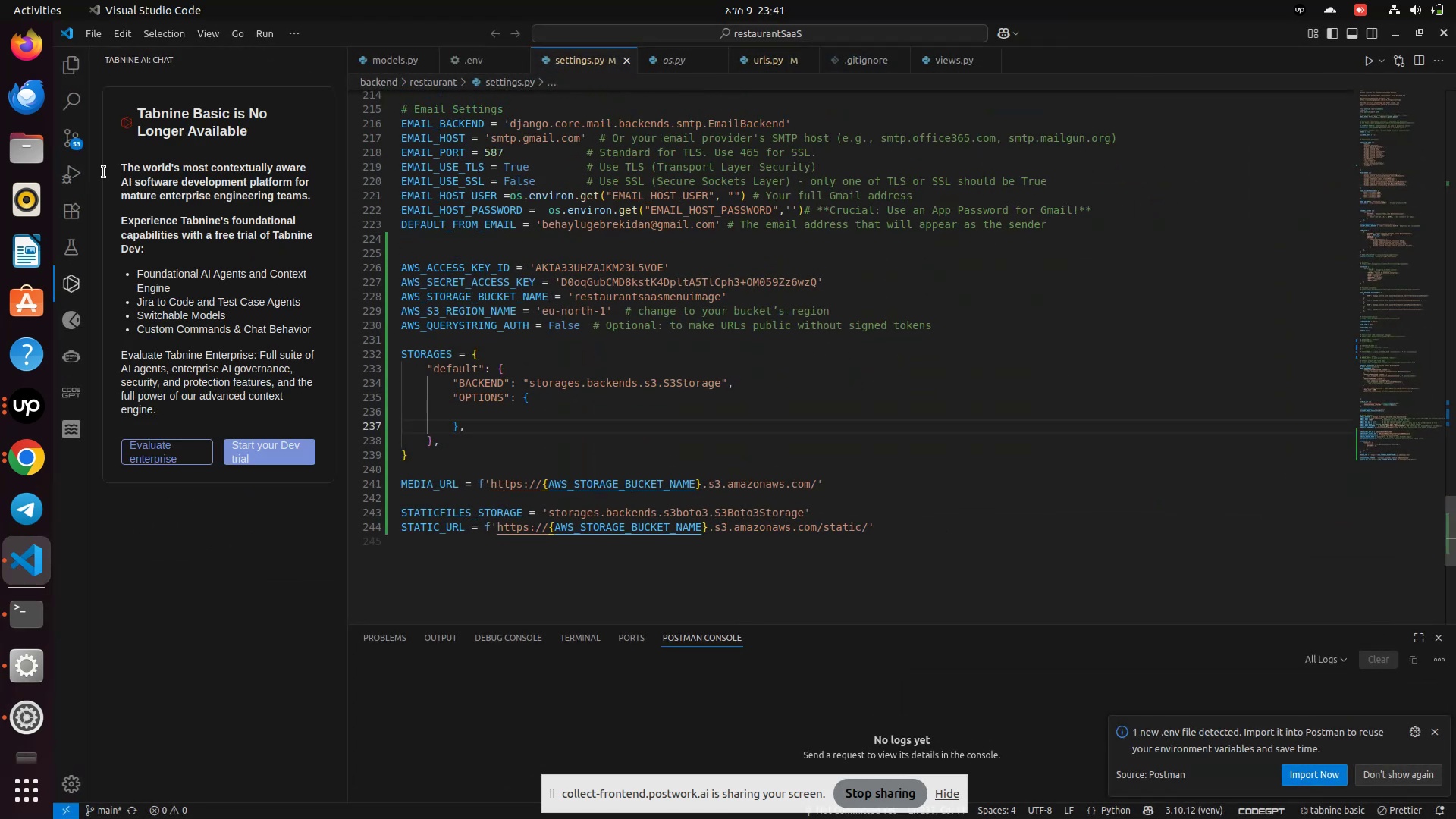 
double_click([618, 270])
 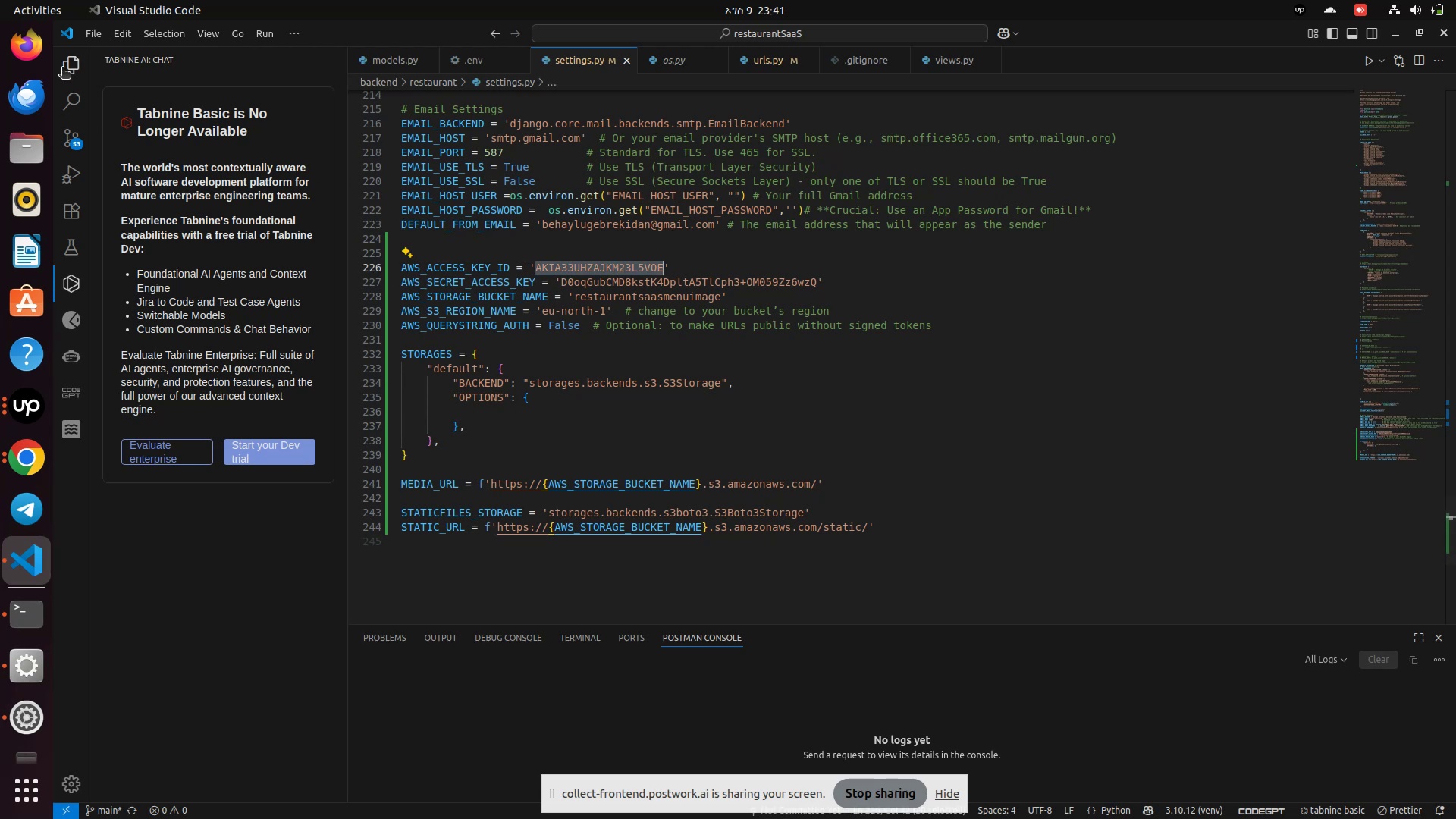 
left_click([62, 68])
 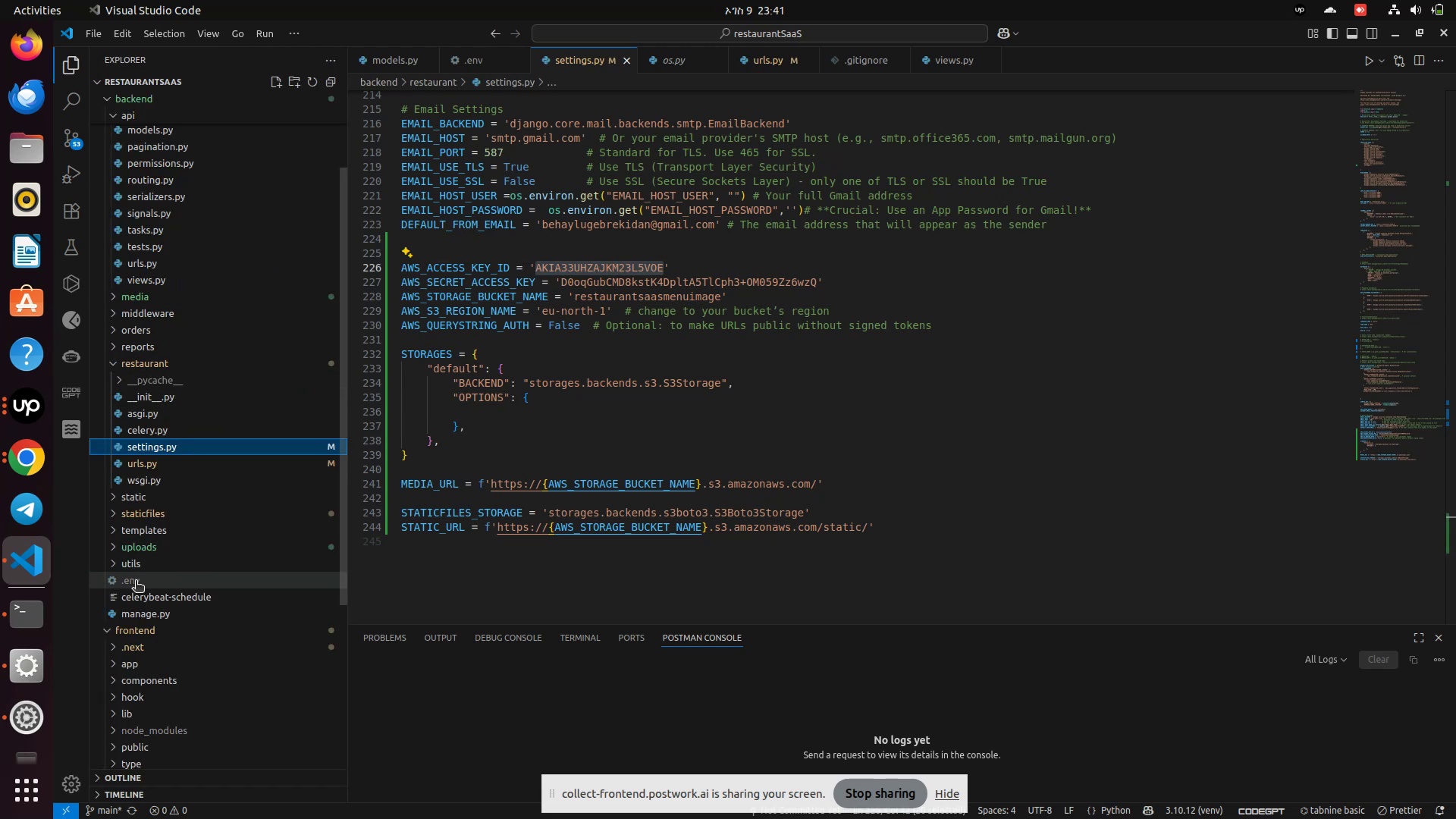 
left_click([133, 585])
 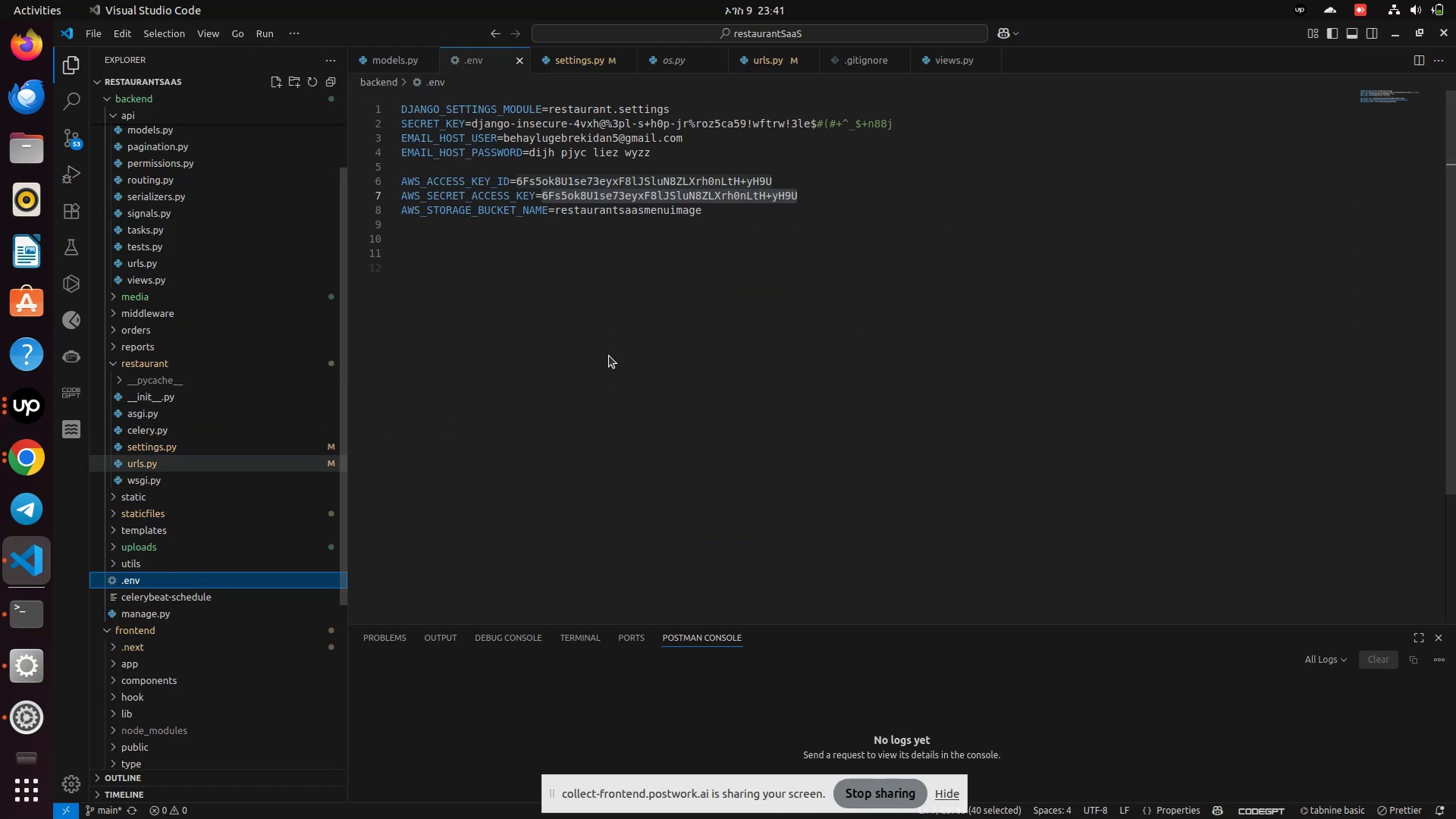 
left_click([654, 342])
 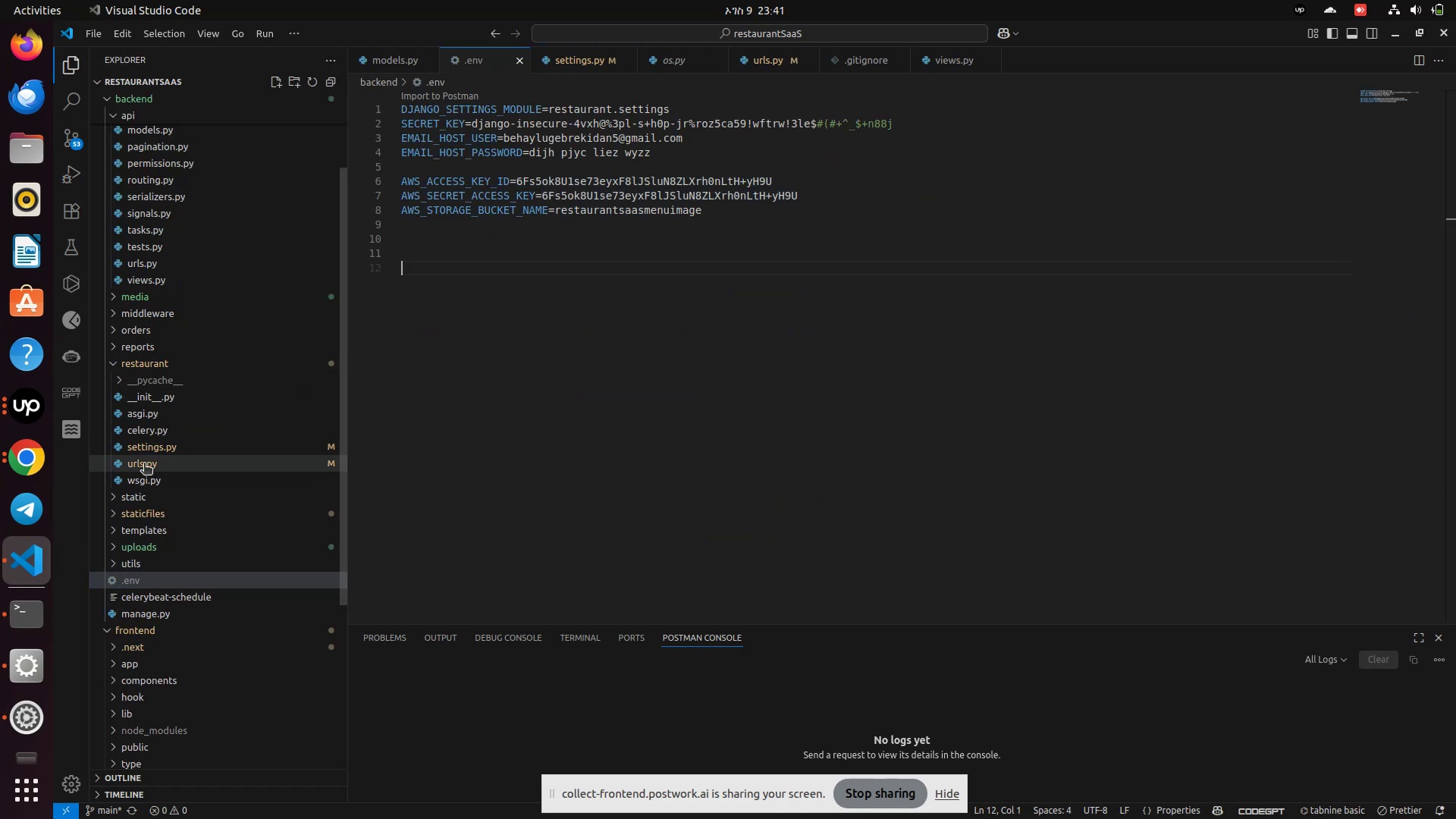 
left_click([149, 445])
 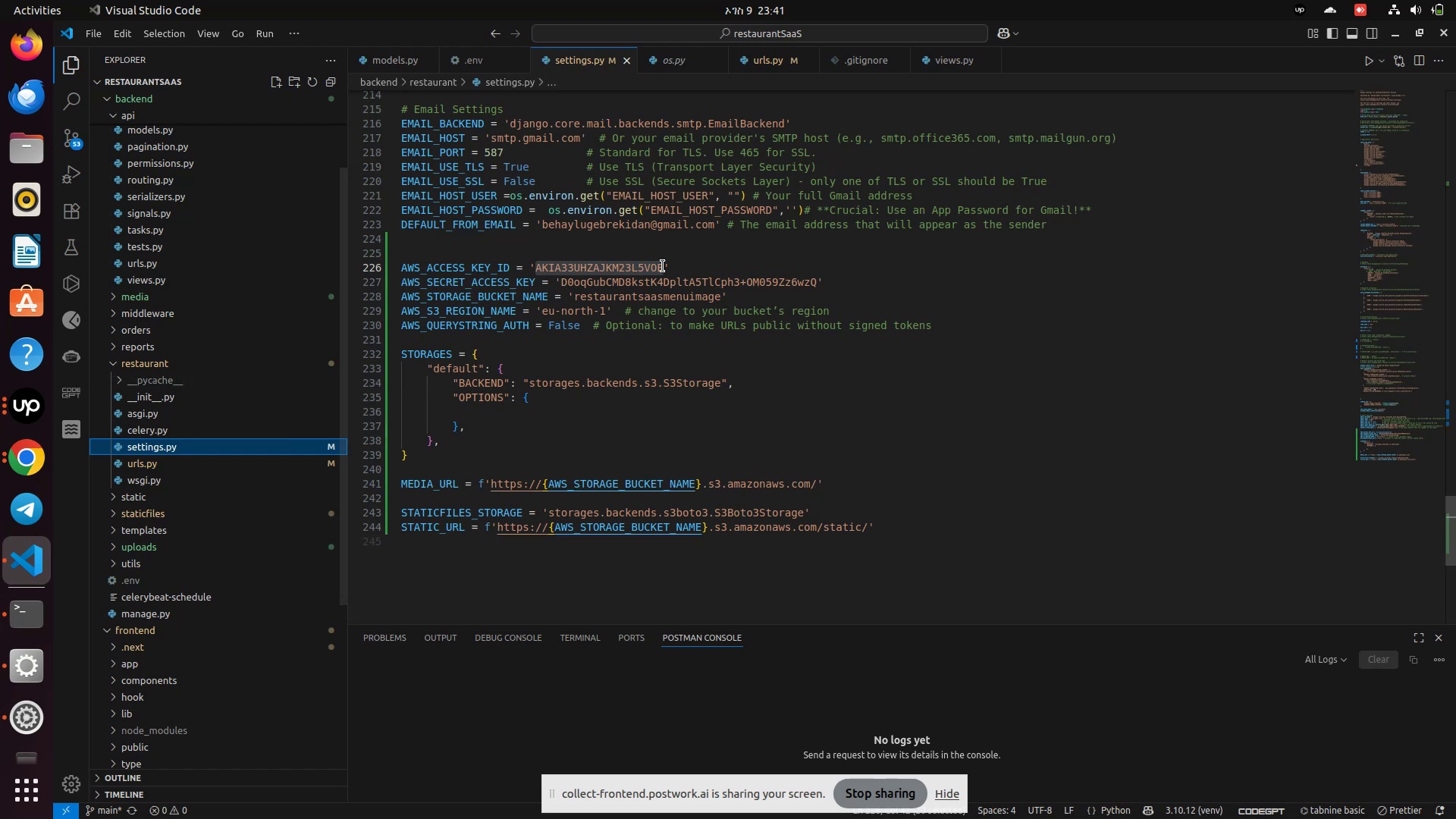 
left_click([678, 271])
 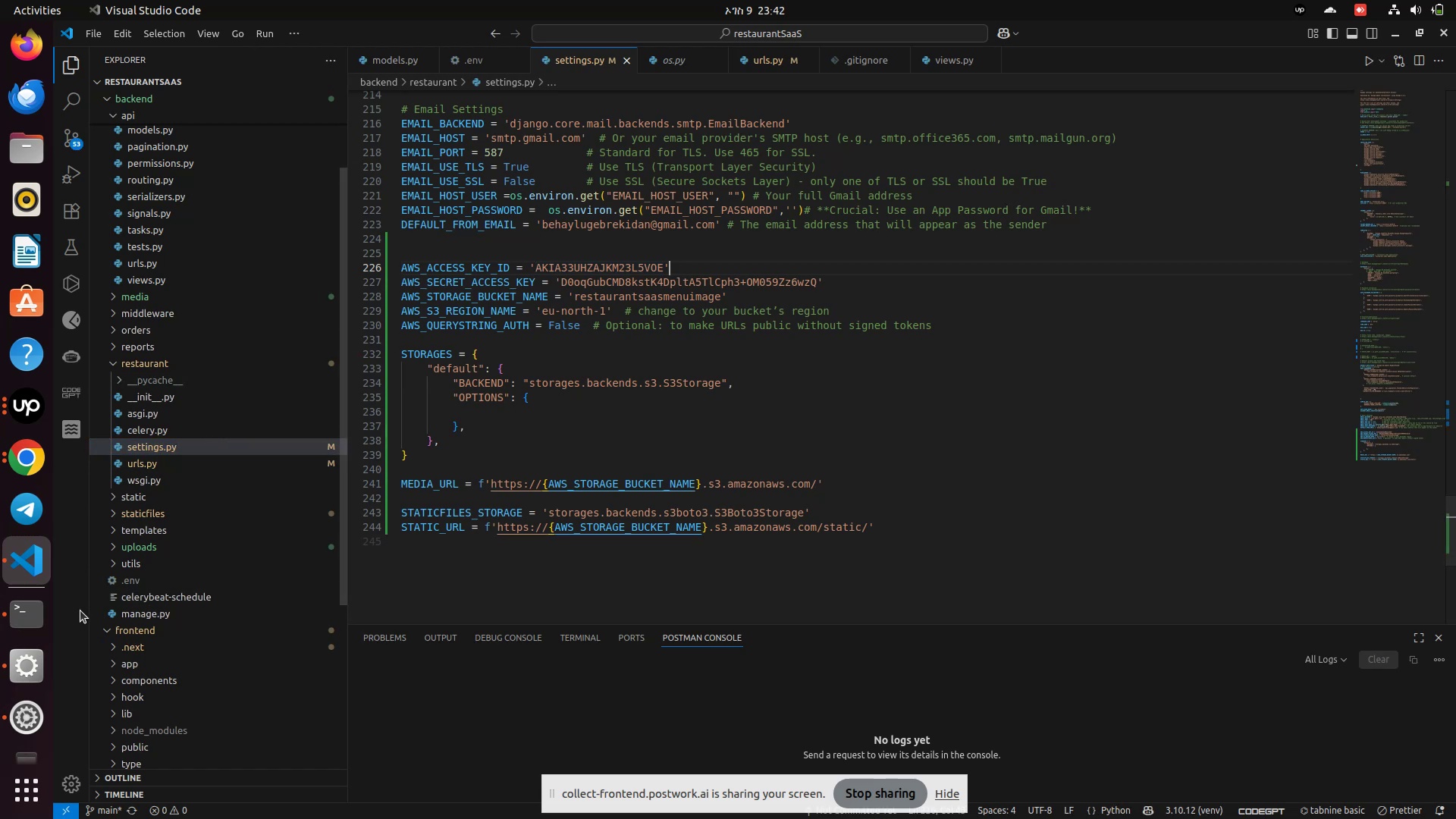 
left_click([118, 579])
 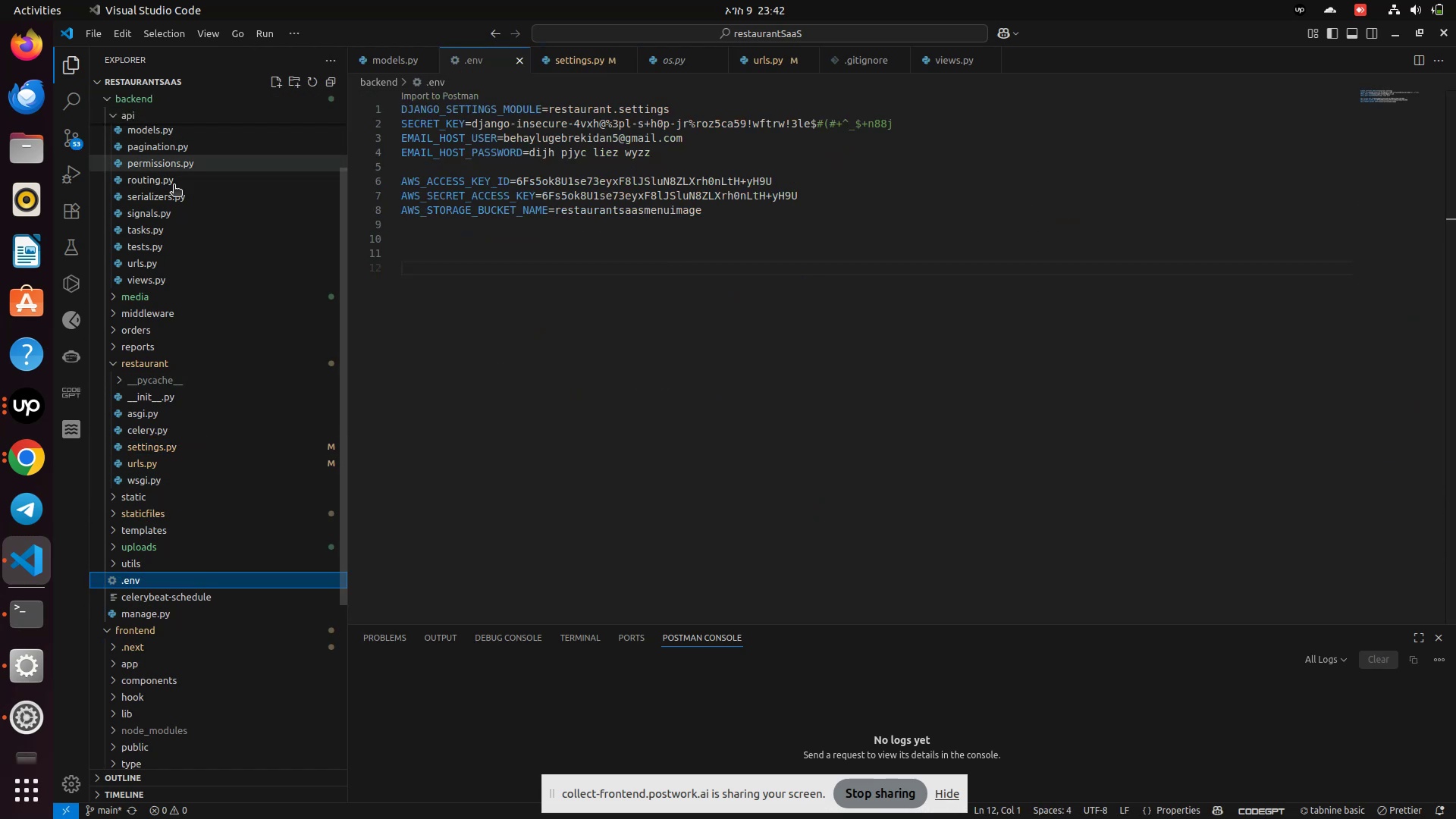 
wait(9.76)
 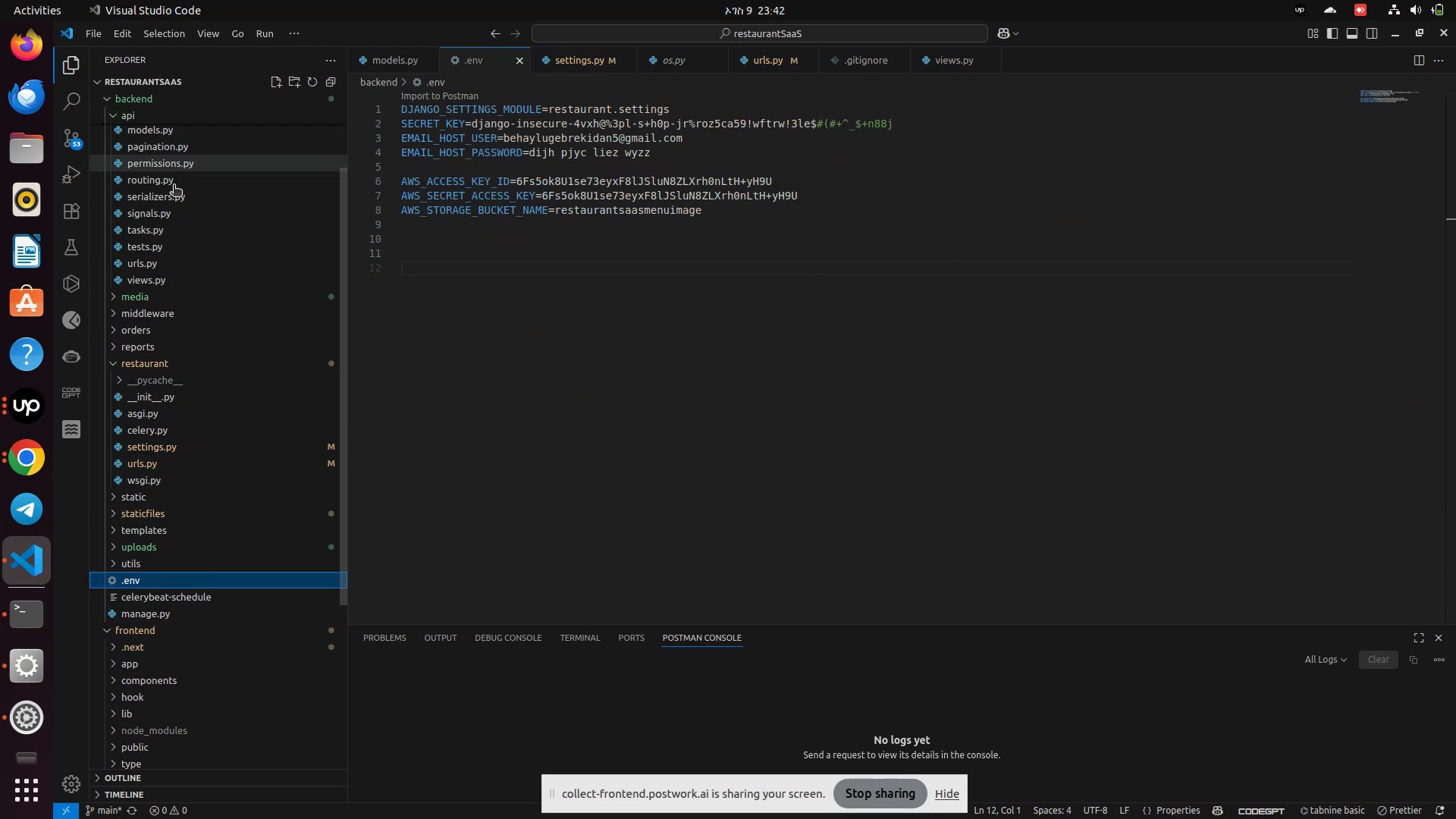 
left_click([153, 451])
 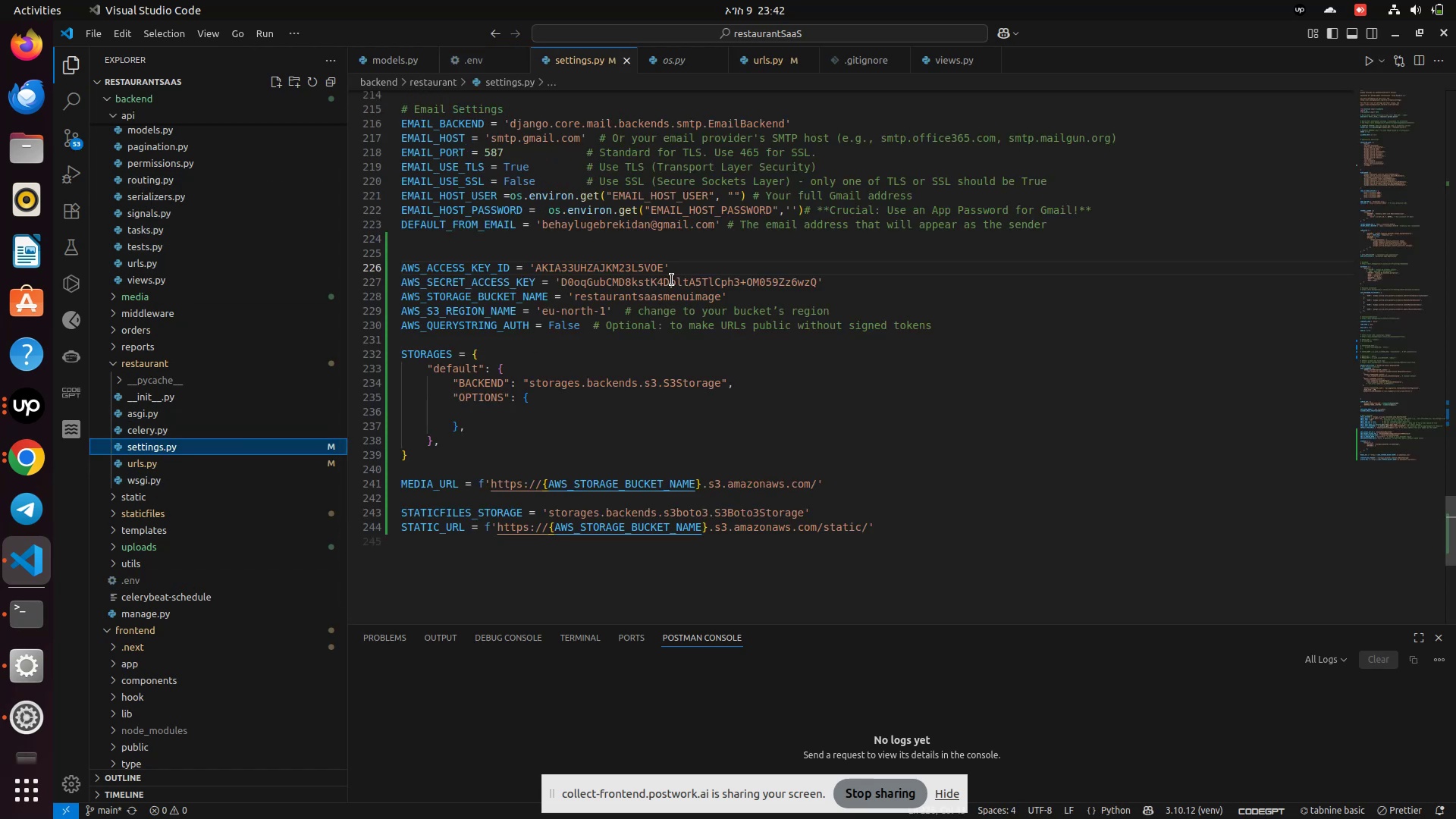 
left_click([683, 265])
 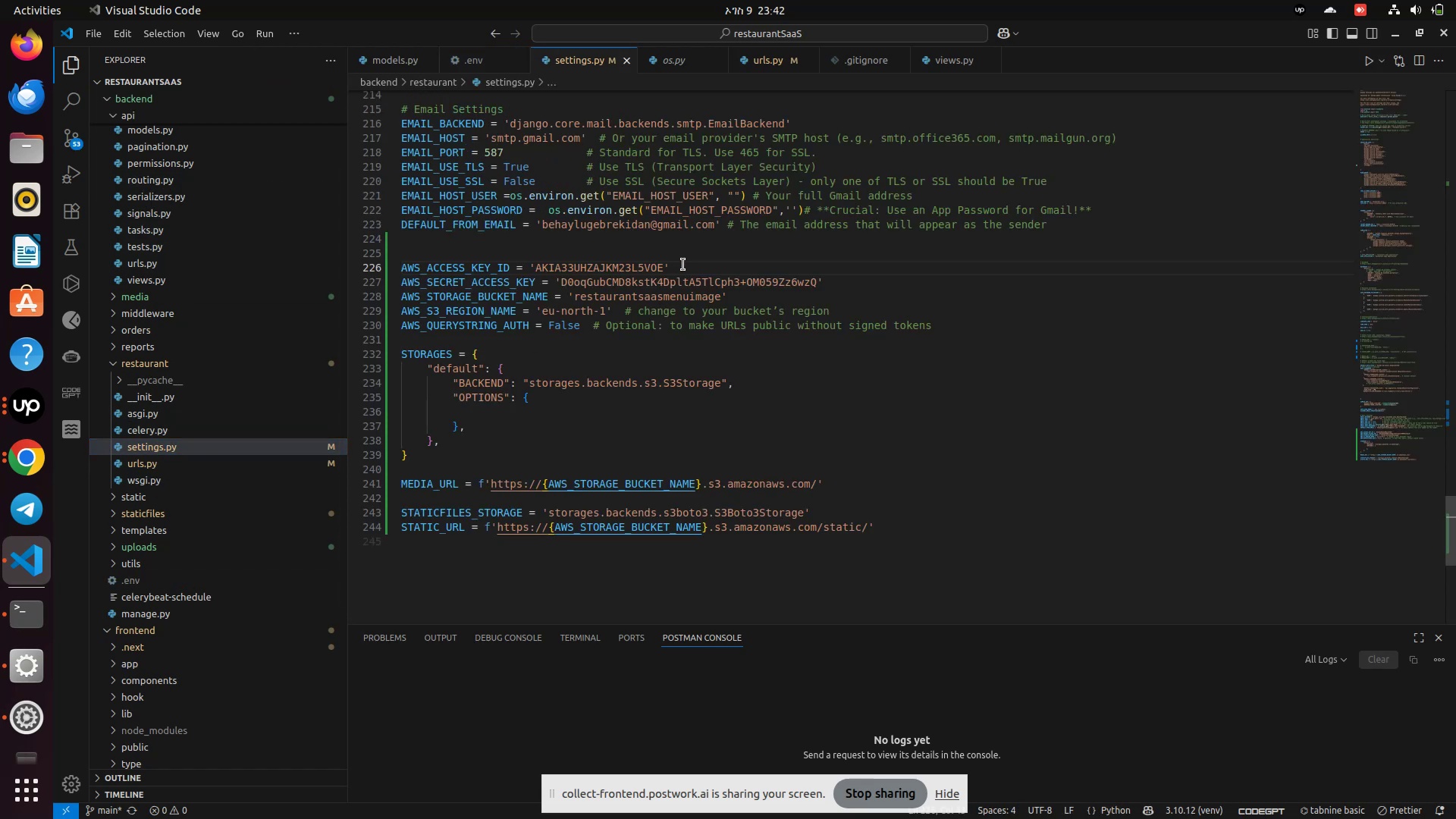 
key(Backspace)
key(Backspace)
key(Backspace)
key(Backspace)
key(Backspace)
key(Backspace)
key(Backspace)
key(Backspace)
key(Backspace)
key(Backspace)
key(Backspace)
key(Backspace)
type(os.en)
 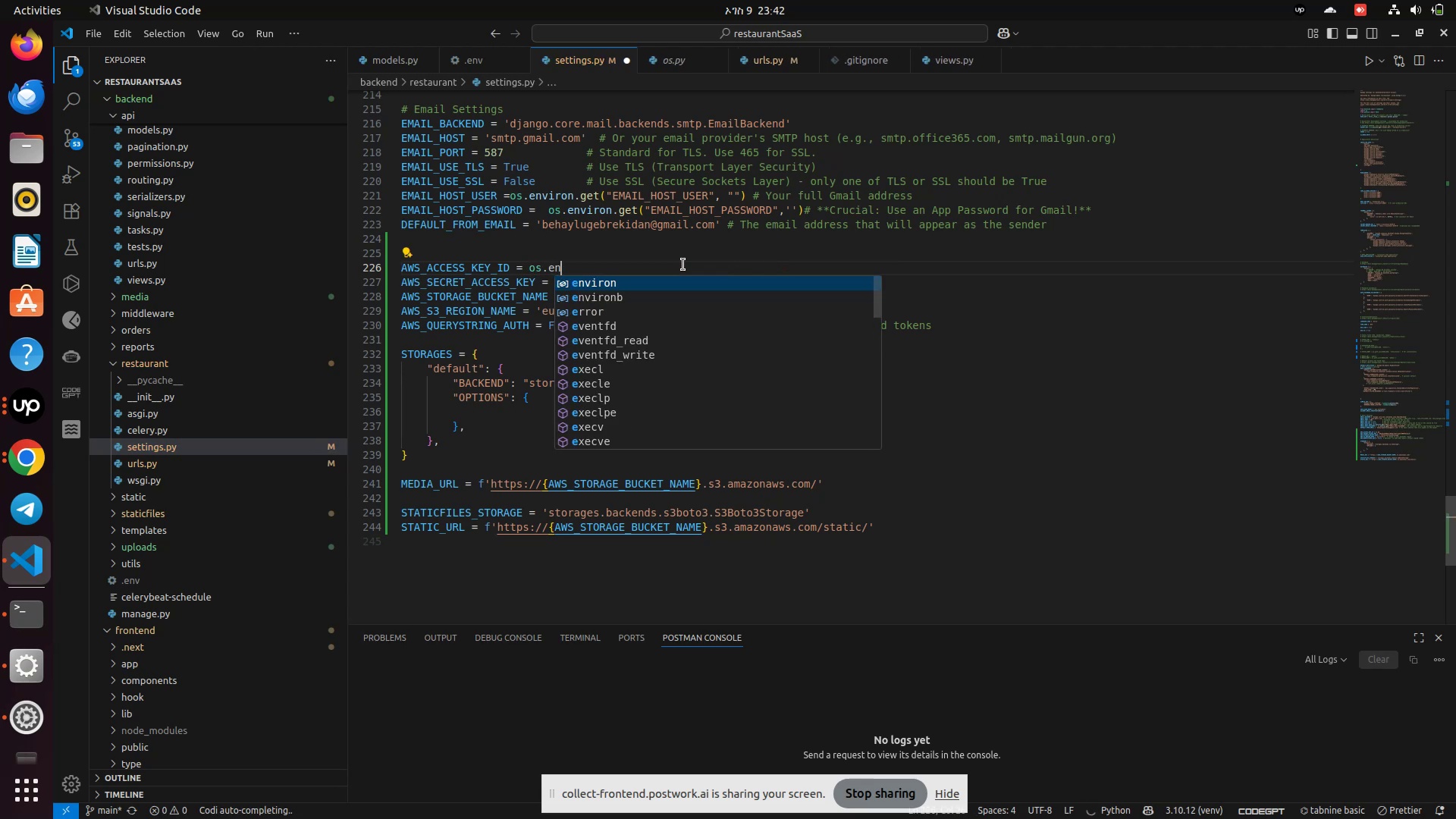 
key(Enter)
 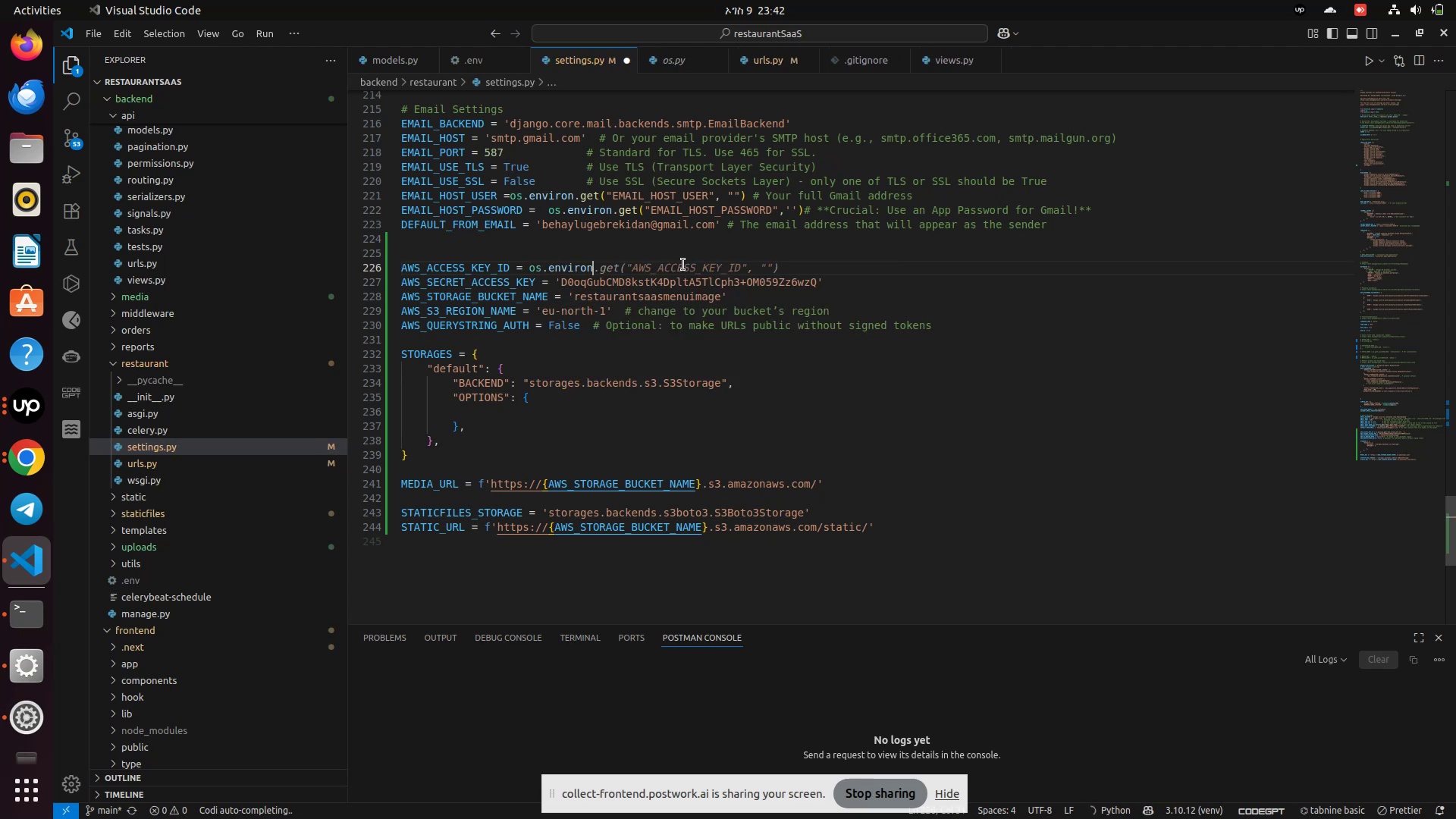 
type(.ge)
 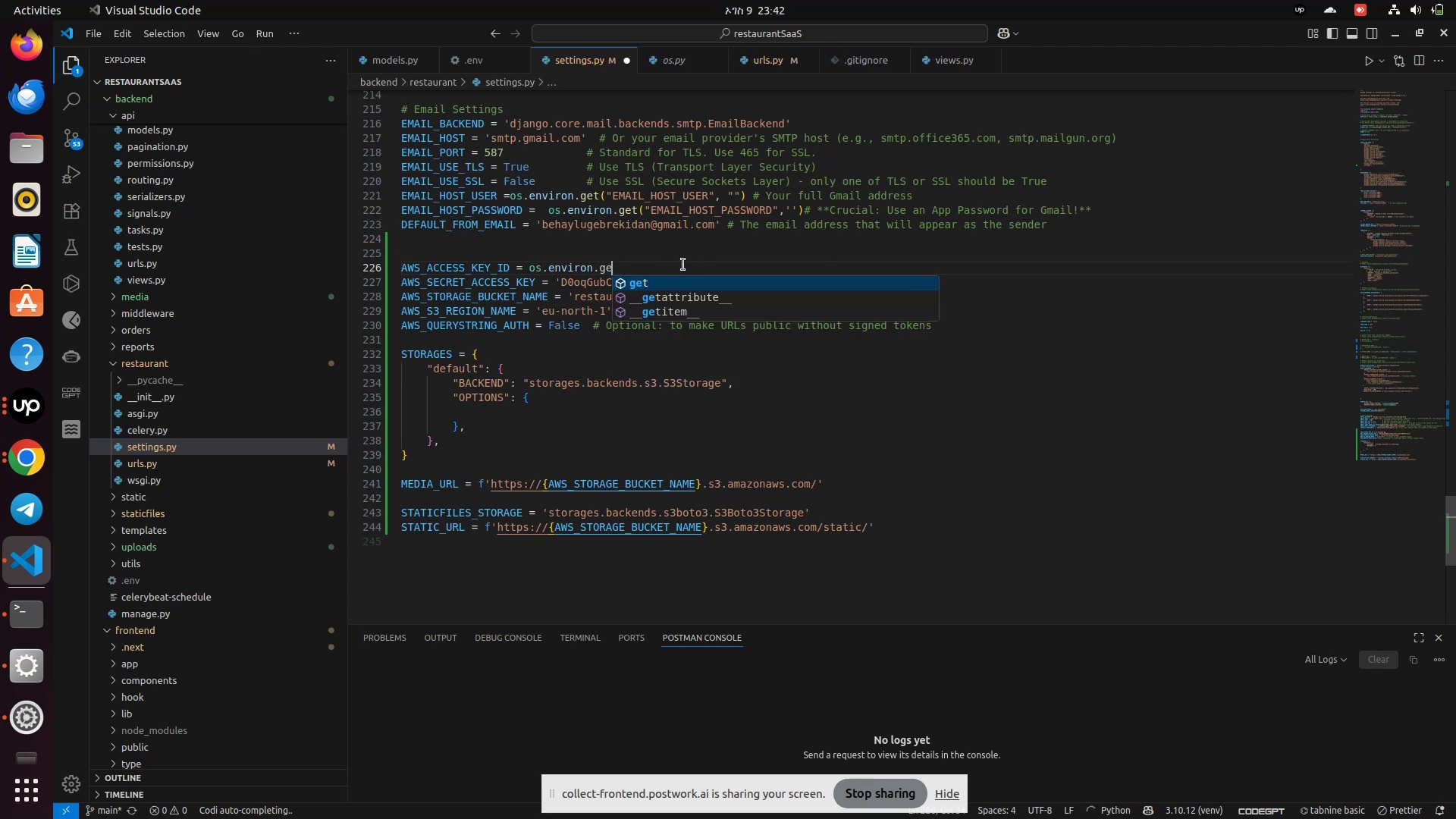 
key(Enter)
 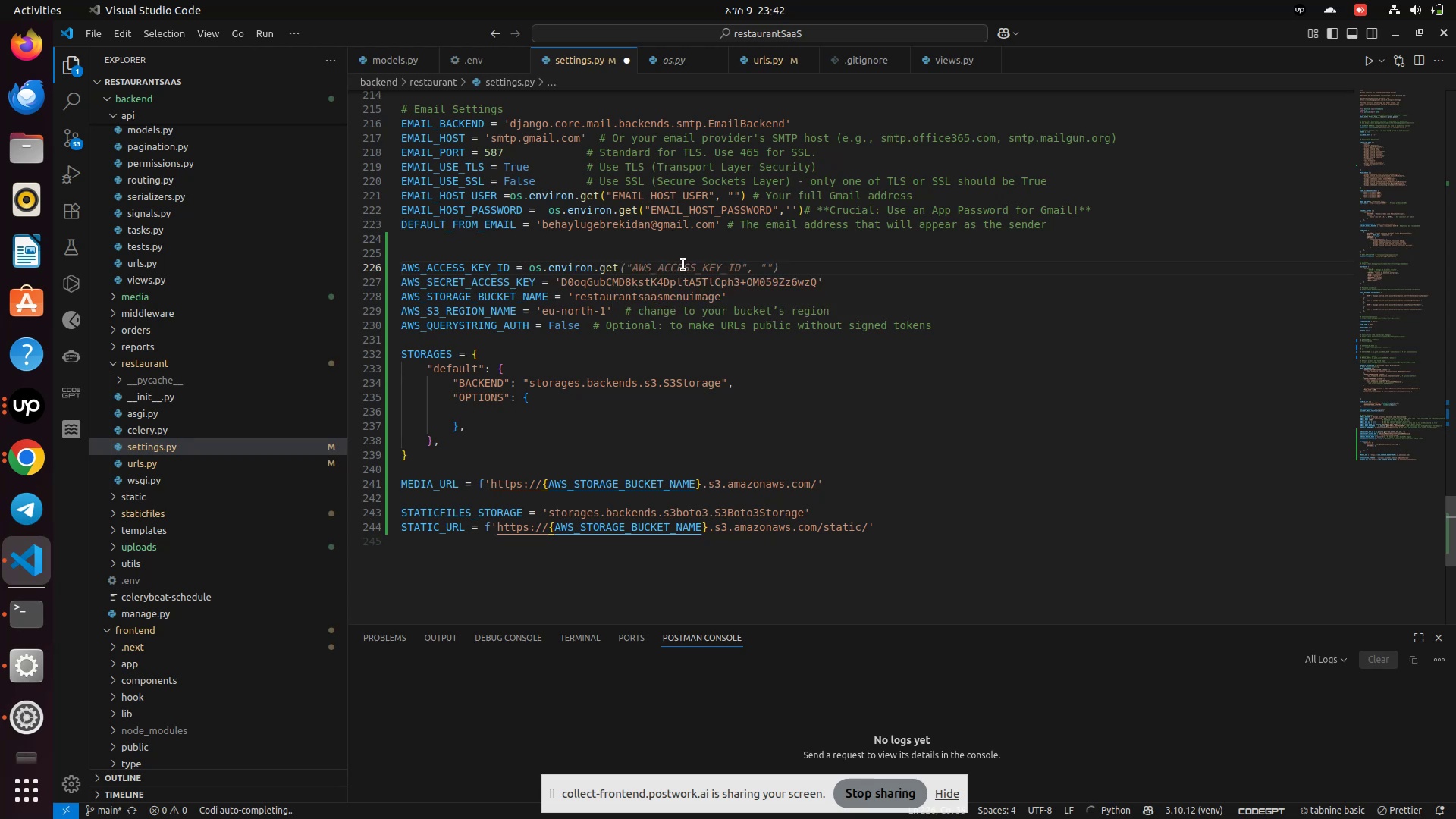 
type(("AWS_ACCESS_KEY_ID", ")
 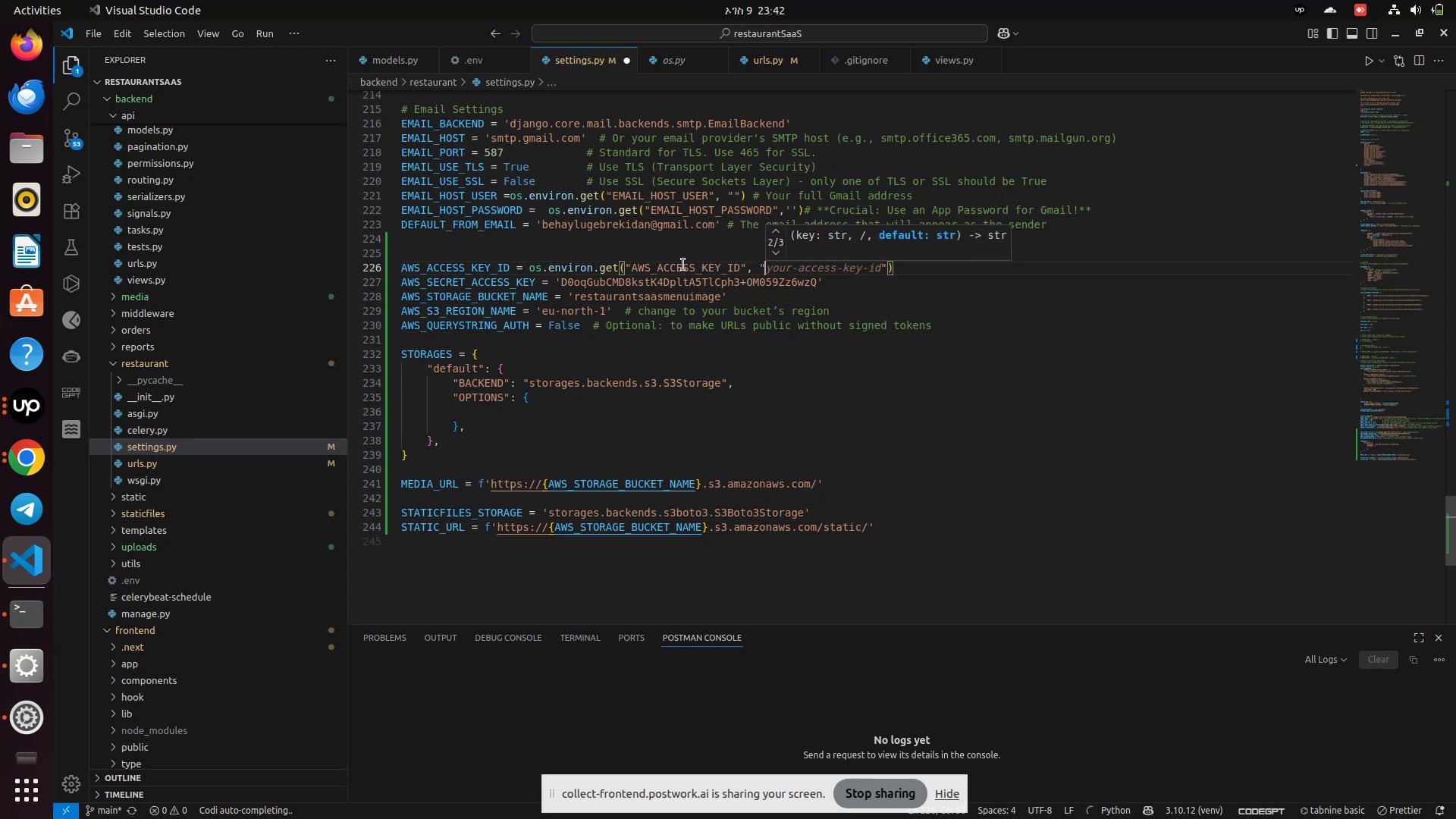 
key(ArrowRight)
 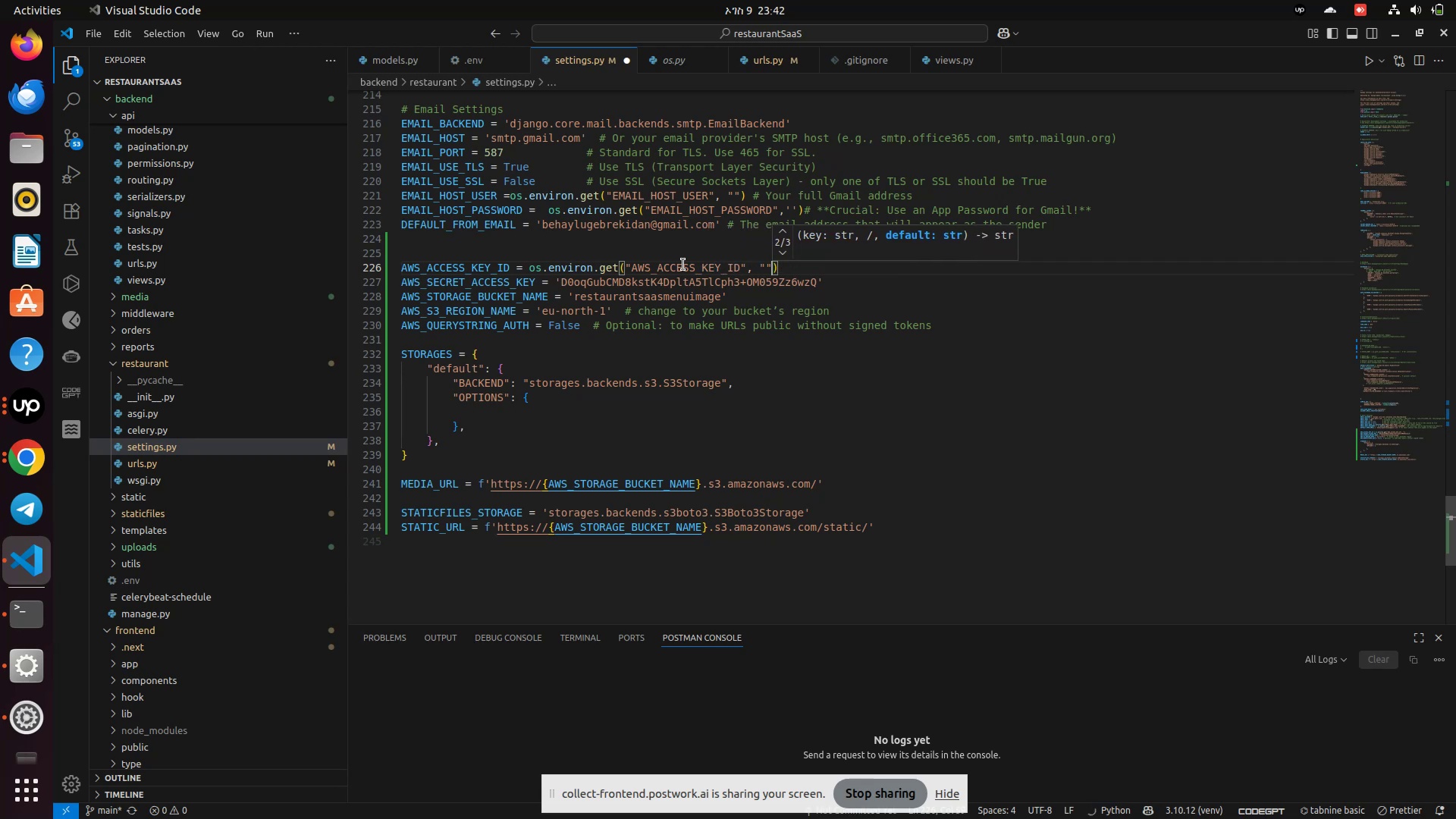 
key(ArrowRight)
 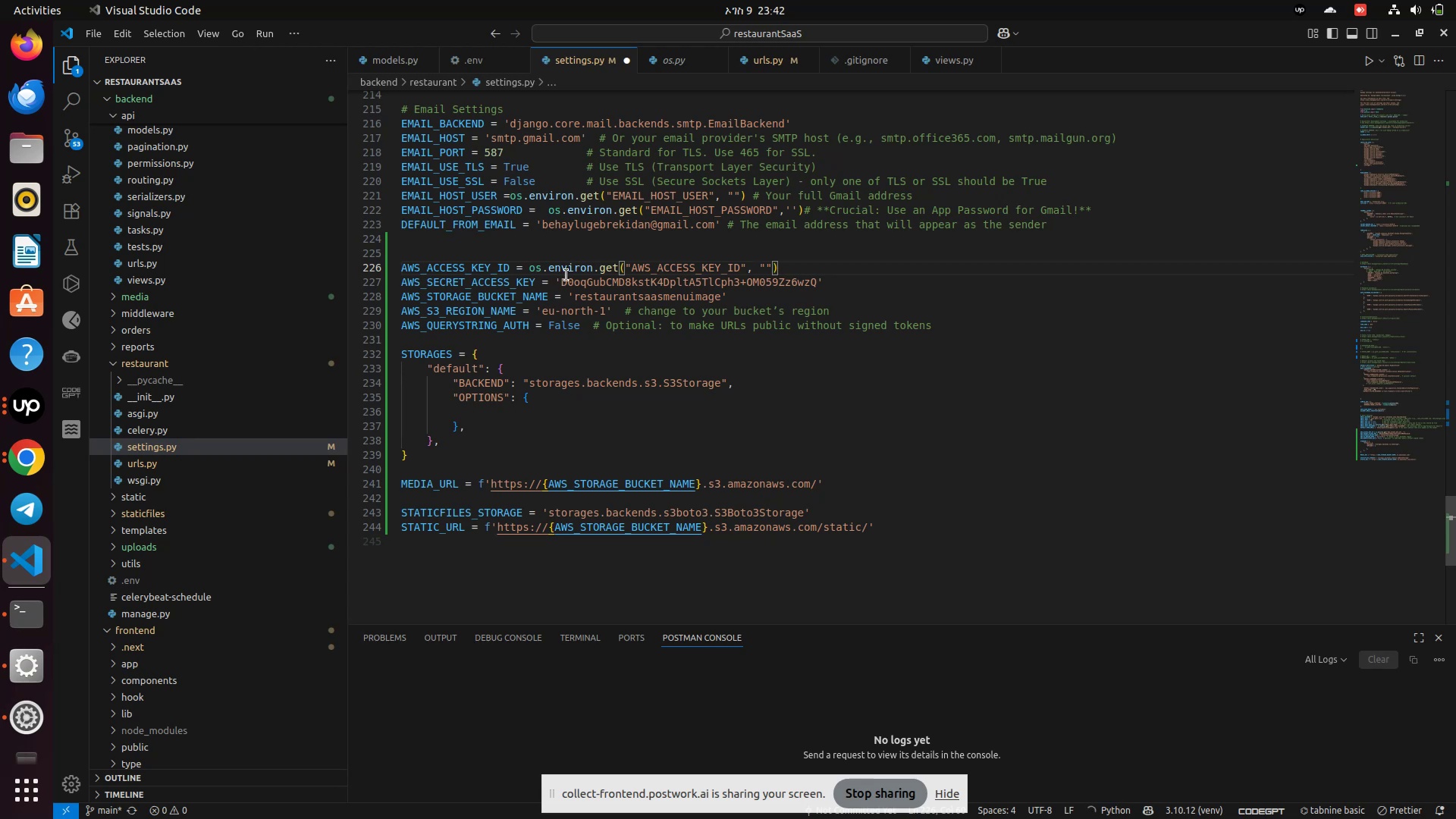 
left_click([554, 281])
 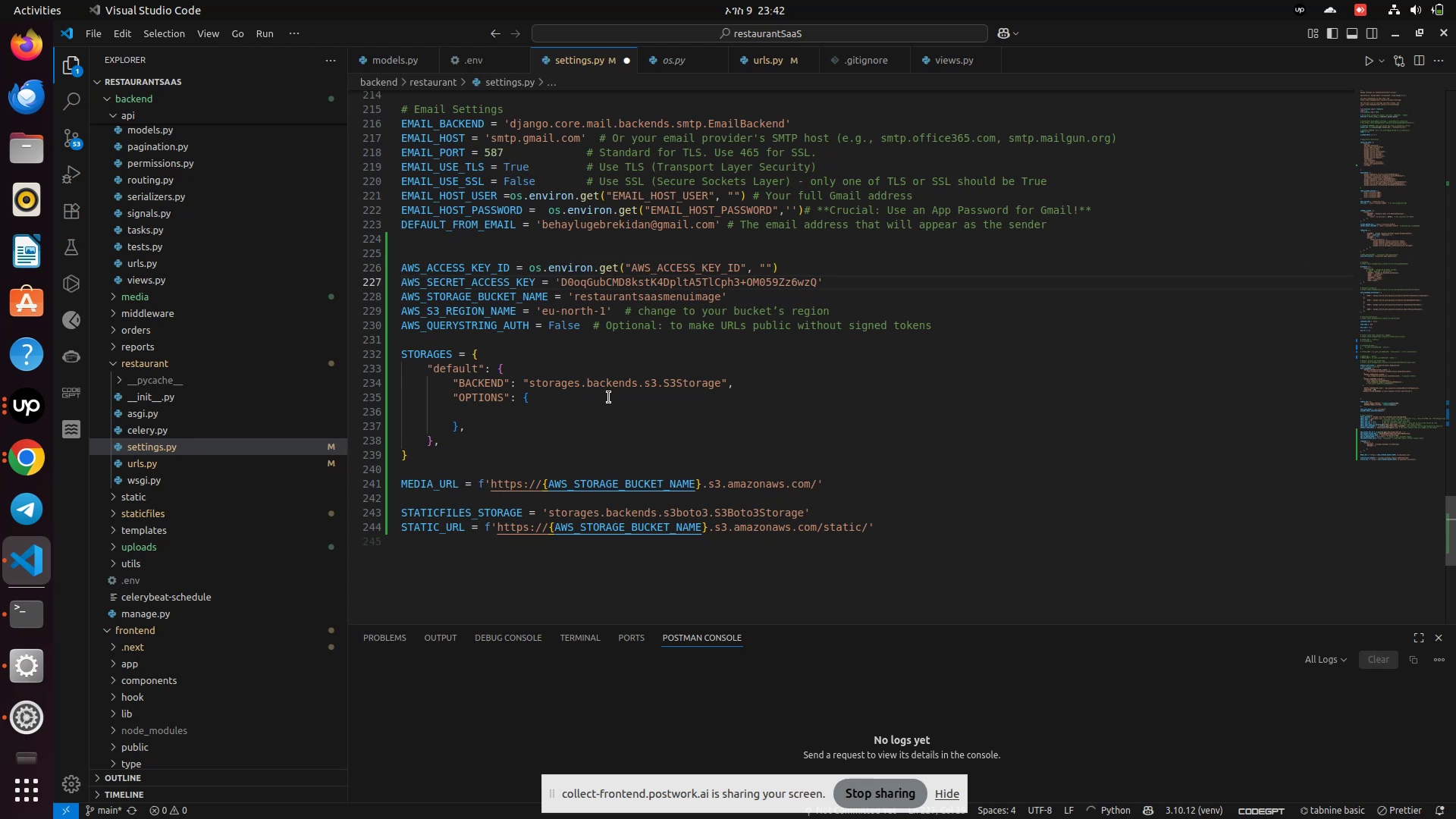 
key(ArrowLeft)
 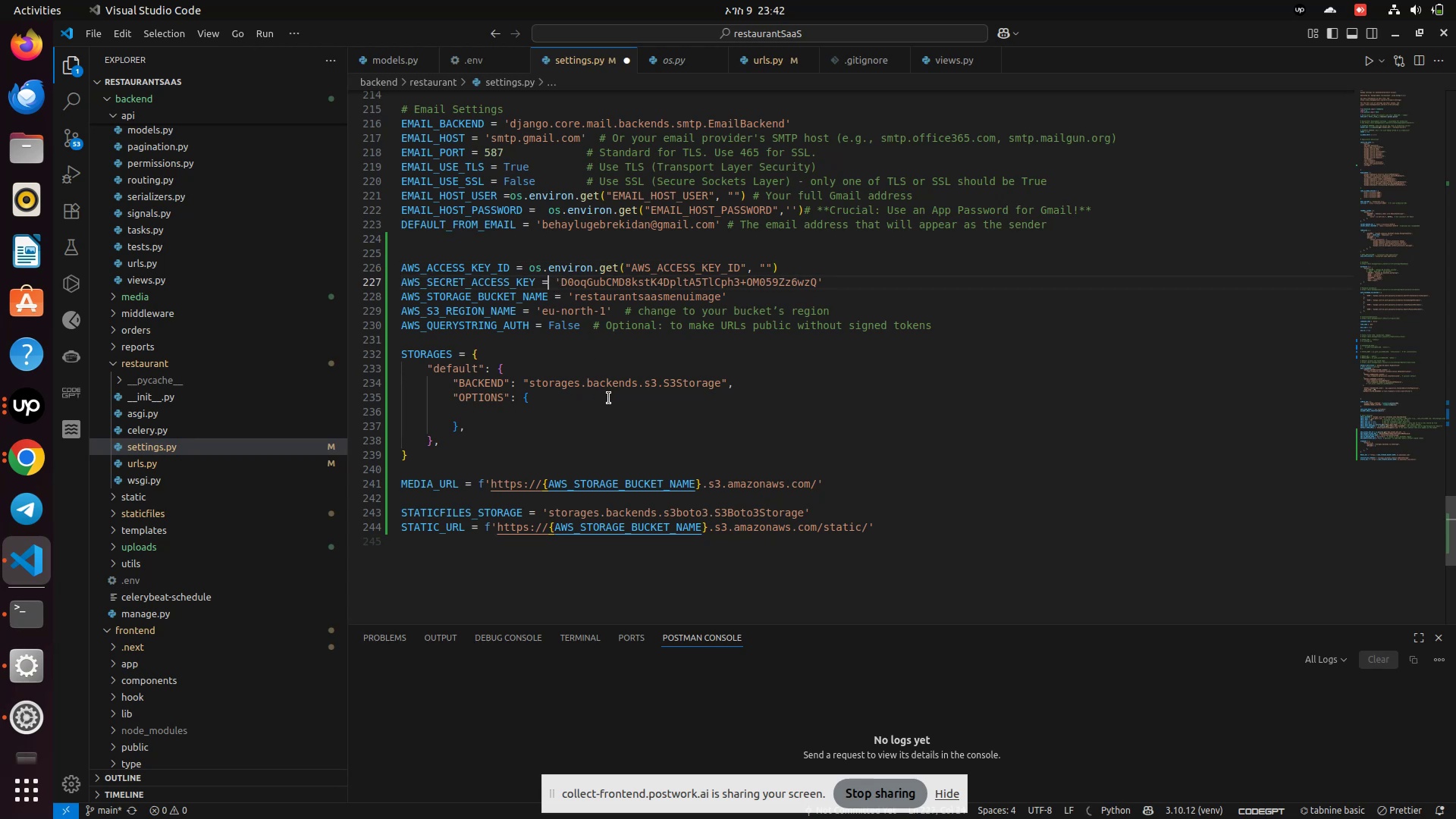 
type( os.env)
 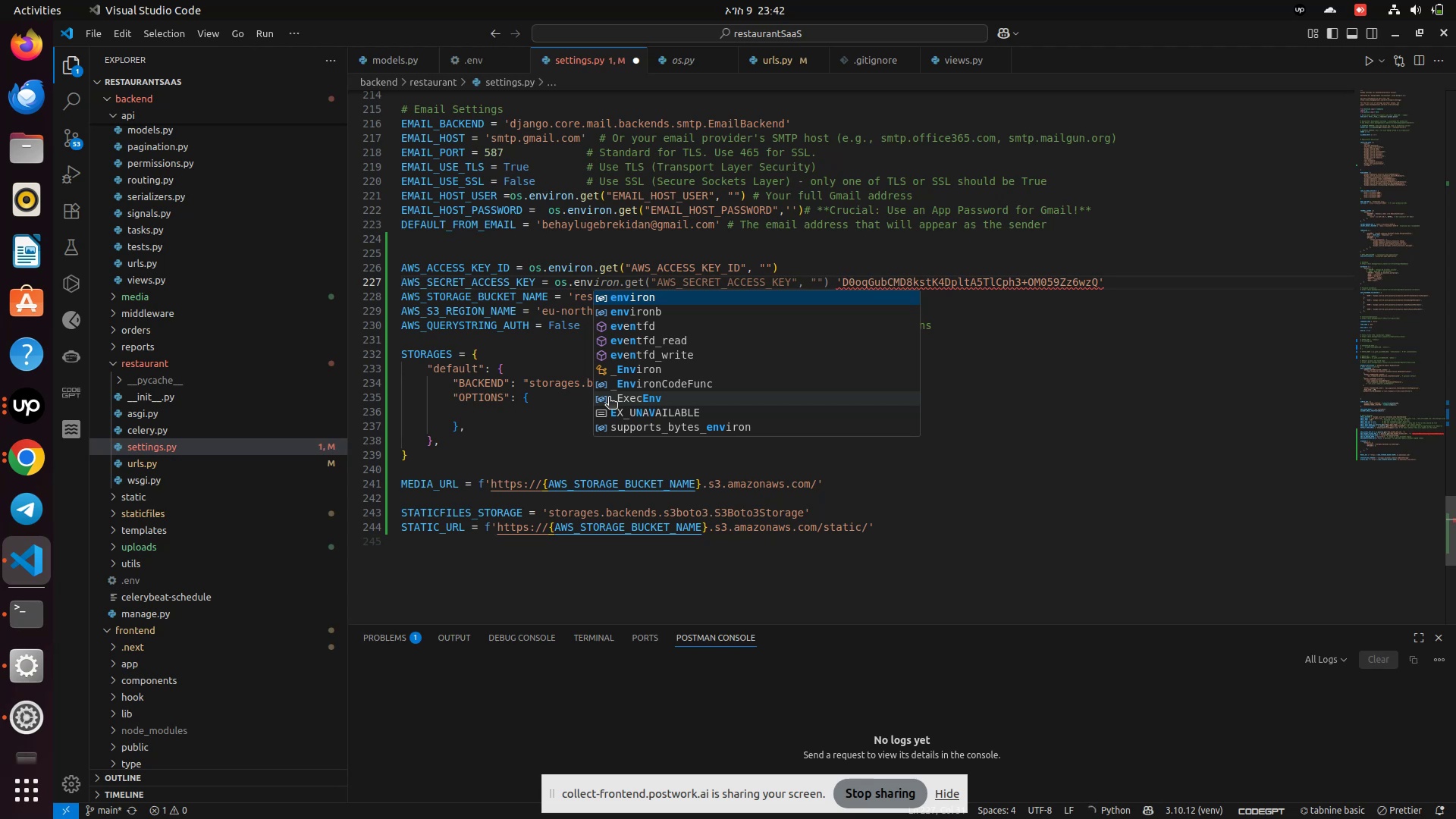 
key(Enter)
 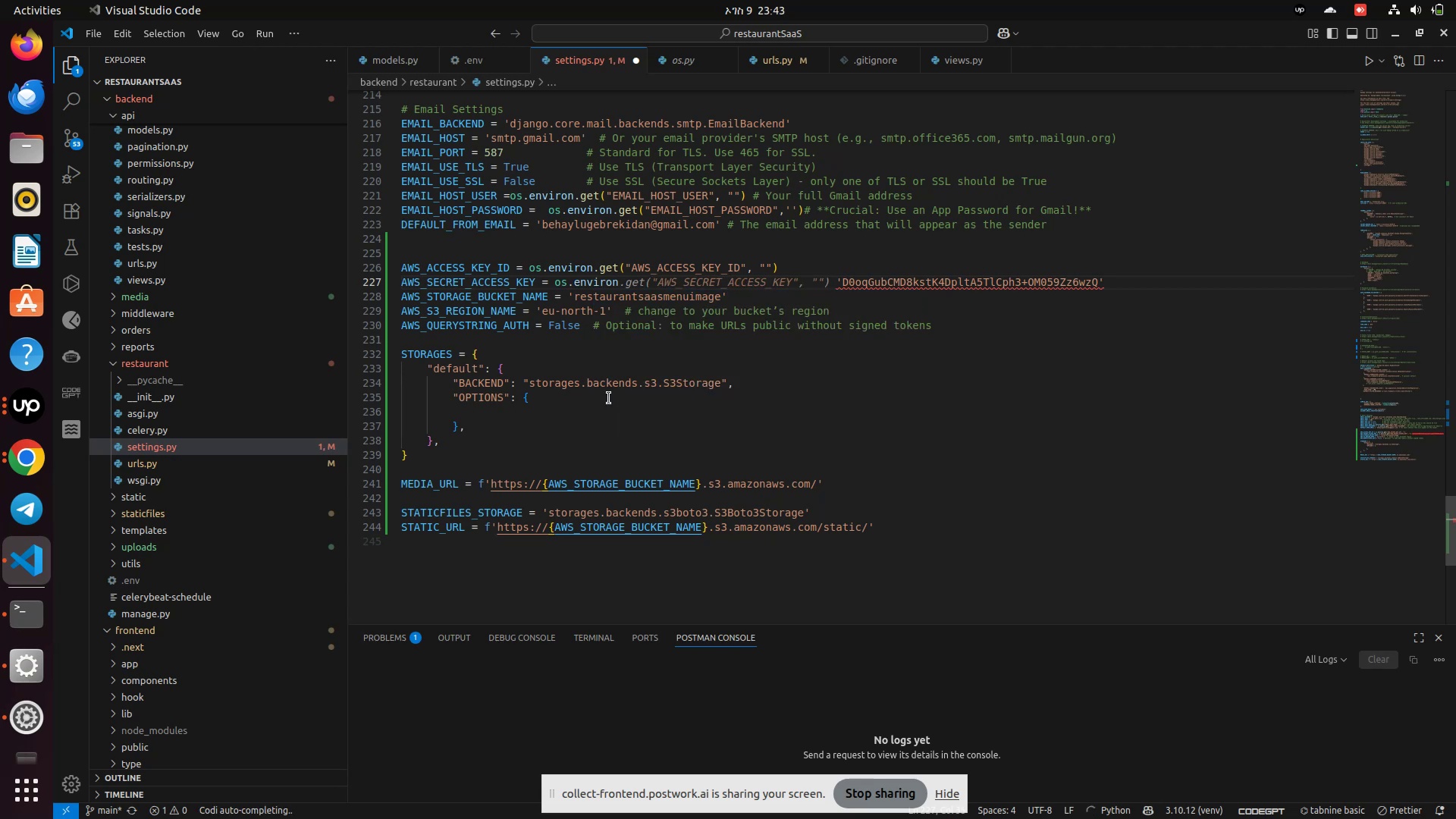 
type(.get("AWS_ACCESS_)
key(Backspace)
key(Backspace)
key(Backspace)
key(Backspace)
key(Backspace)
key(Backspace)
key(Backspace)
type(SECRET_ACCESS_k)
key(Backspace)
type(KEY[Insert][Insert])
 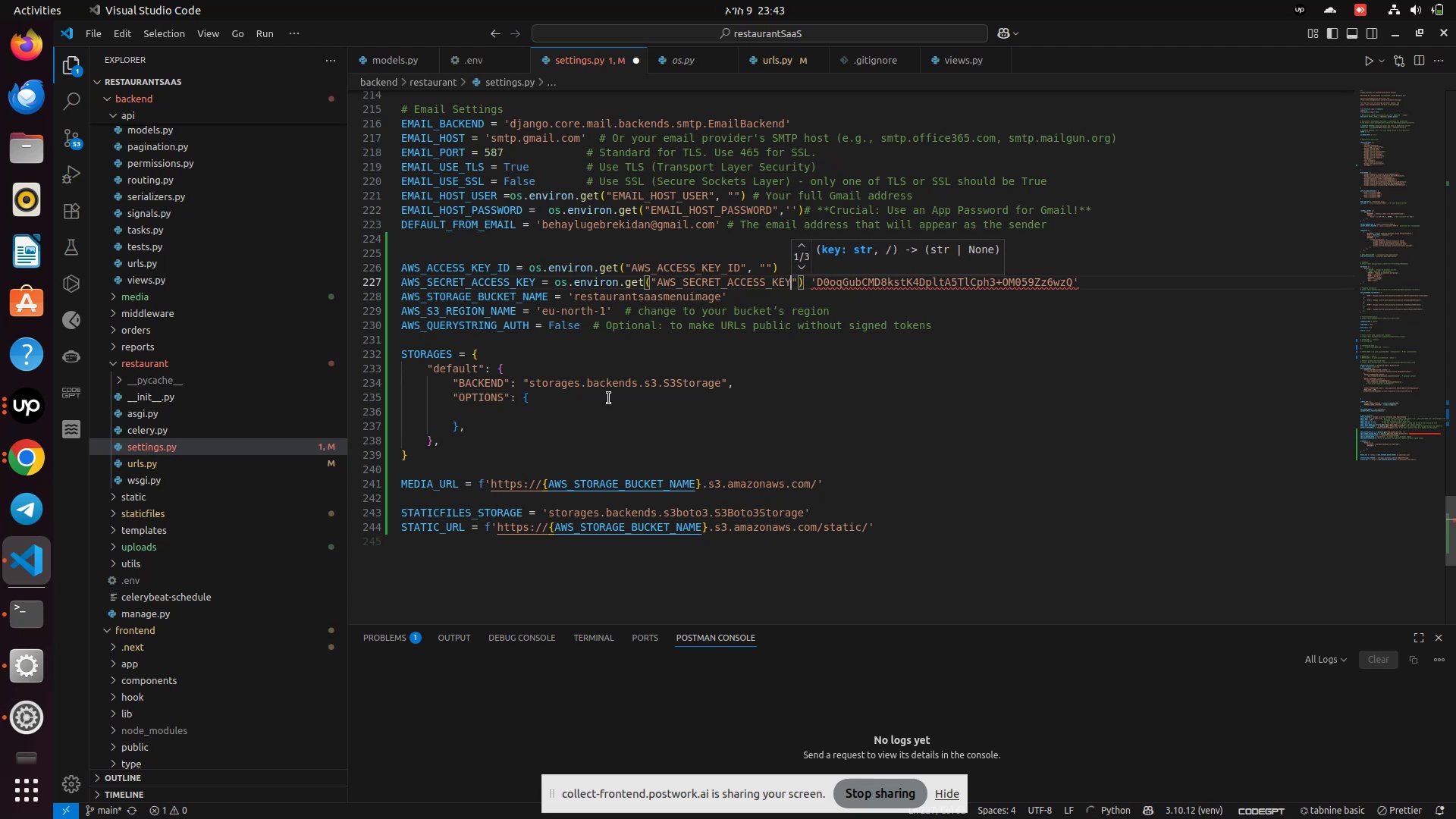 
key(Comma)
 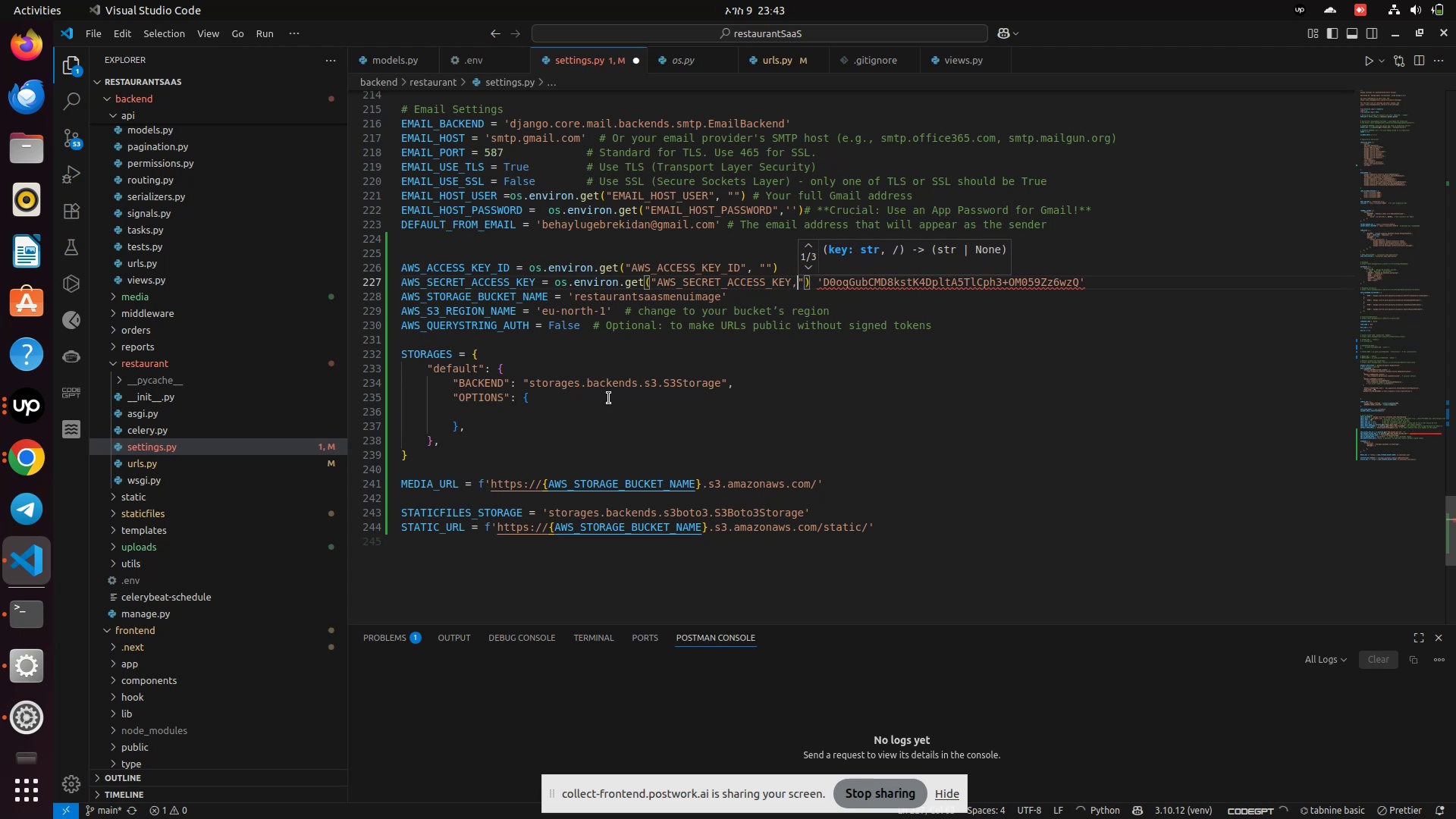 
key(Backspace)
 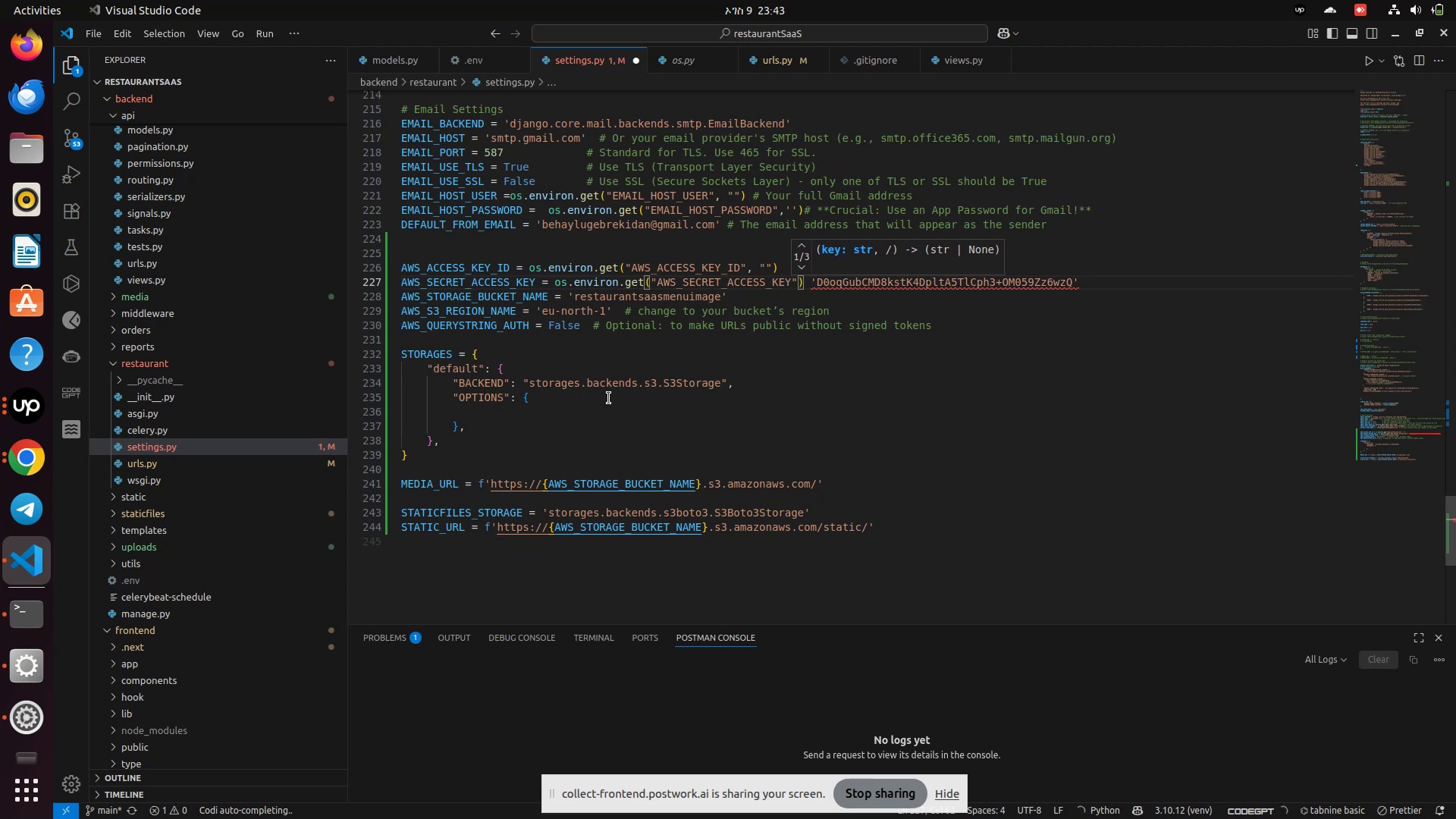 
key(ArrowRight)
 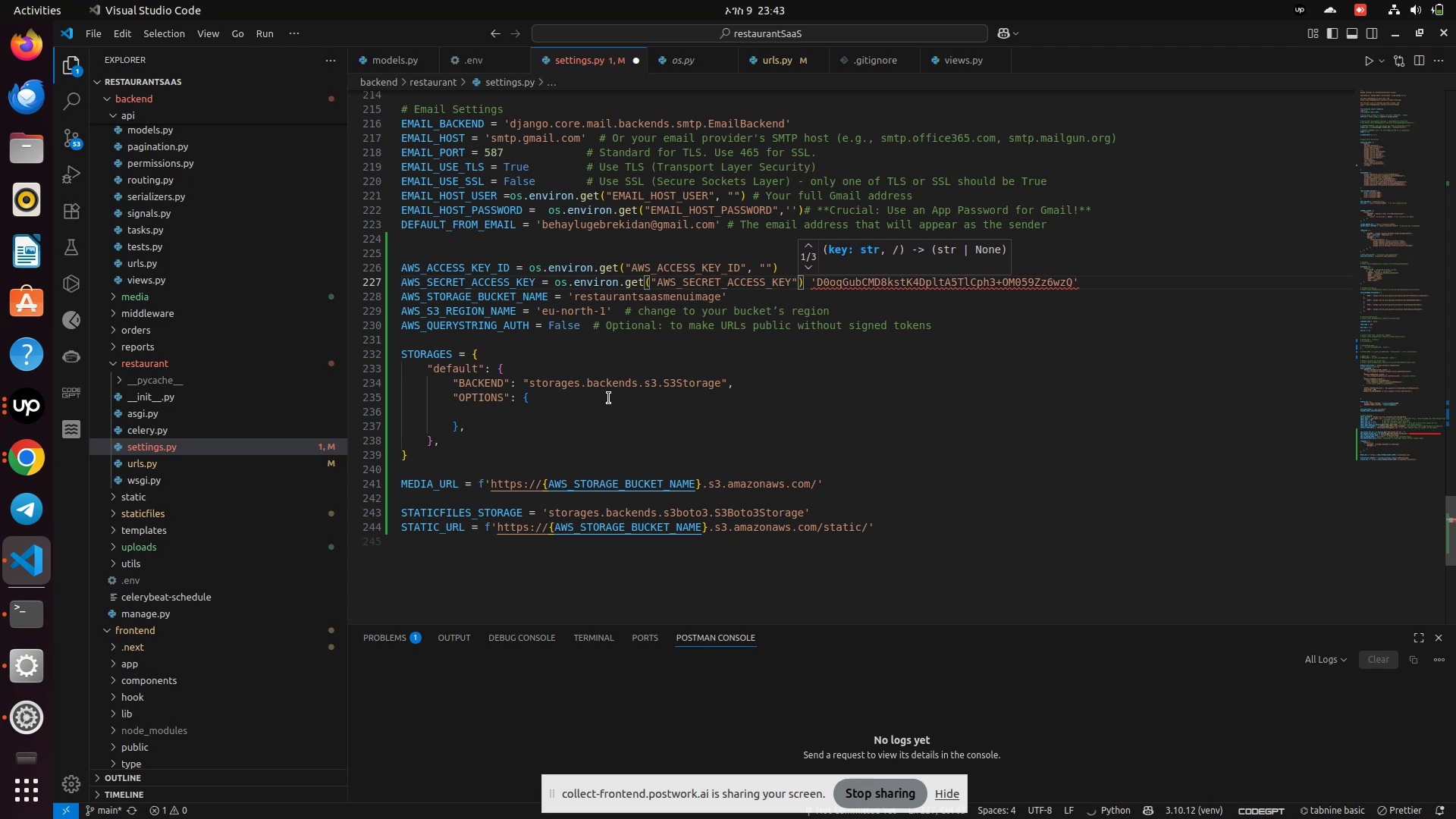 
key(Comma)
 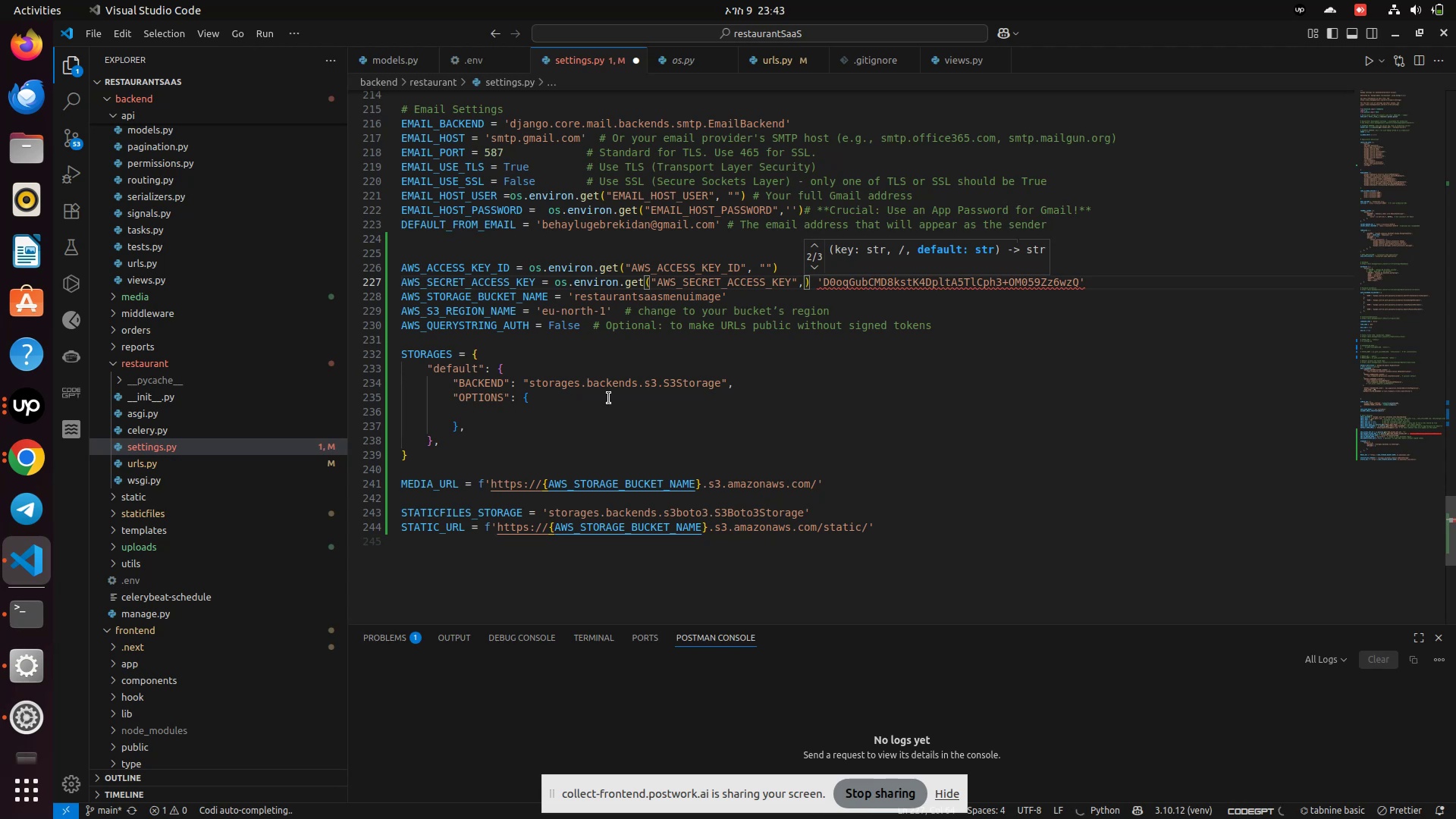 
key(Shift+Quote)
 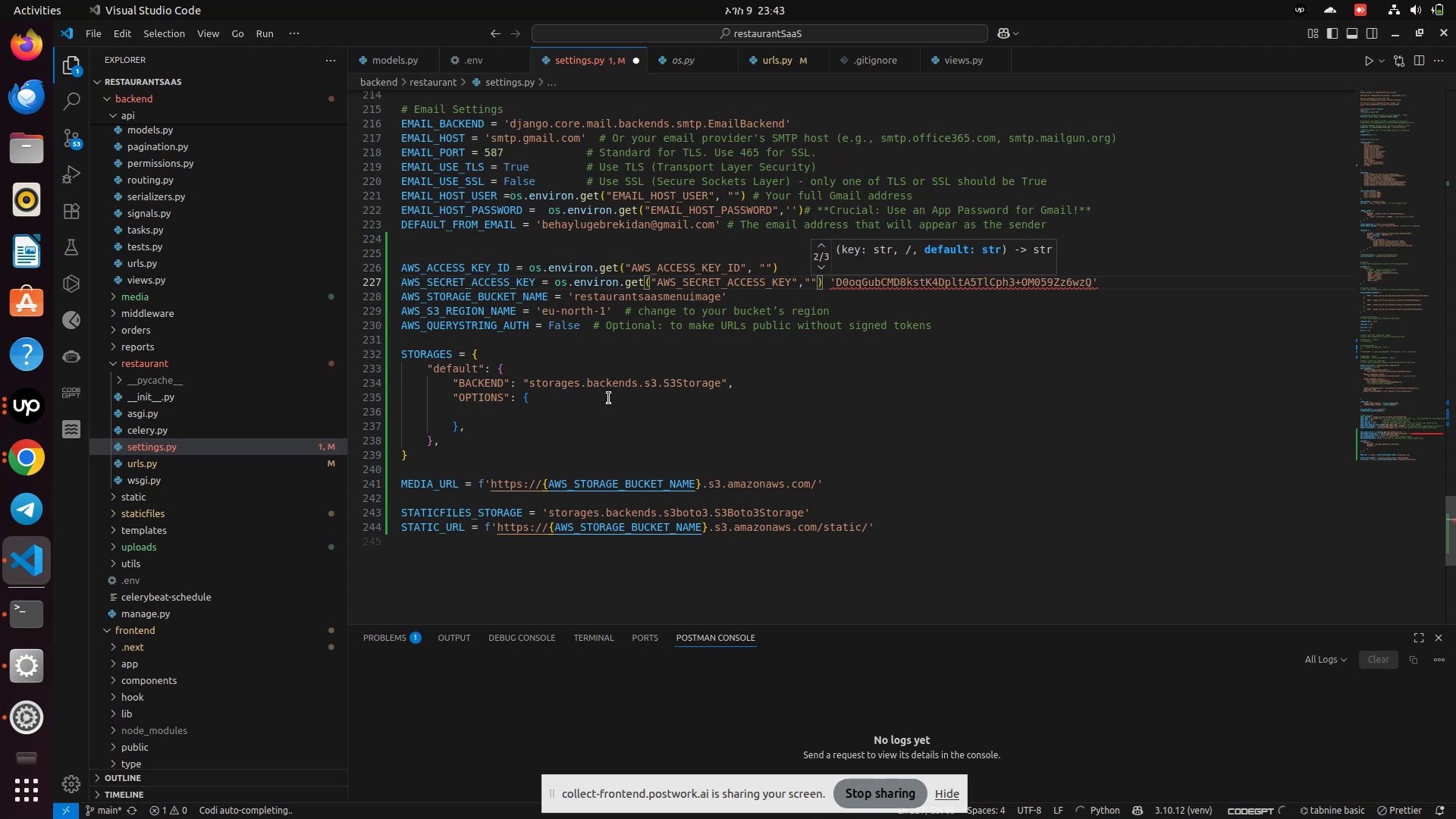 
left_click([609, 398])
 